 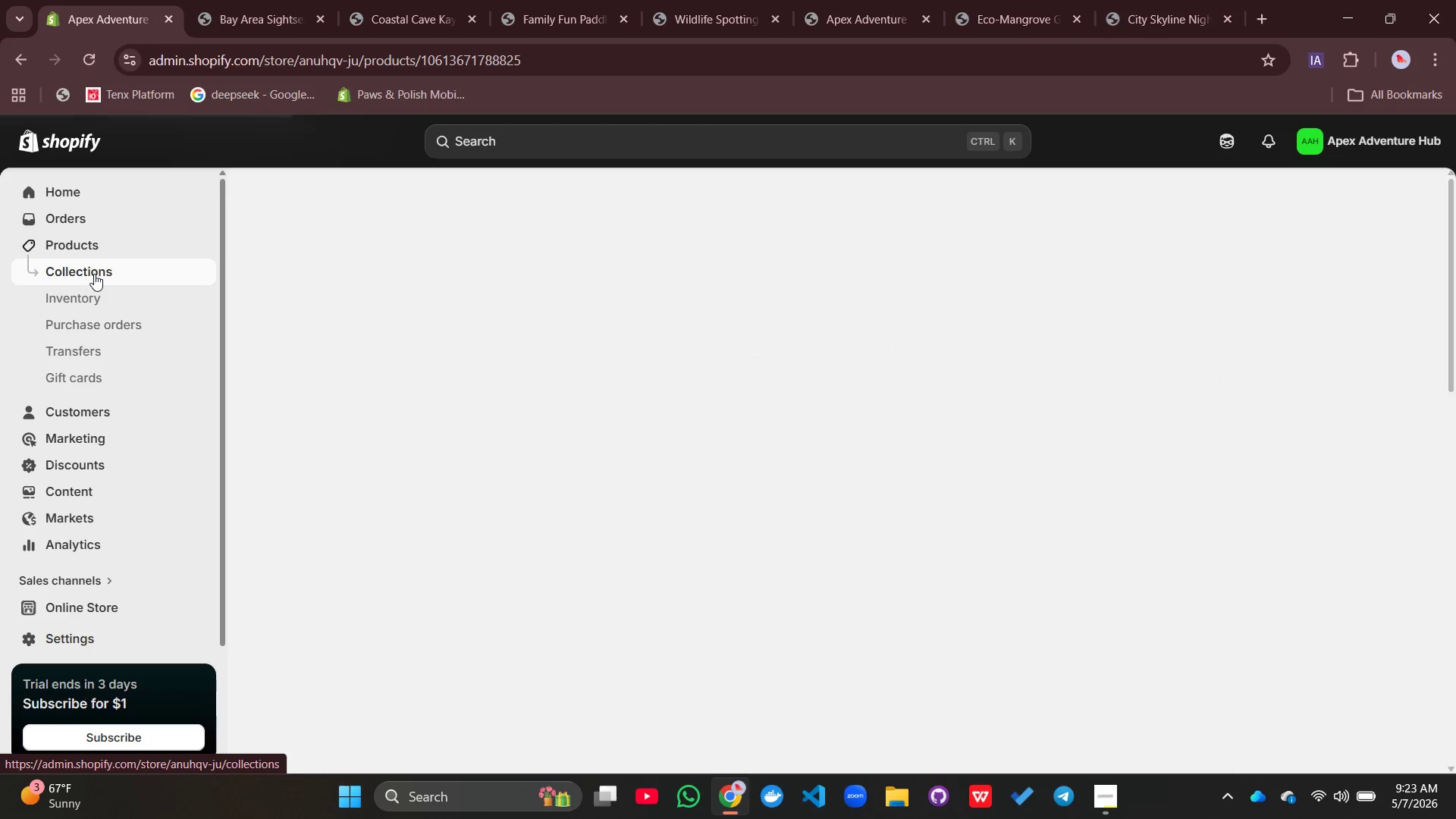 
left_click([1355, 208])
 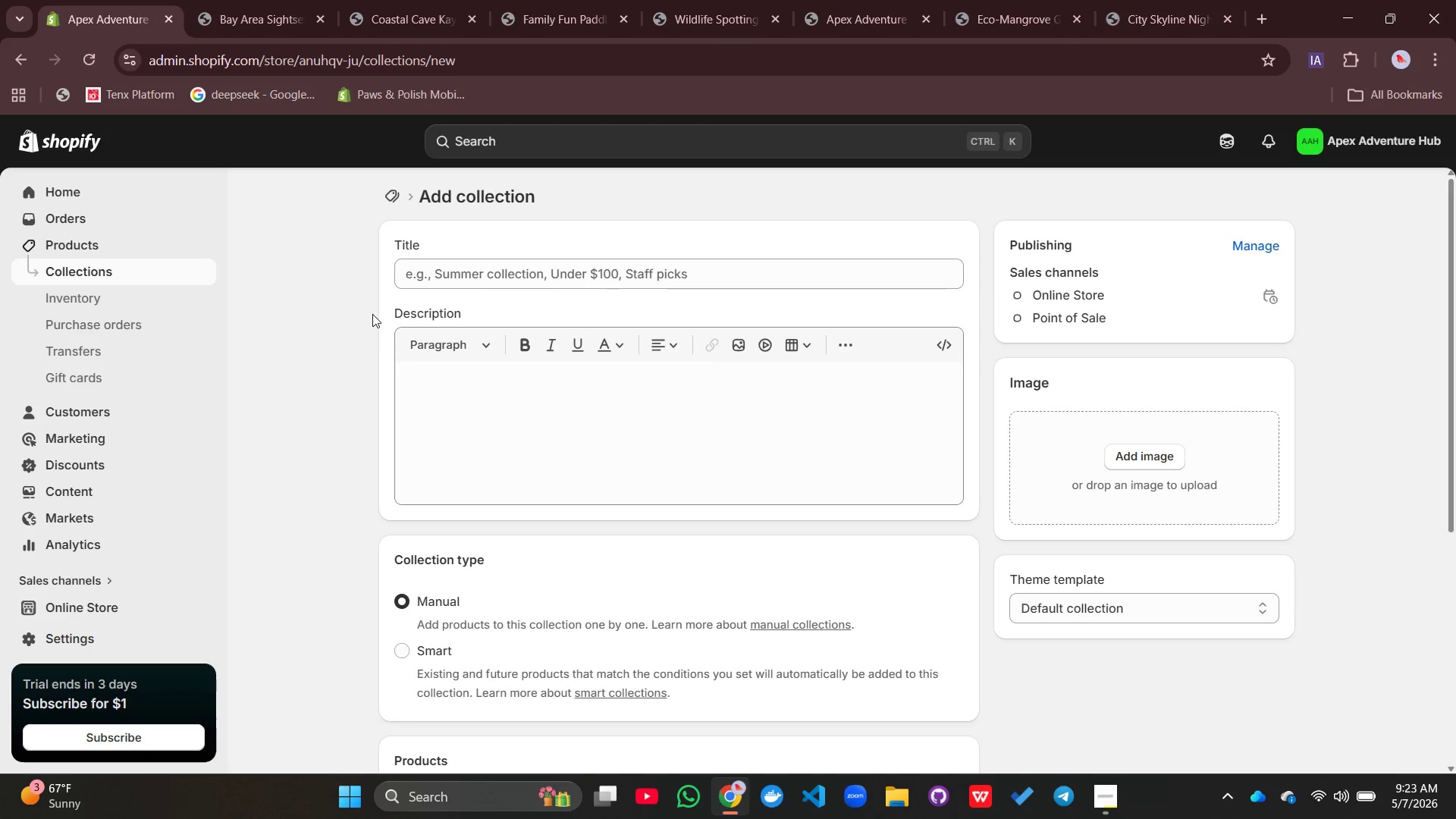 
left_click([450, 282])
 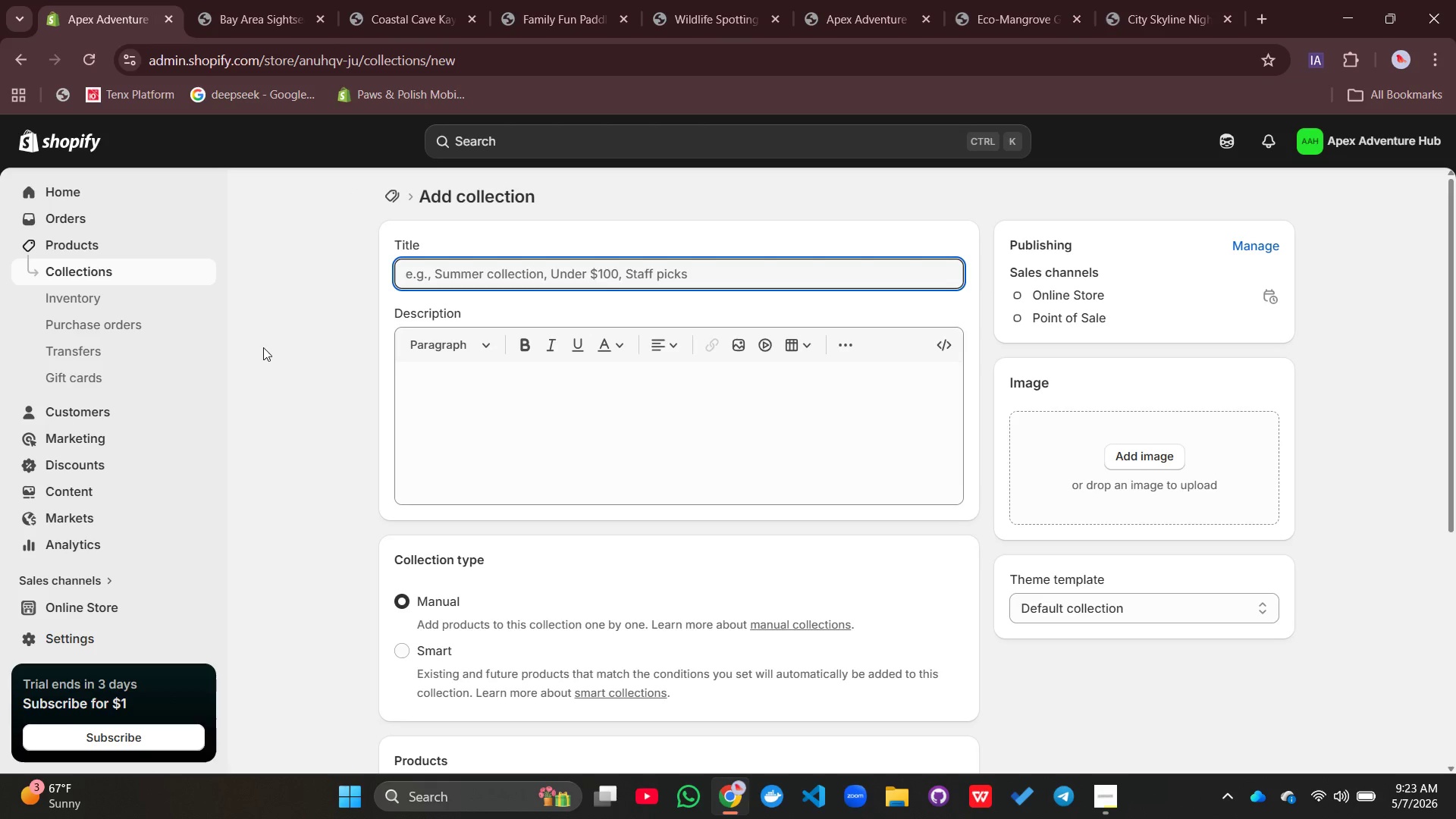 
type(Water & Waves)
 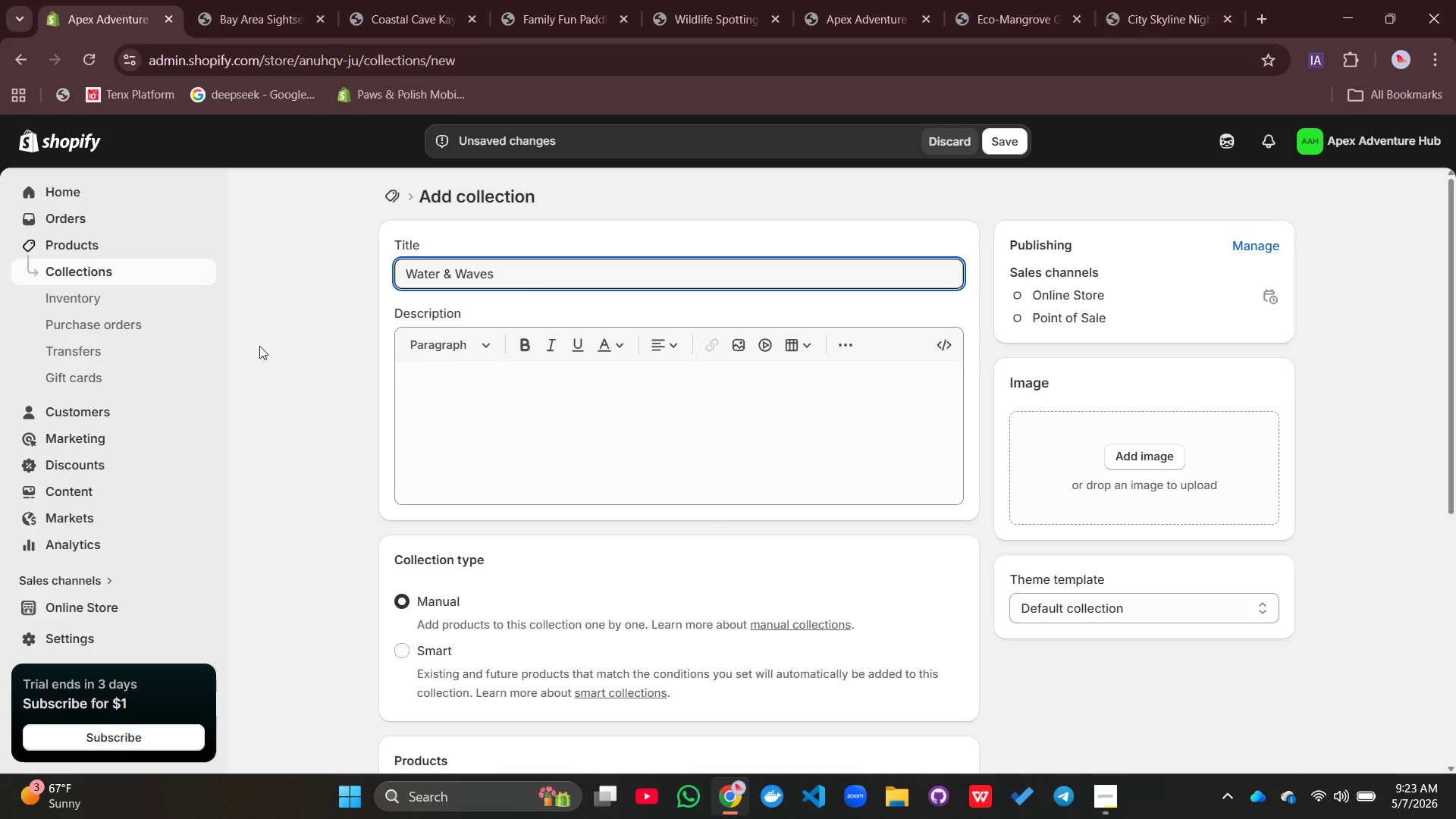 
scroll: coordinate [258, 353], scroll_direction: none, amount: 0.0
 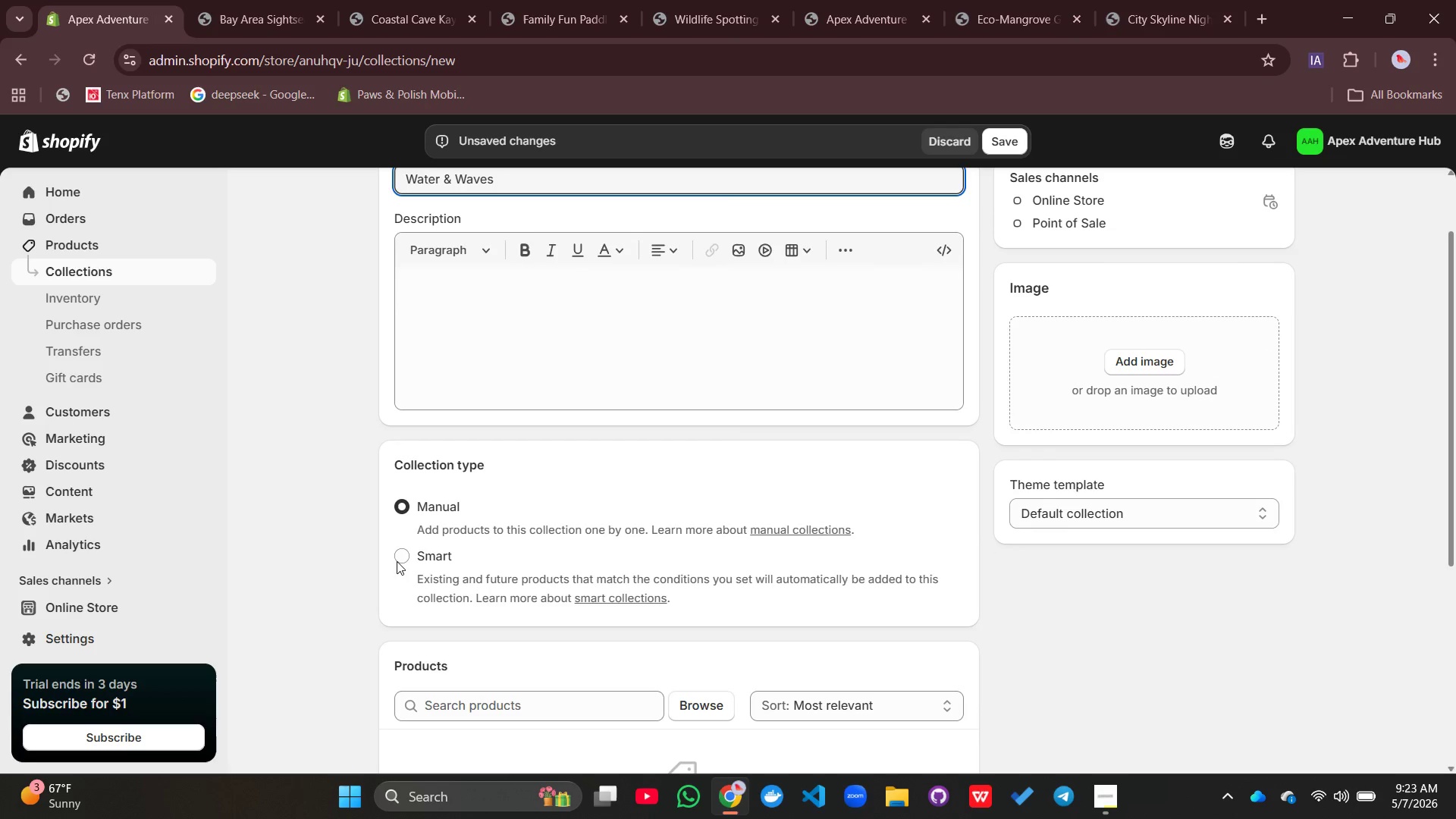 
left_click([397, 560])
 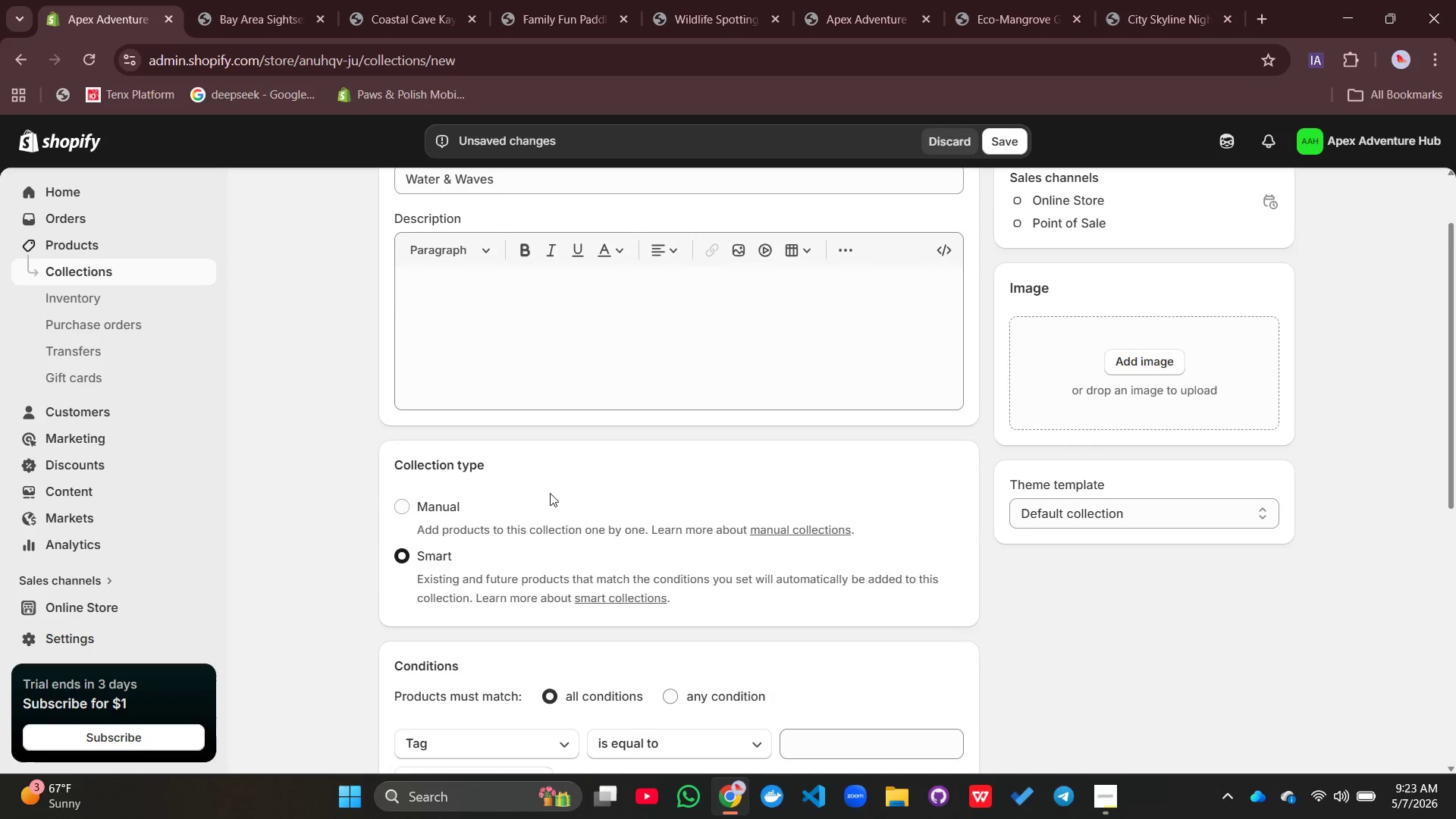 
scroll: coordinate [550, 493], scroll_direction: down, amount: 2.0
 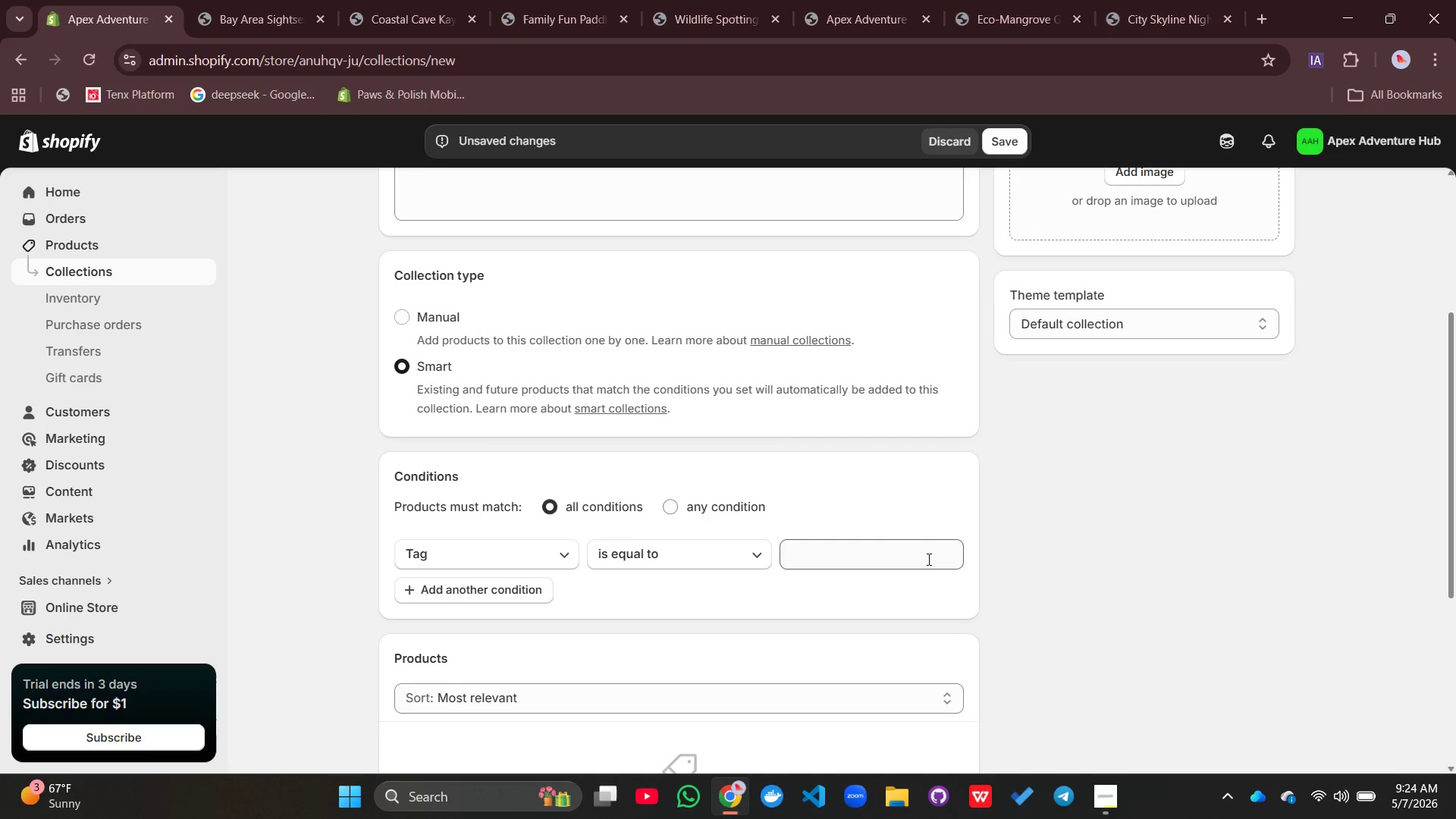 
left_click([927, 559])
 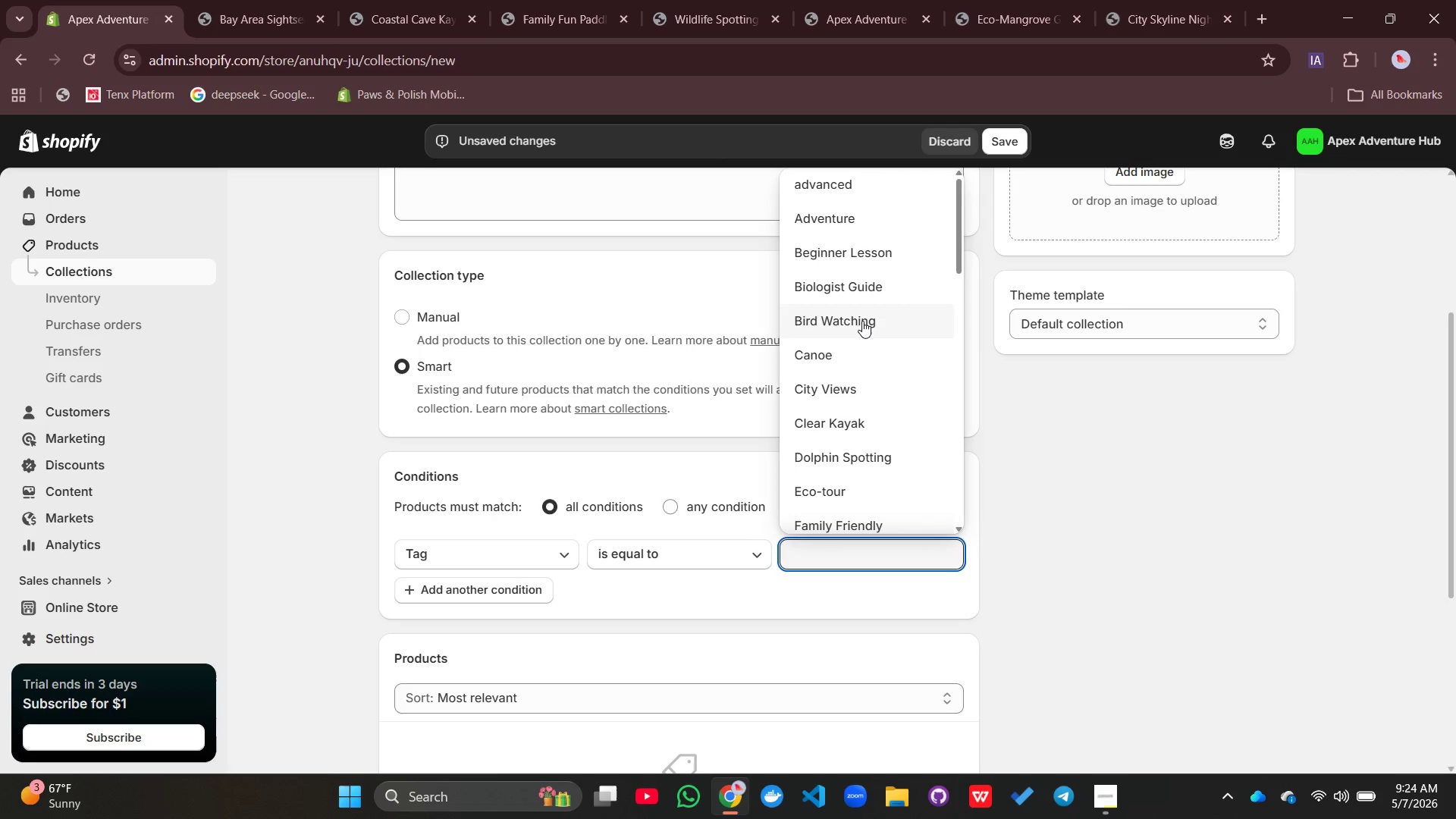 
wait(6.38)
 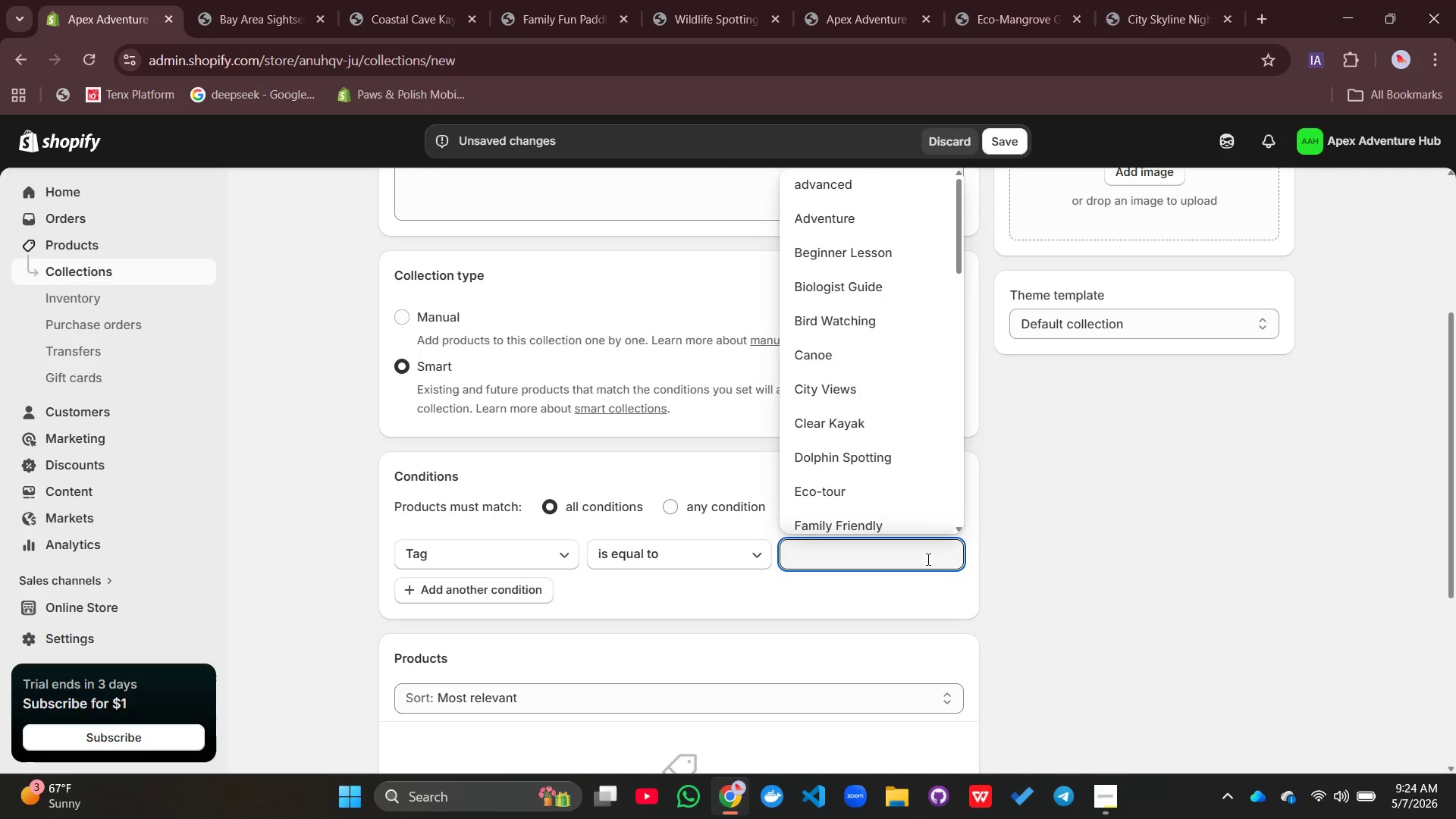 
scroll: coordinate [862, 321], scroll_direction: none, amount: 0.0
 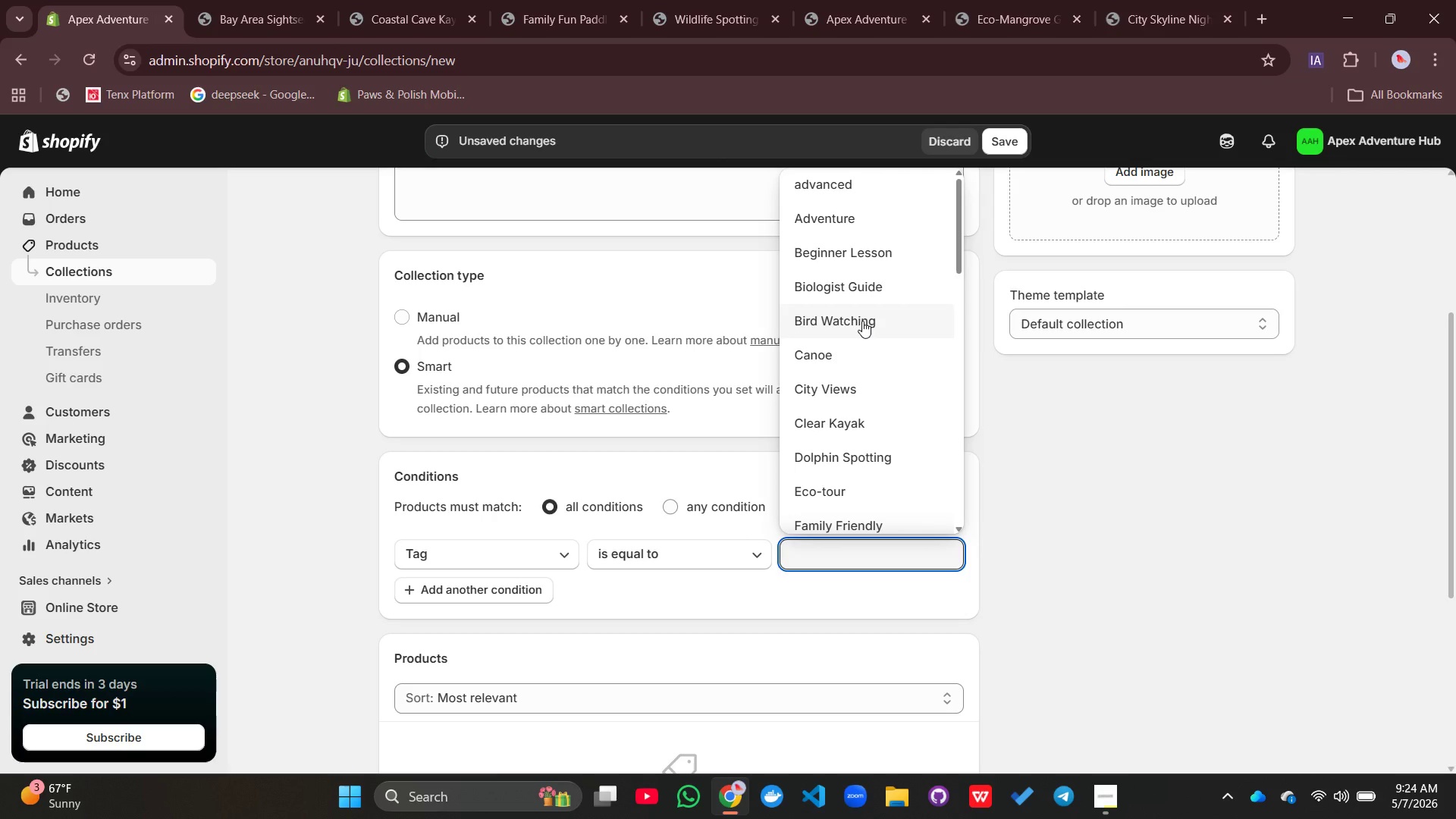 
scroll: coordinate [841, 363], scroll_direction: up, amount: 9.0
 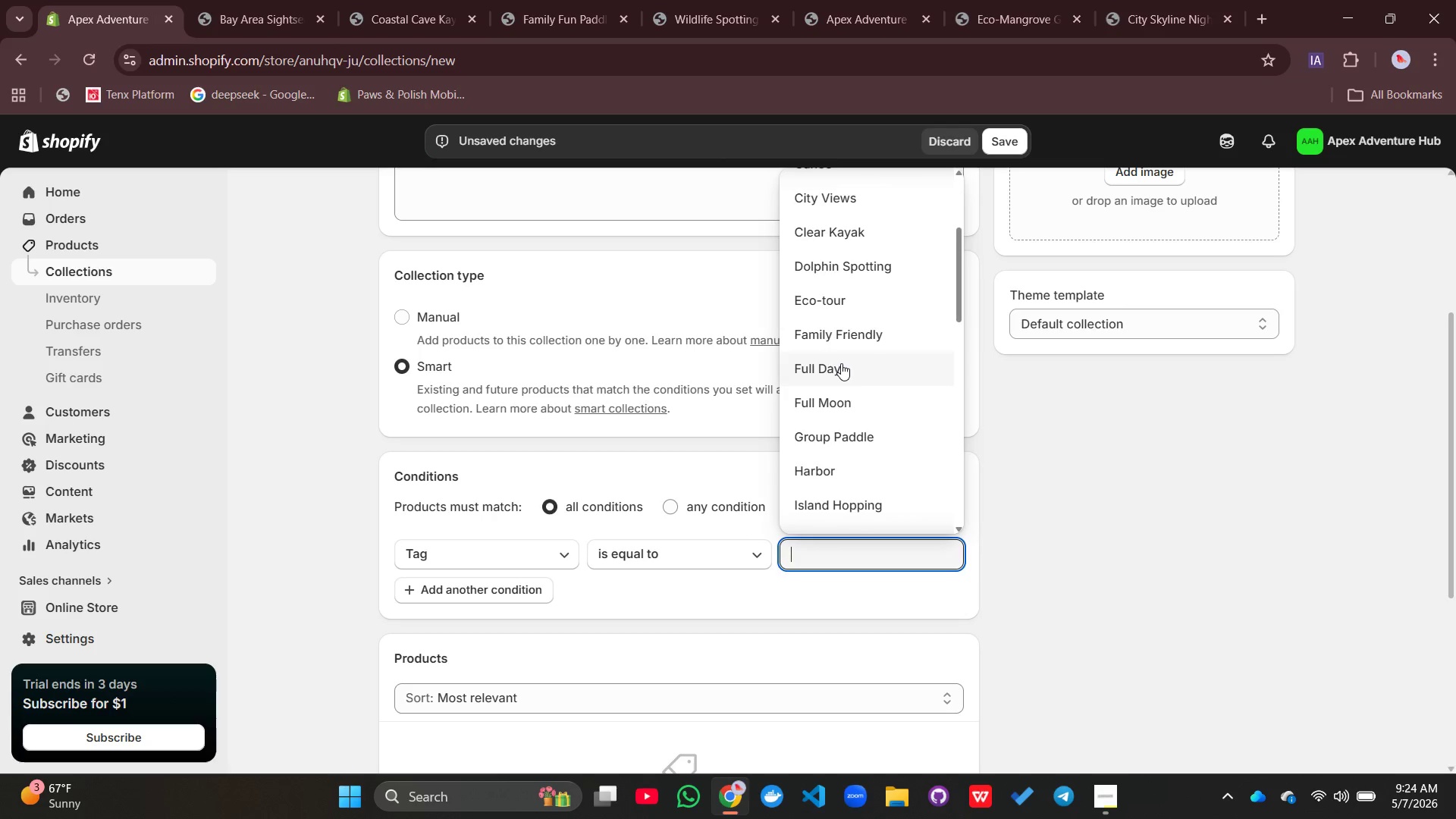 
scroll: coordinate [841, 363], scroll_direction: down, amount: 4.0
 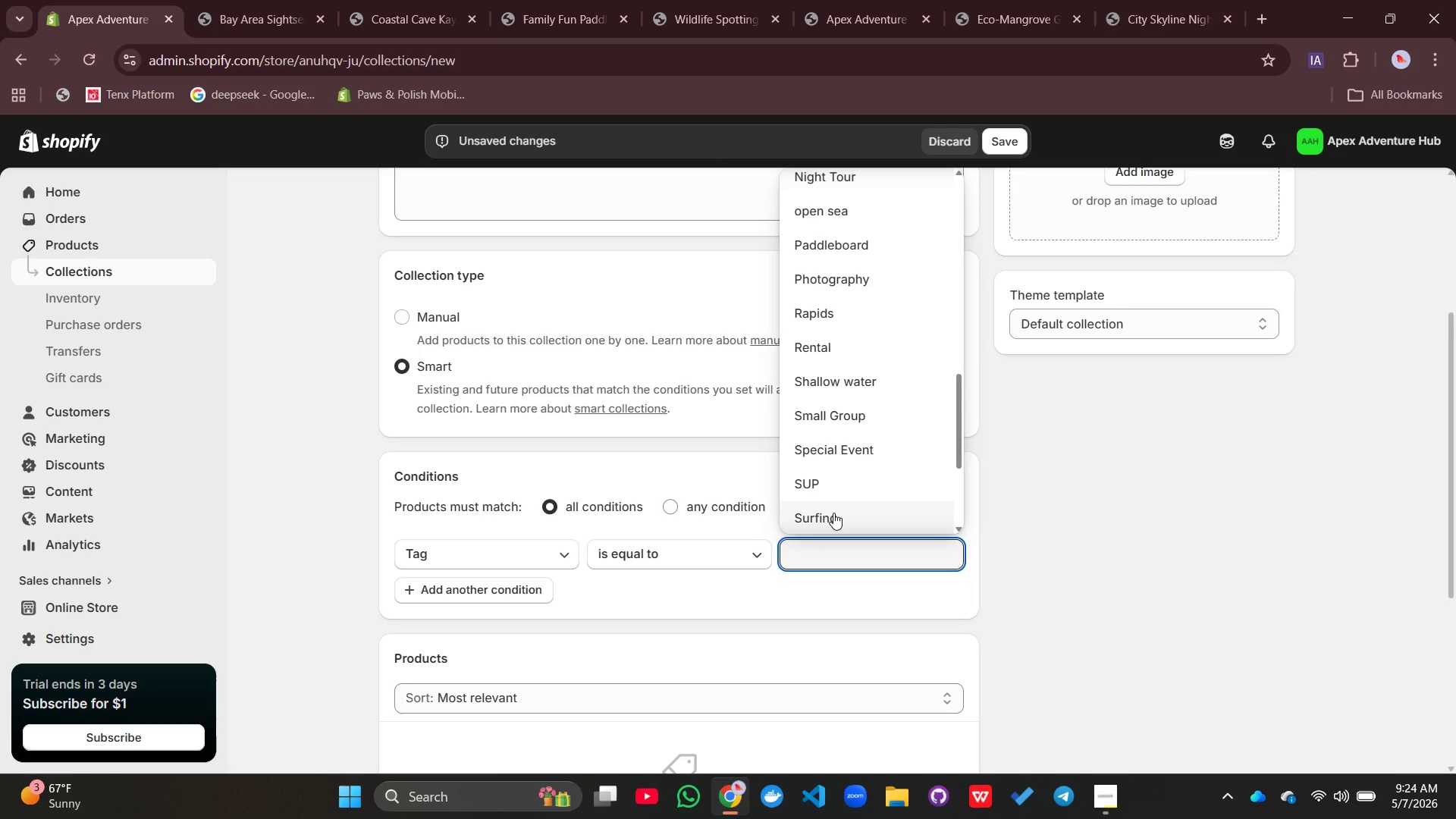 
key(W)
 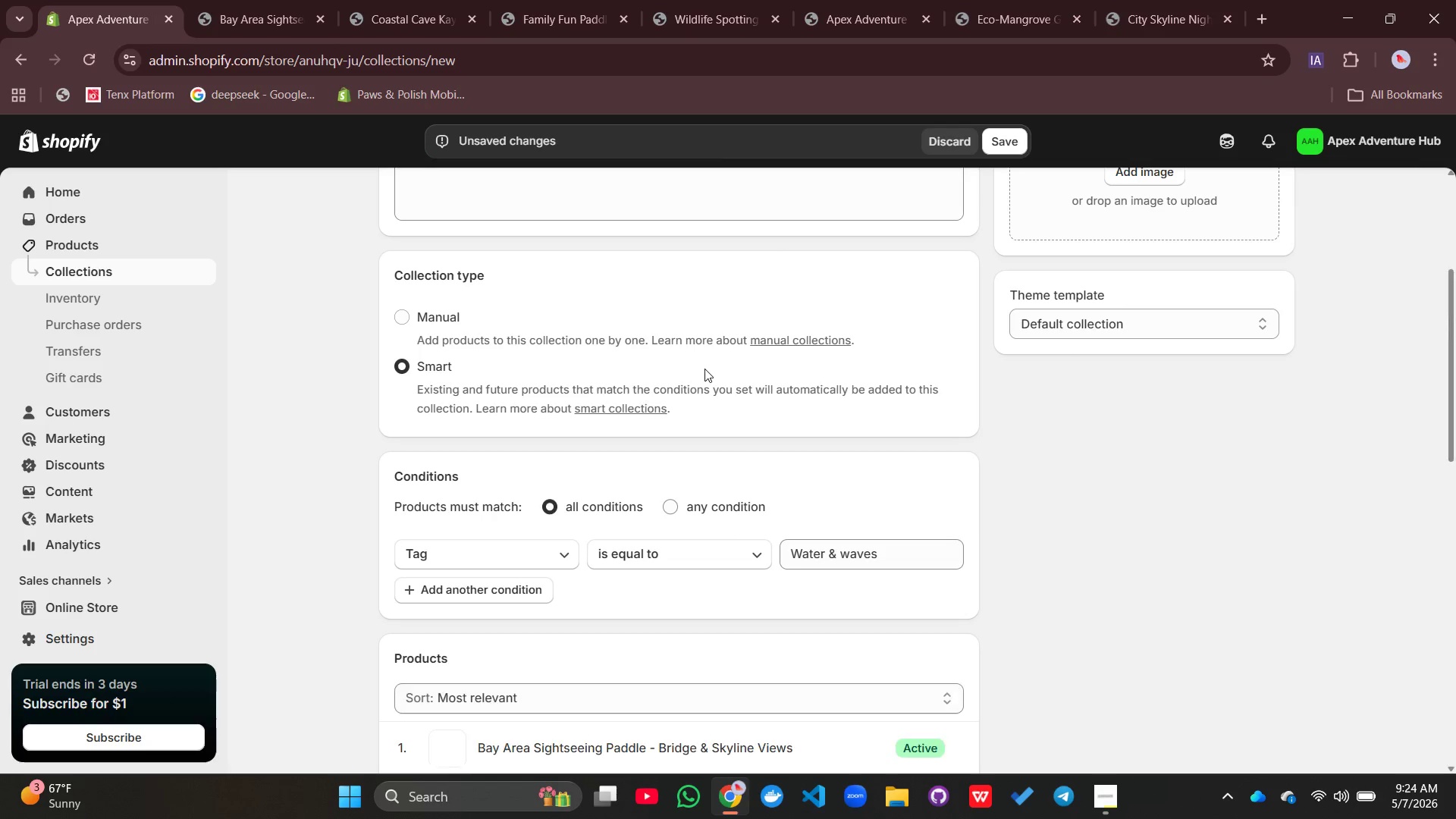 
scroll: coordinate [699, 372], scroll_direction: down, amount: 5.0
 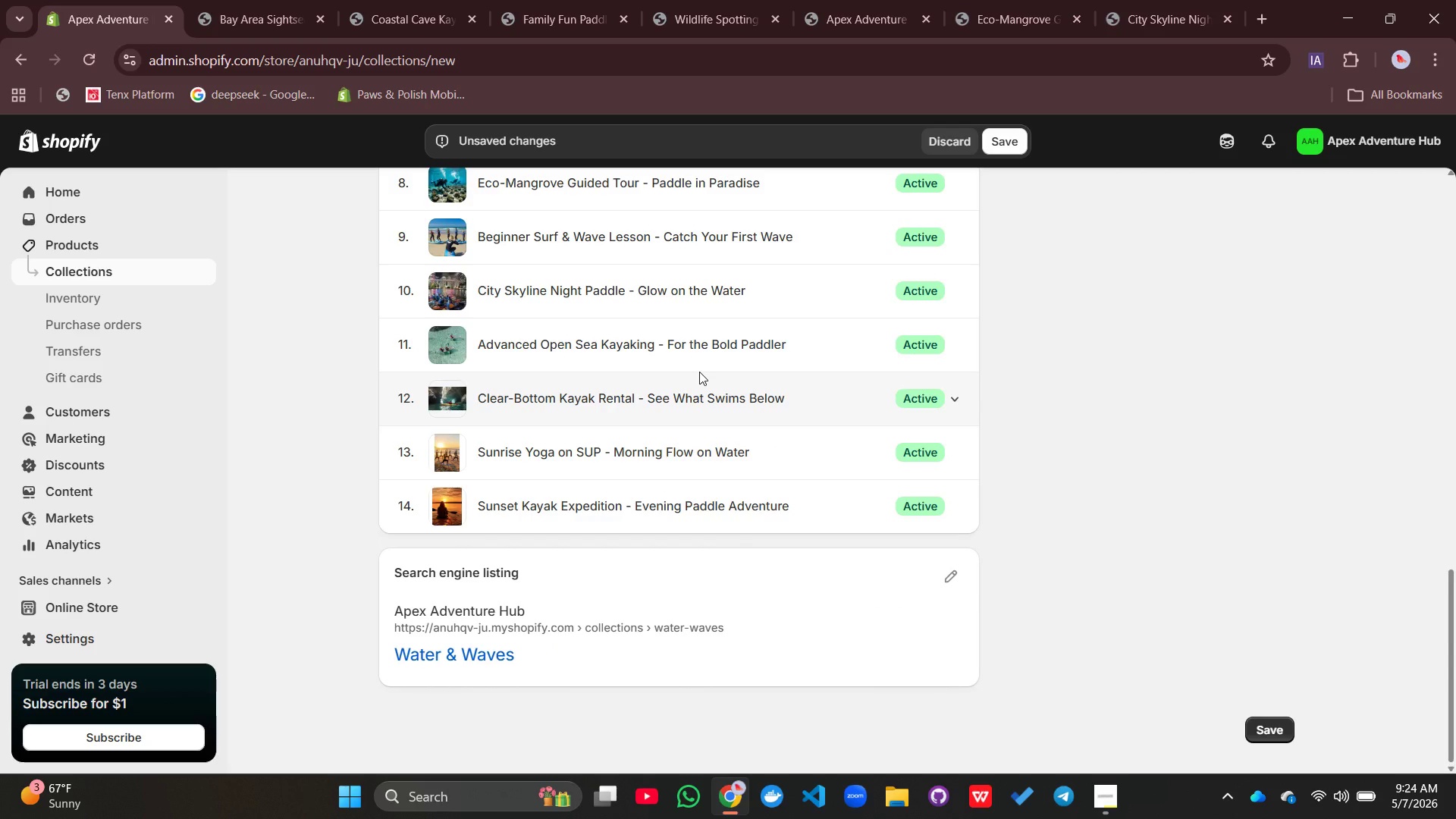 
scroll: coordinate [699, 372], scroll_direction: up, amount: 2.0
 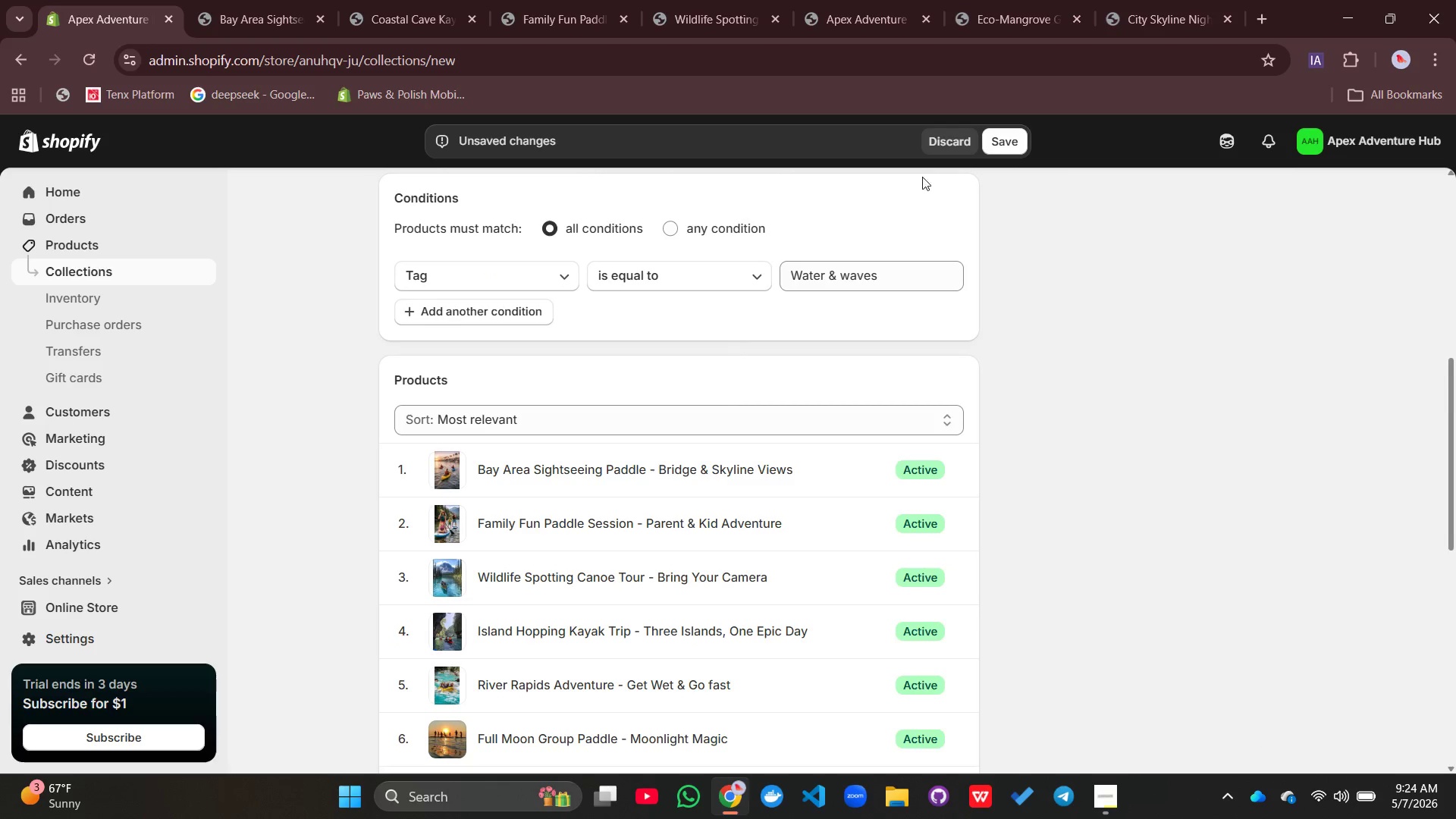 
left_click([993, 143])
 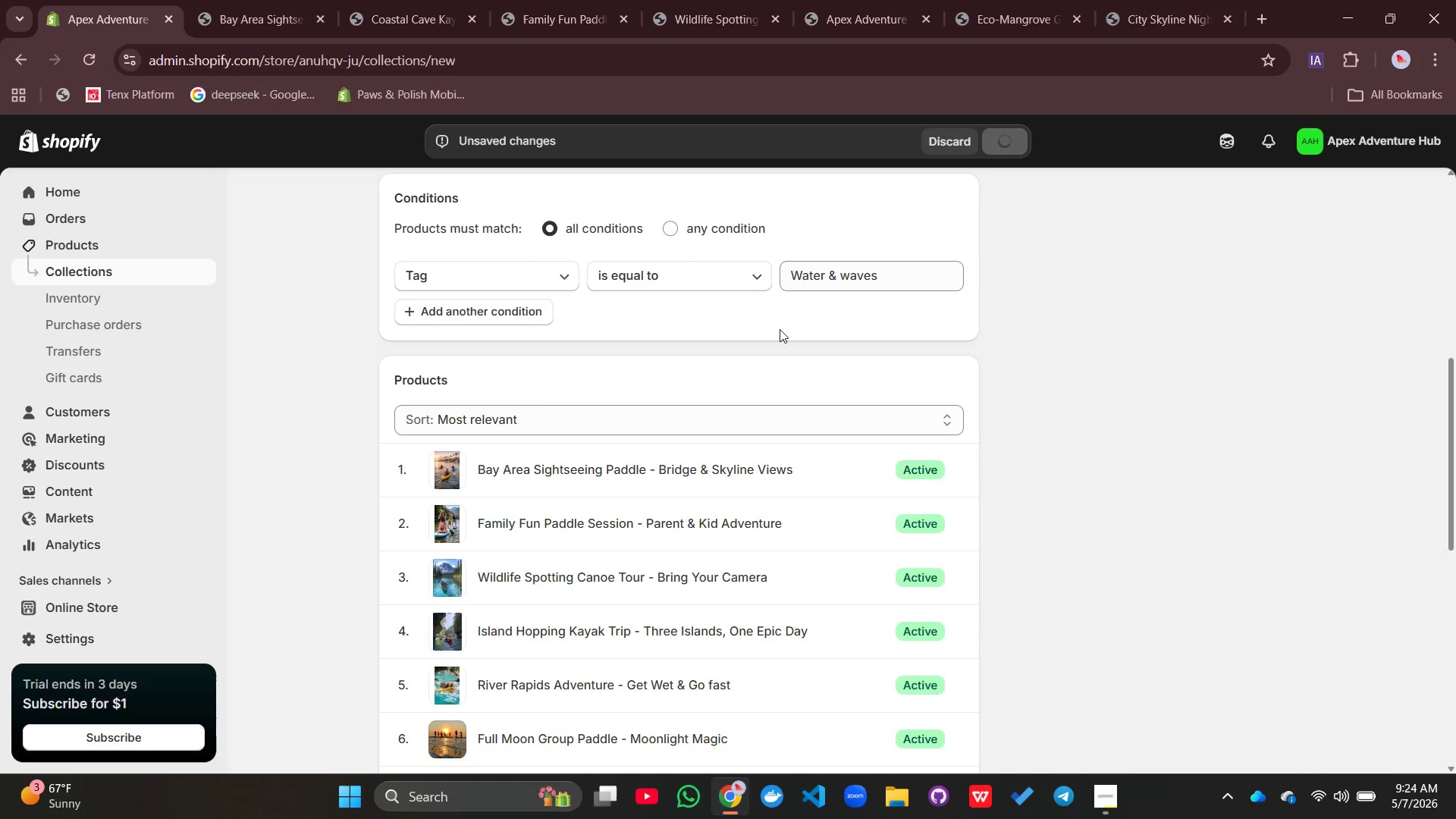 
left_click([822, 278])
 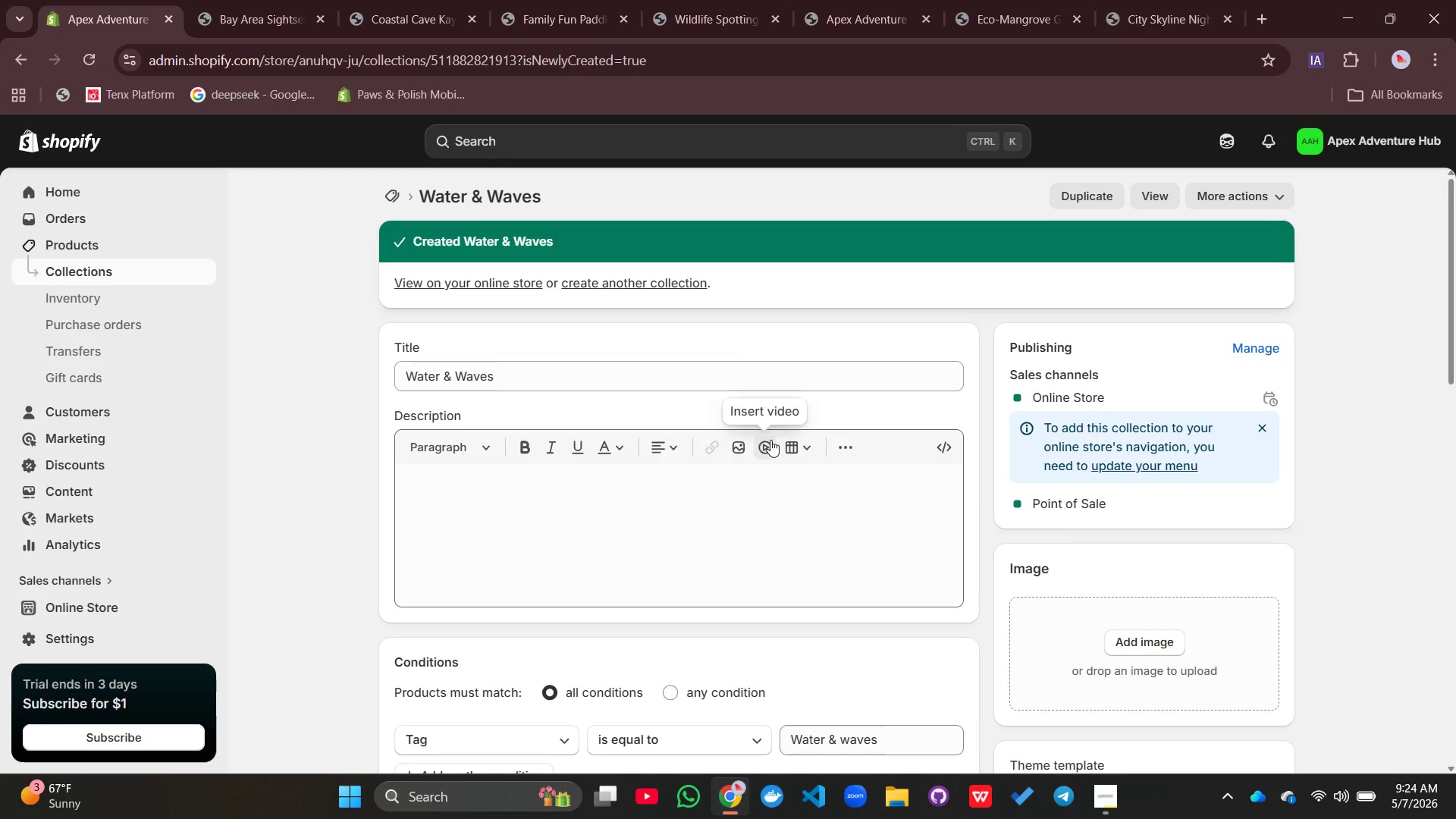 
scroll: coordinate [770, 440], scroll_direction: down, amount: 2.0
 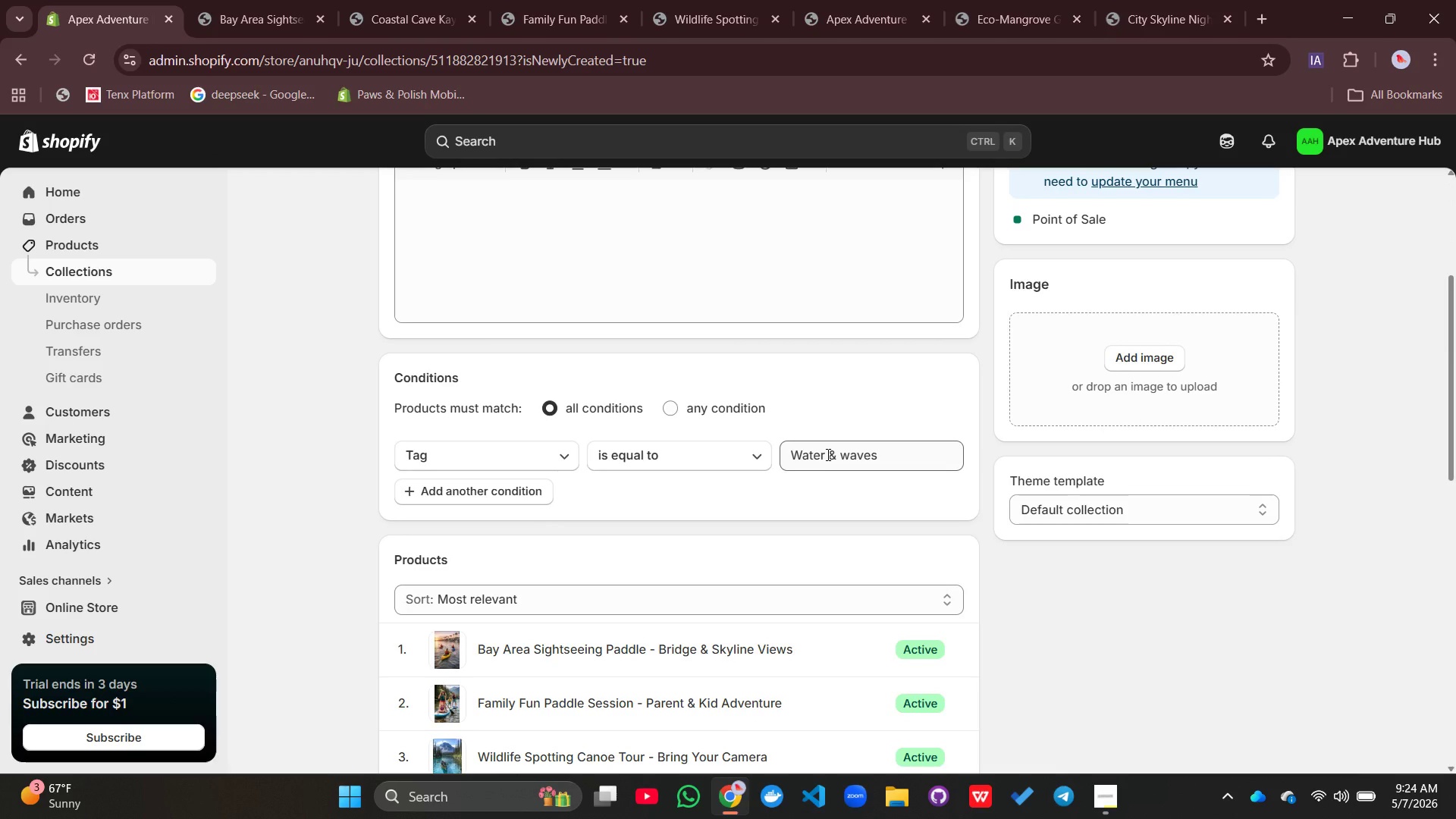 
left_click([827, 454])
 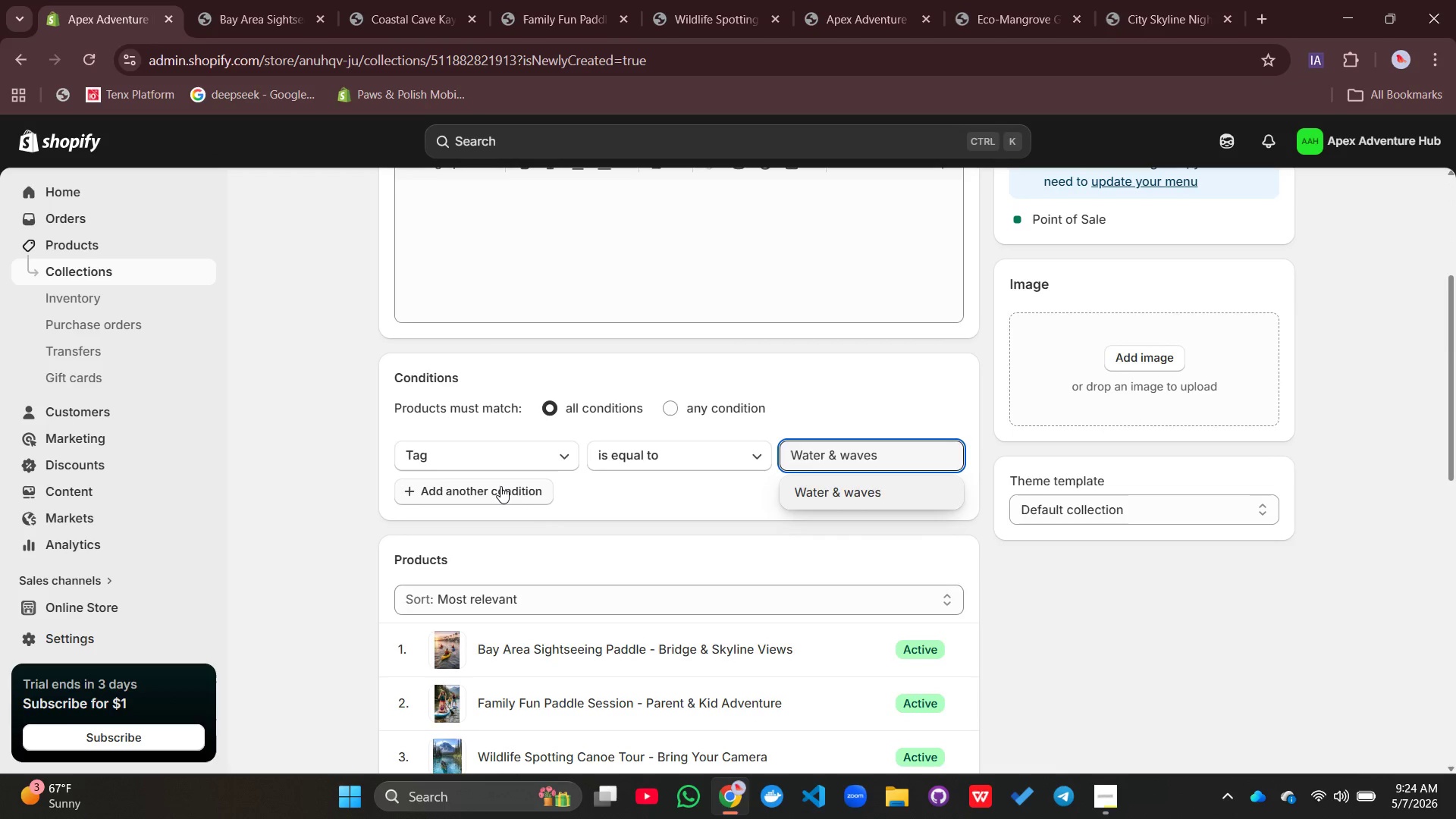 
left_click([500, 486])
 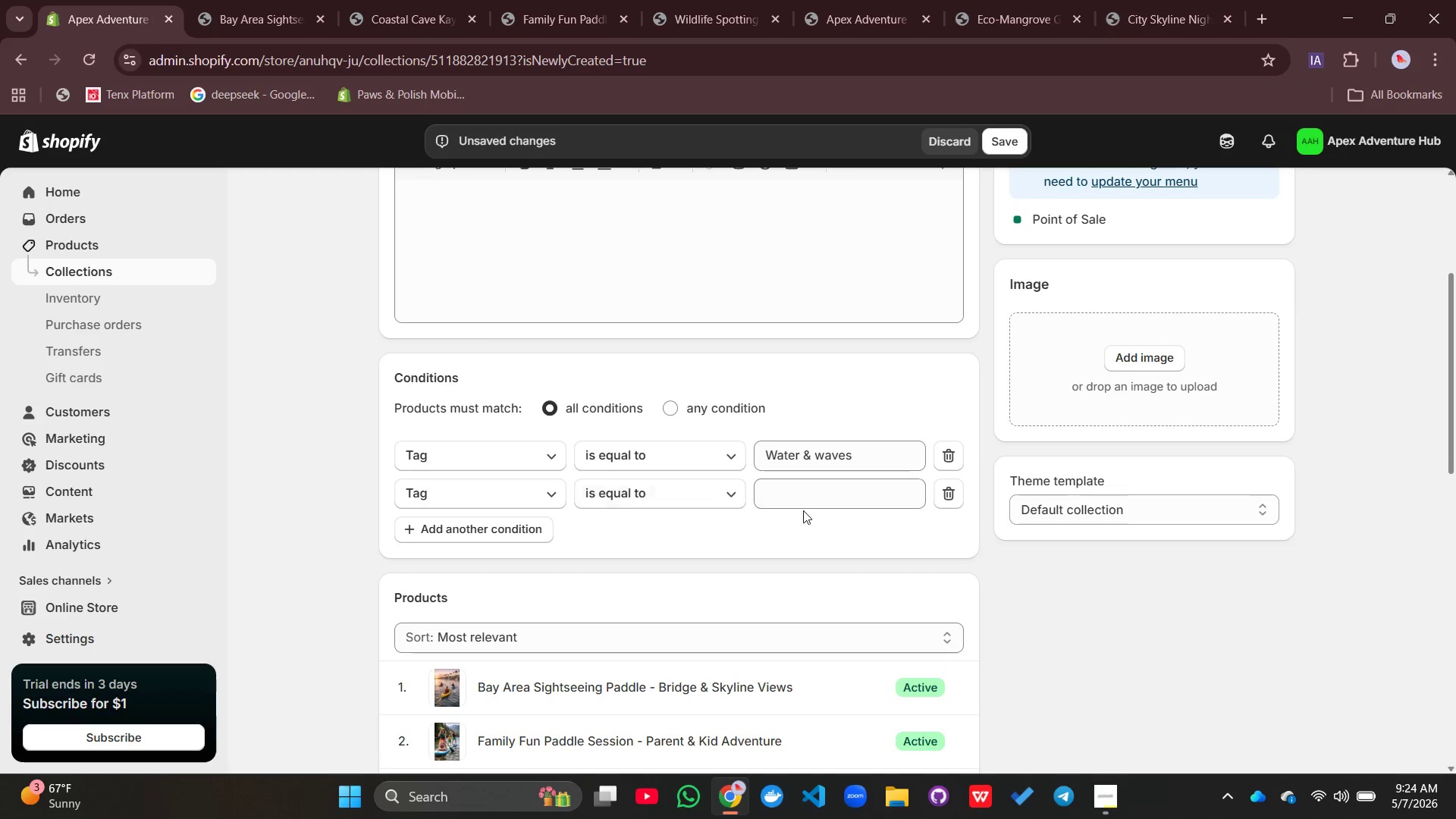 
left_click([808, 501])
 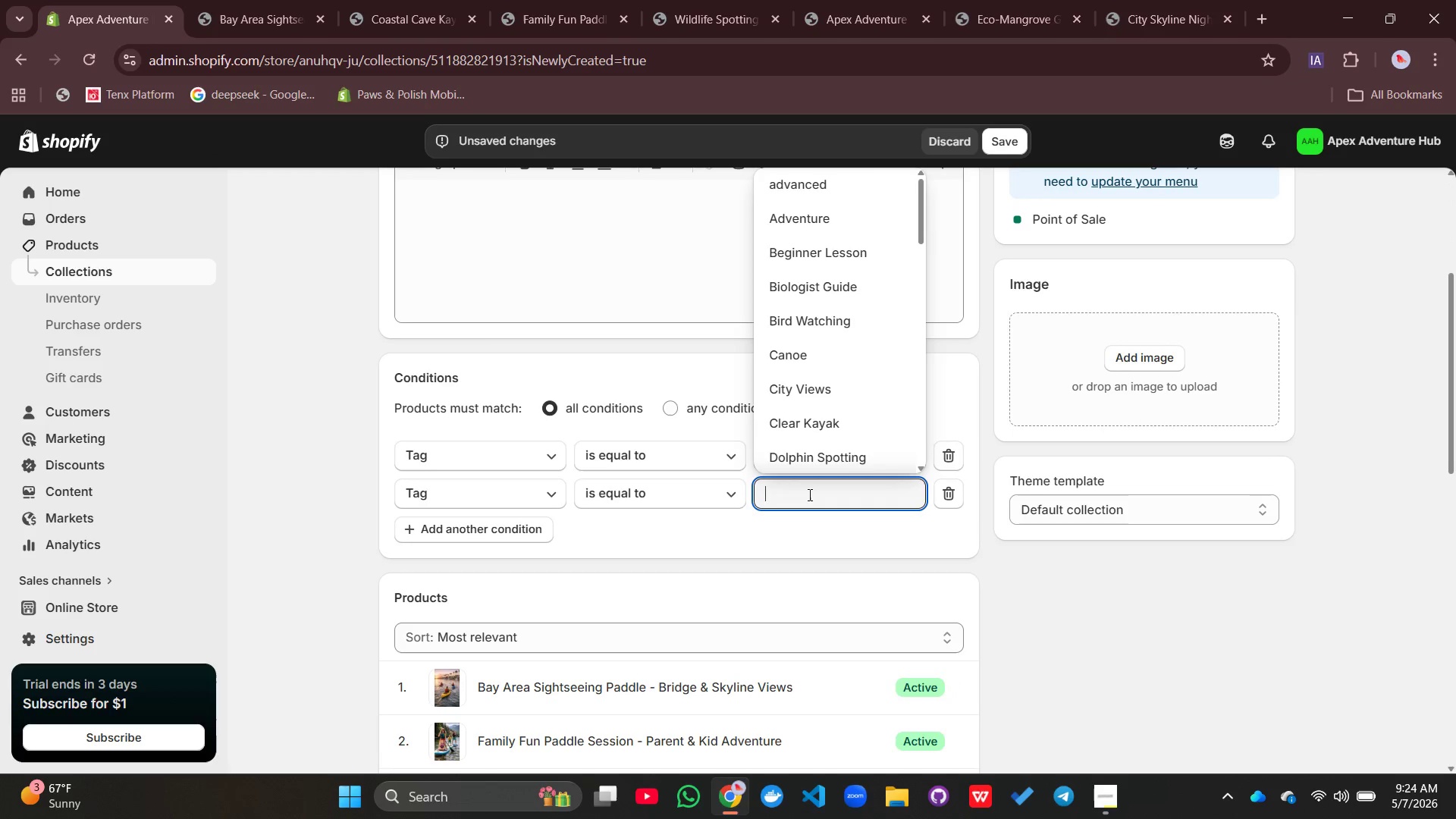 
key(W)
 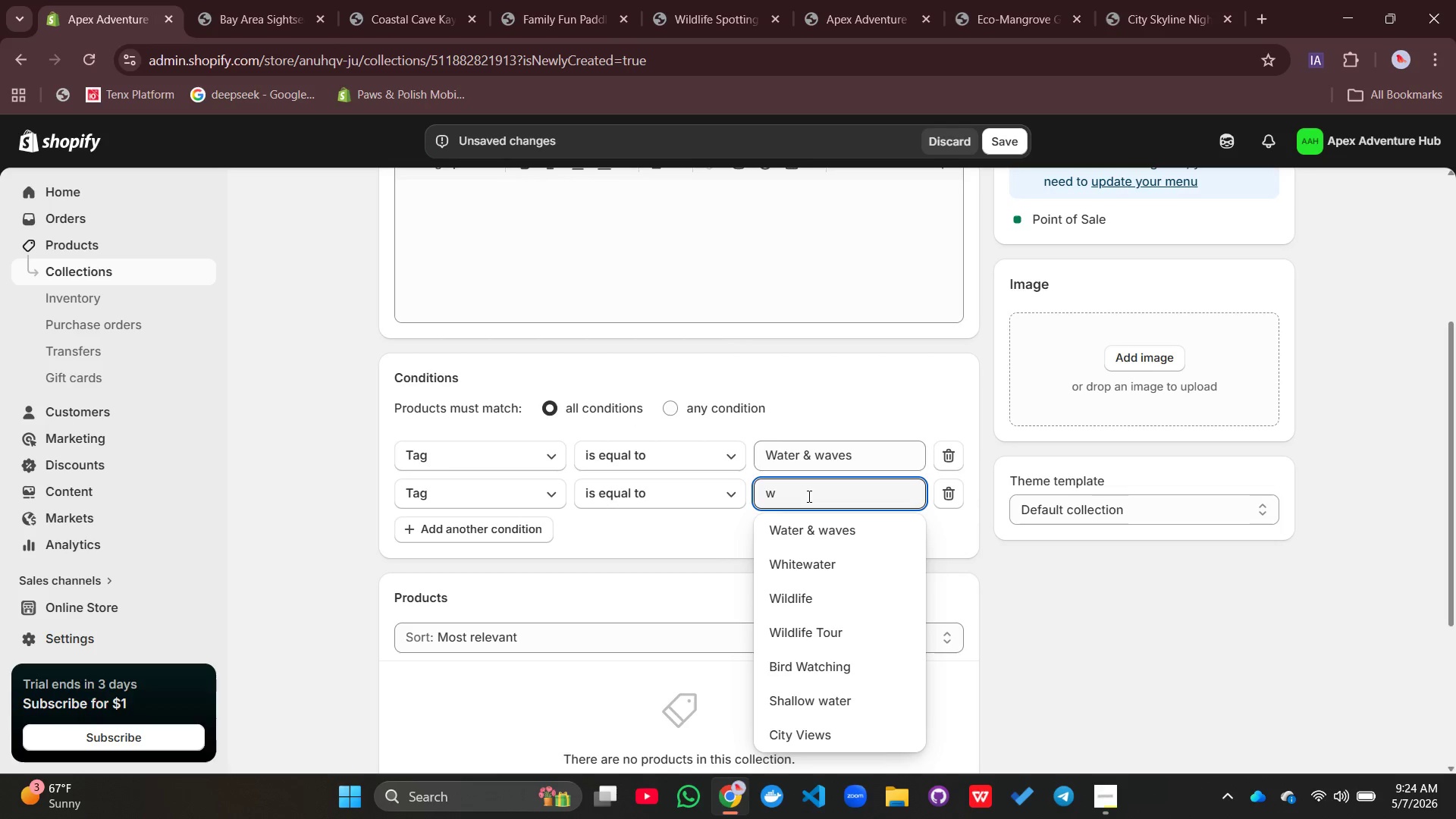 
key(Backspace)
 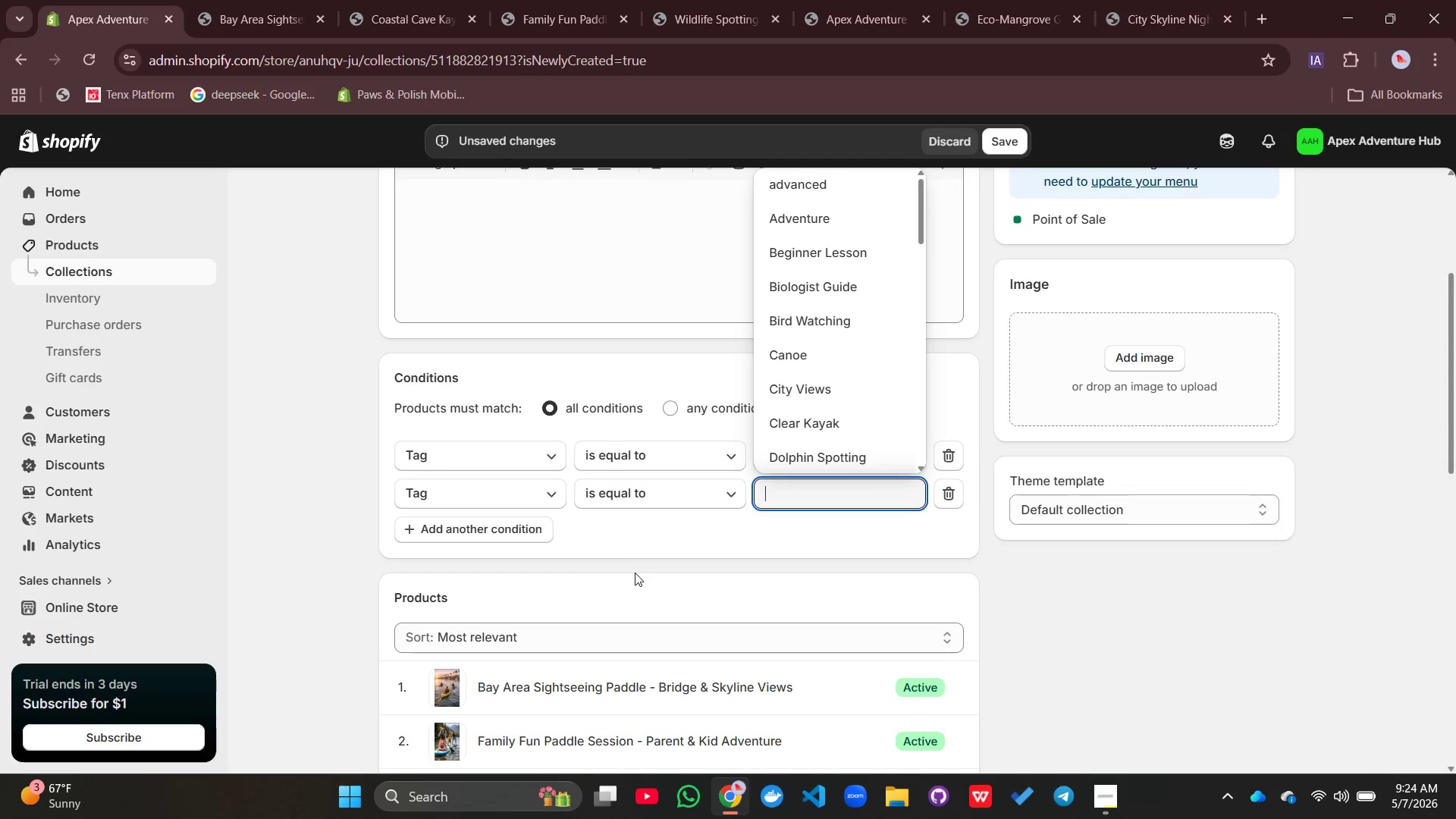 
left_click([635, 573])
 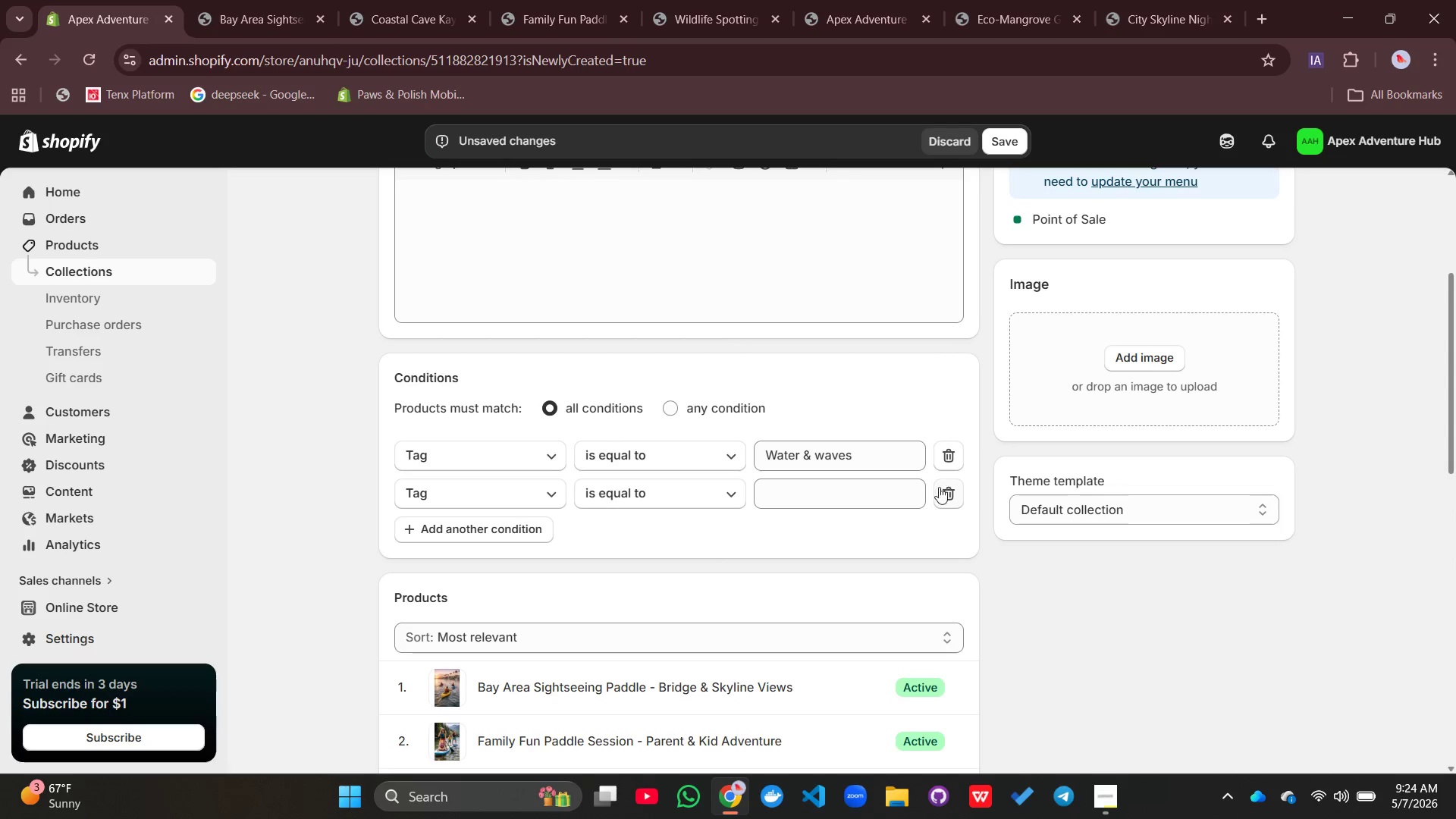 
left_click([946, 491])
 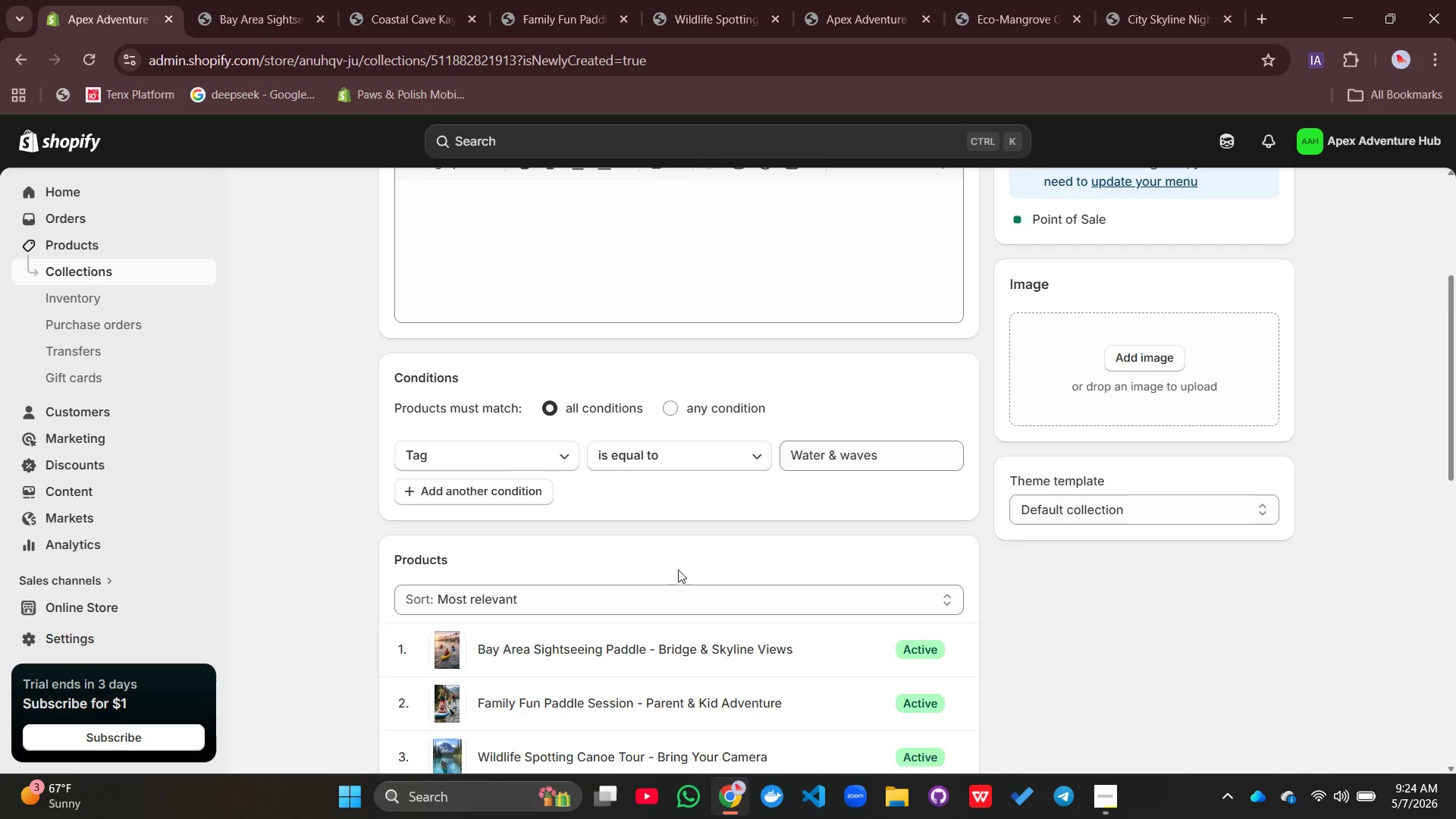 
scroll: coordinate [677, 570], scroll_direction: down, amount: 4.0
 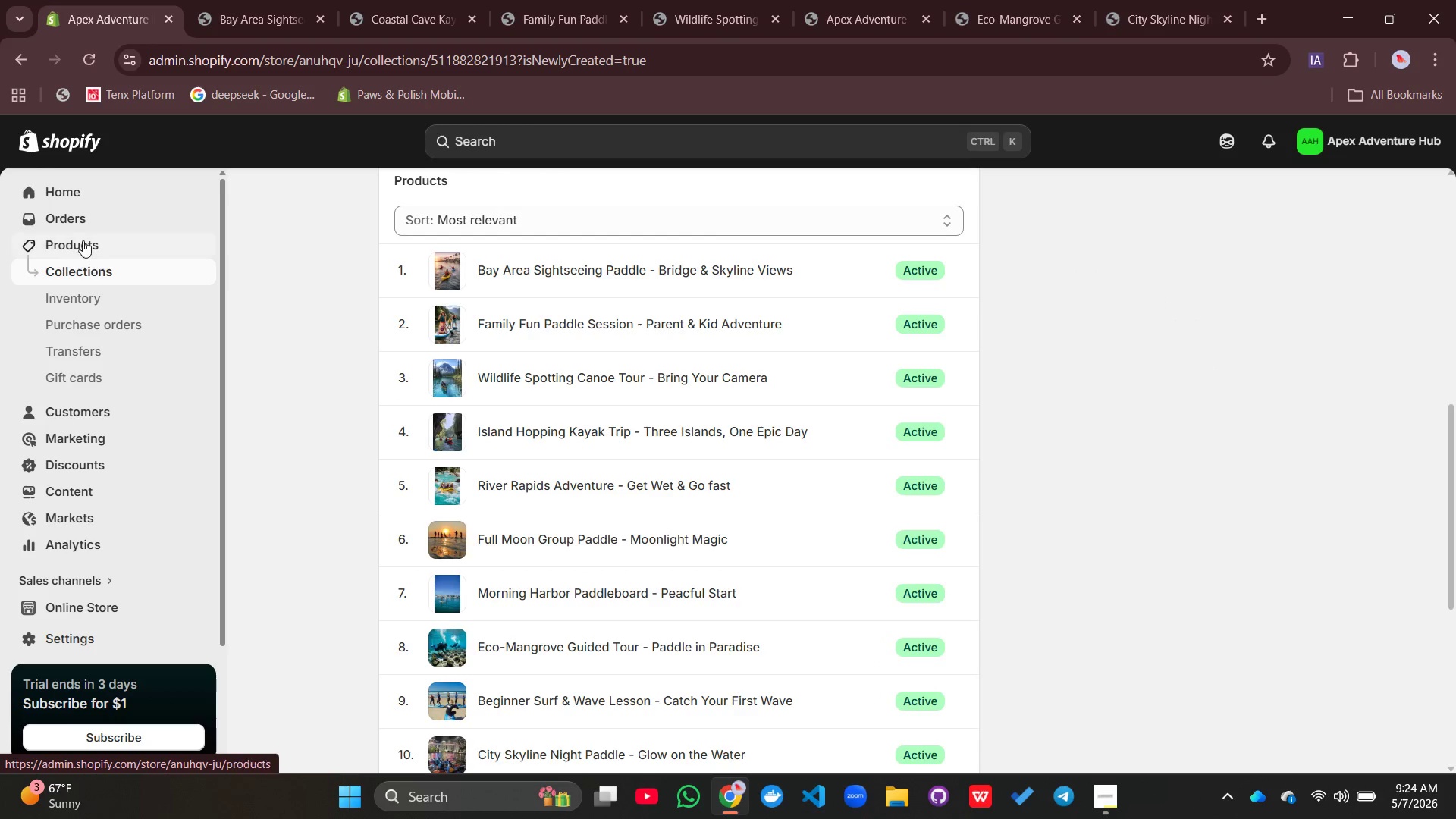 
left_click([82, 240])
 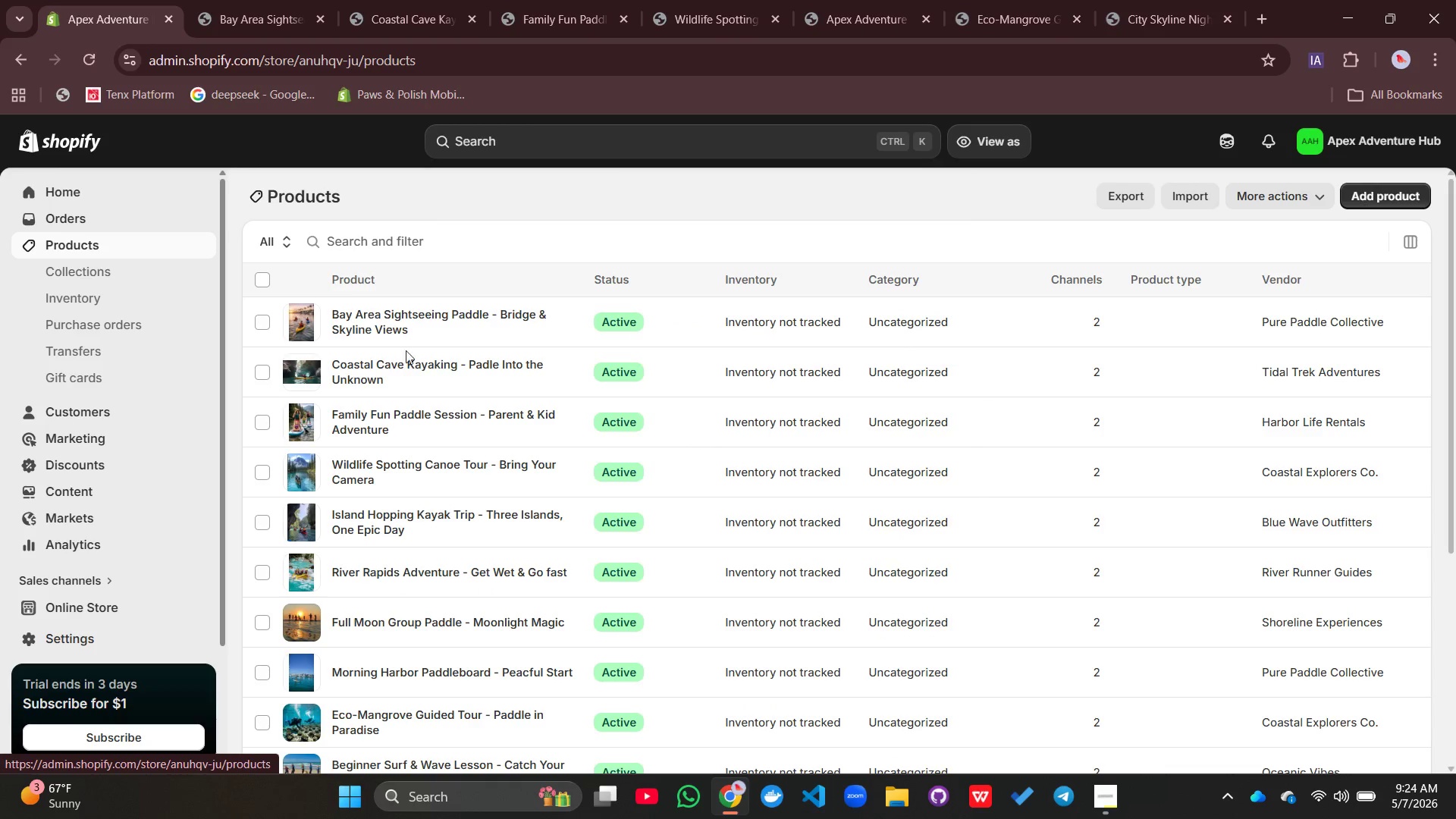 
scroll: coordinate [456, 530], scroll_direction: down, amount: 9.0
 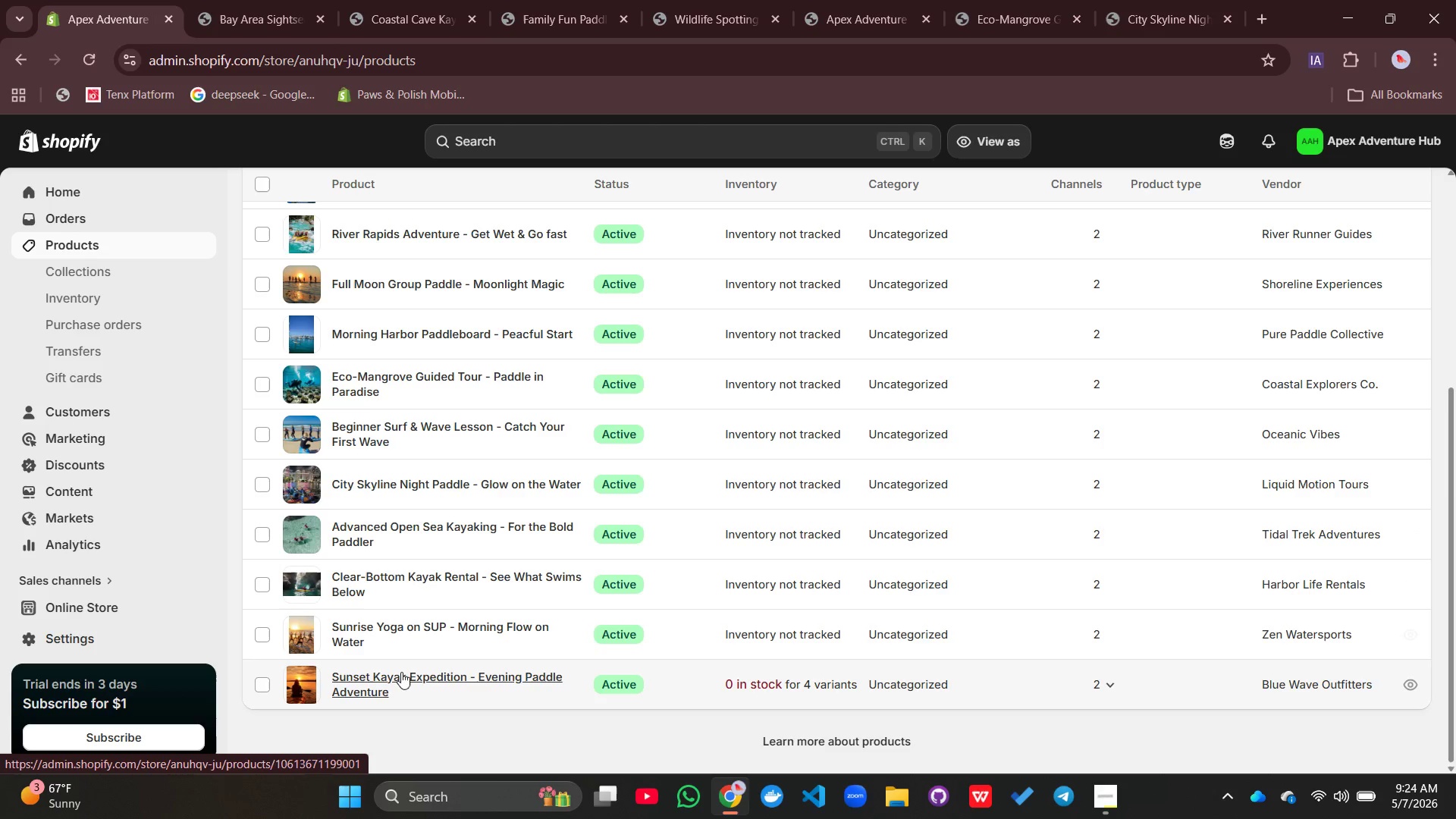 
left_click([400, 679])
 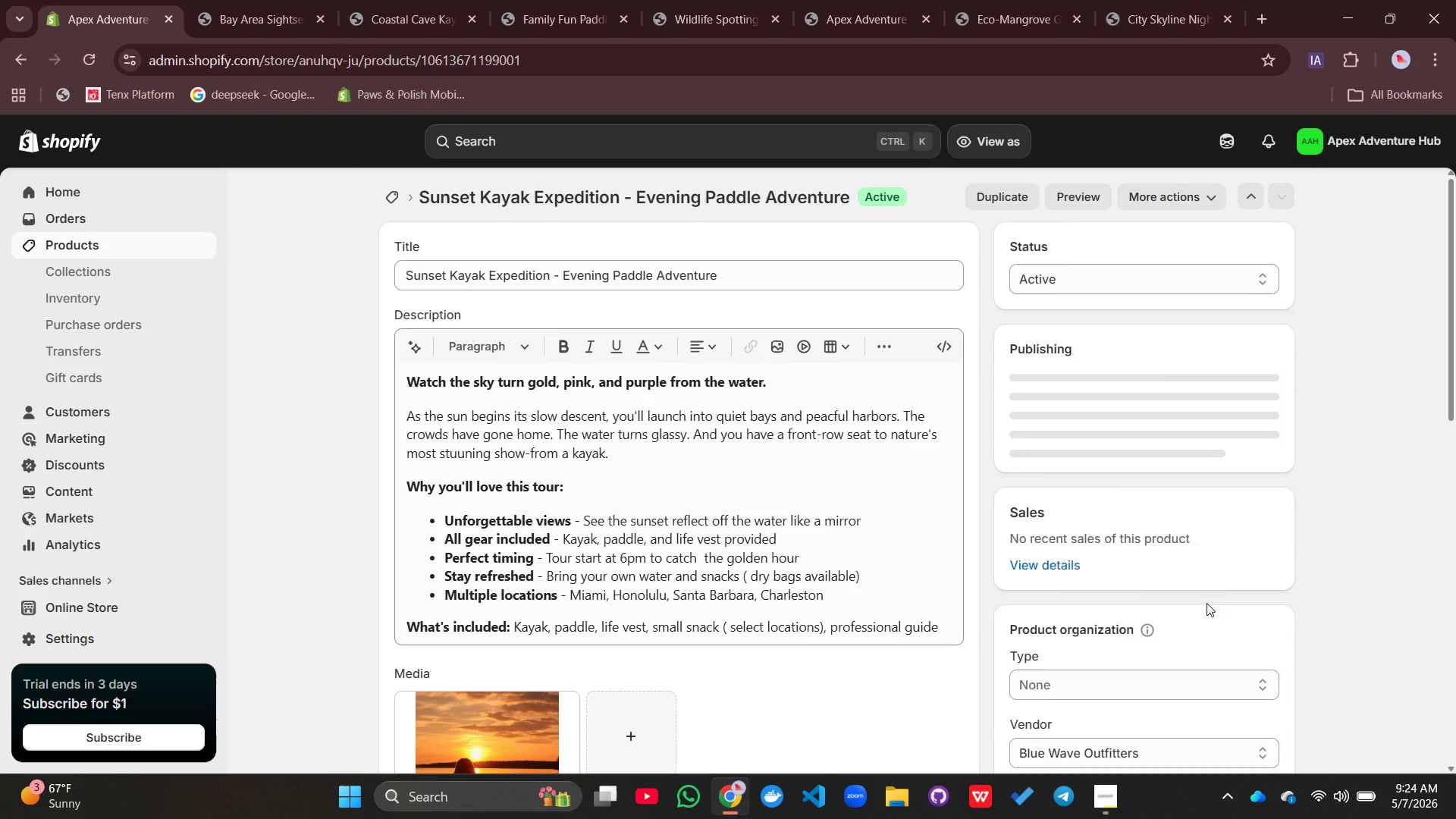 
scroll: coordinate [1133, 605], scroll_direction: down, amount: 5.0
 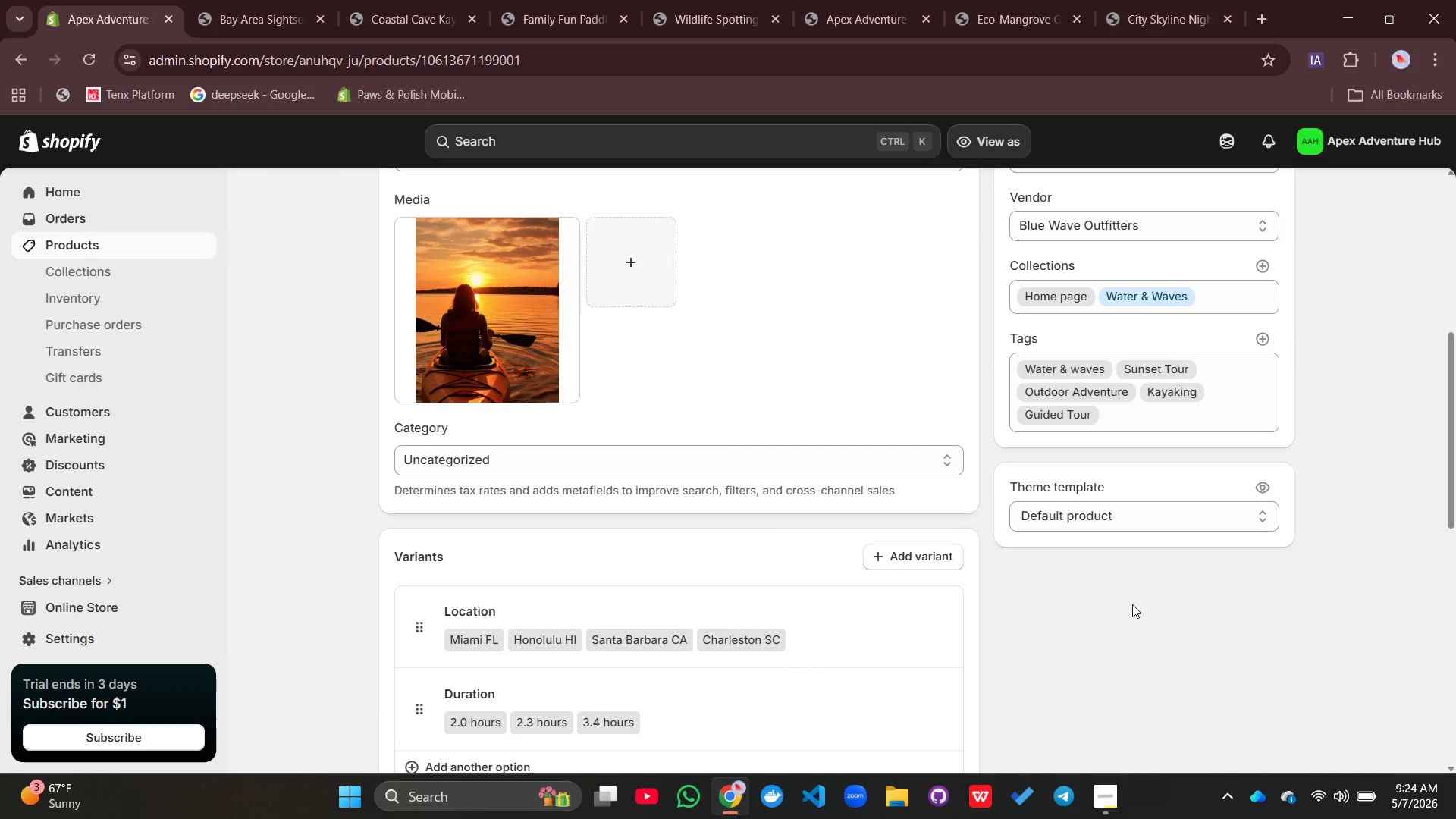 
scroll: coordinate [1132, 604], scroll_direction: up, amount: 4.0
 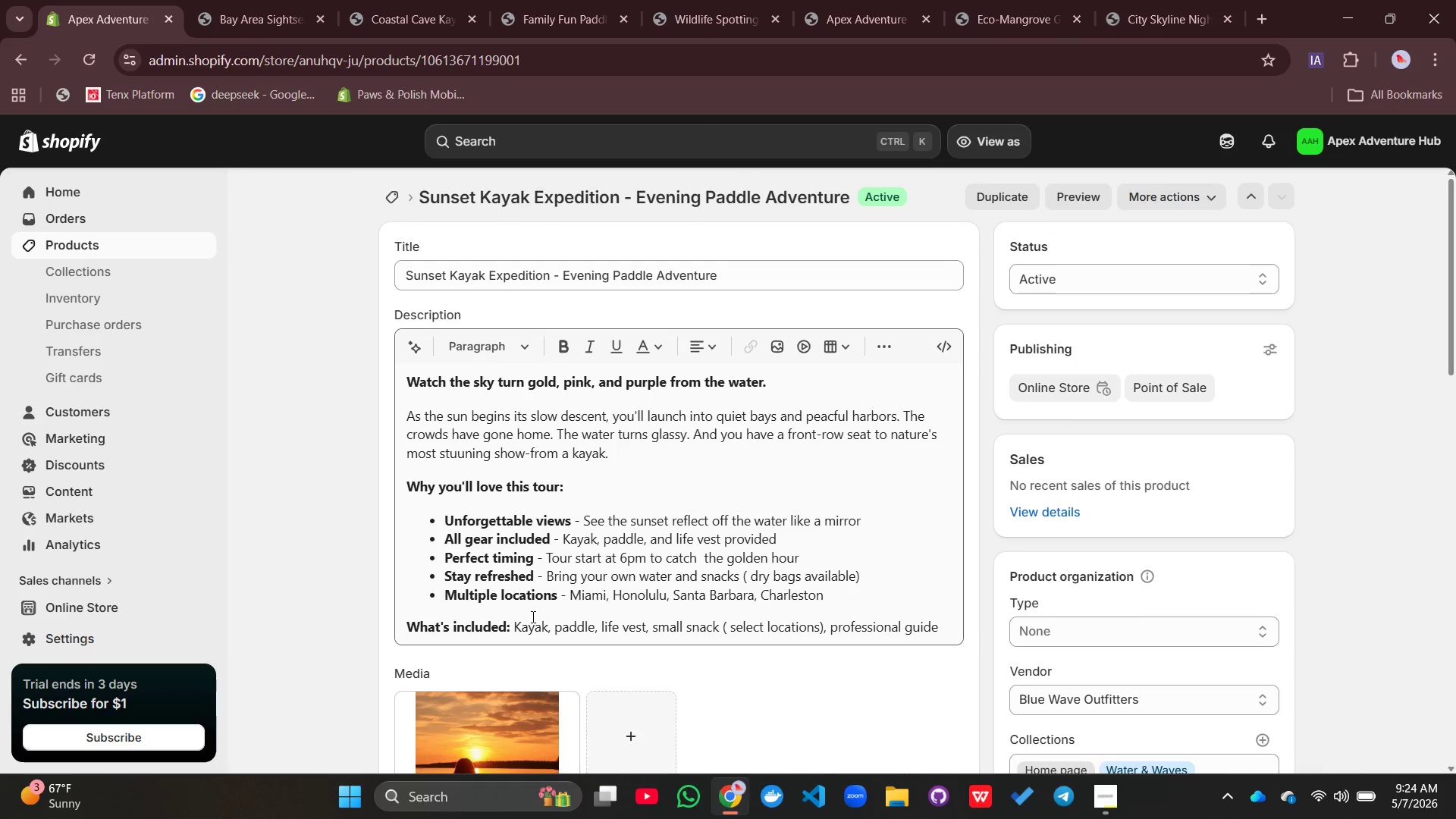 
scroll: coordinate [544, 618], scroll_direction: down, amount: 9.0
 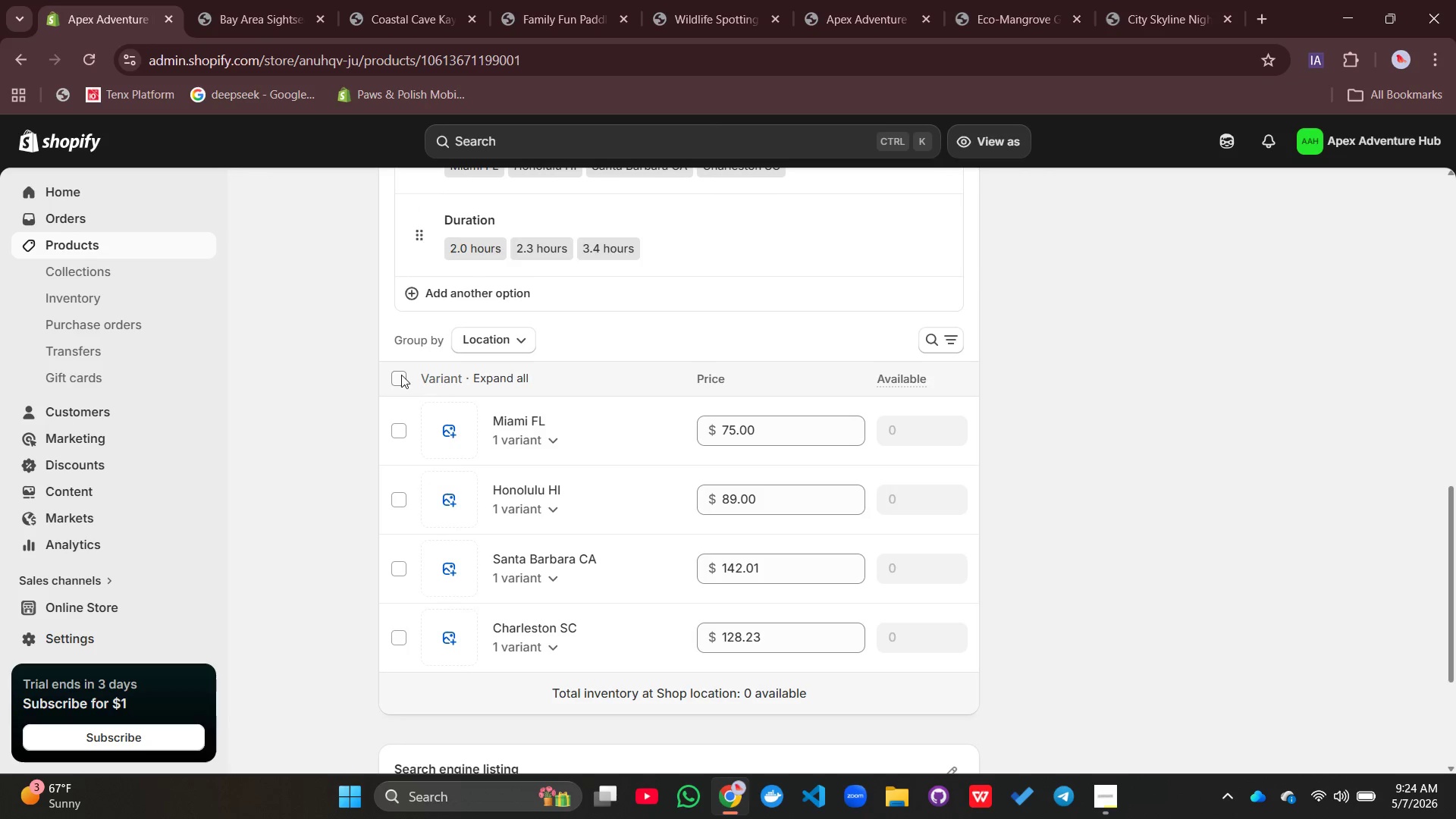 
left_click([401, 375])
 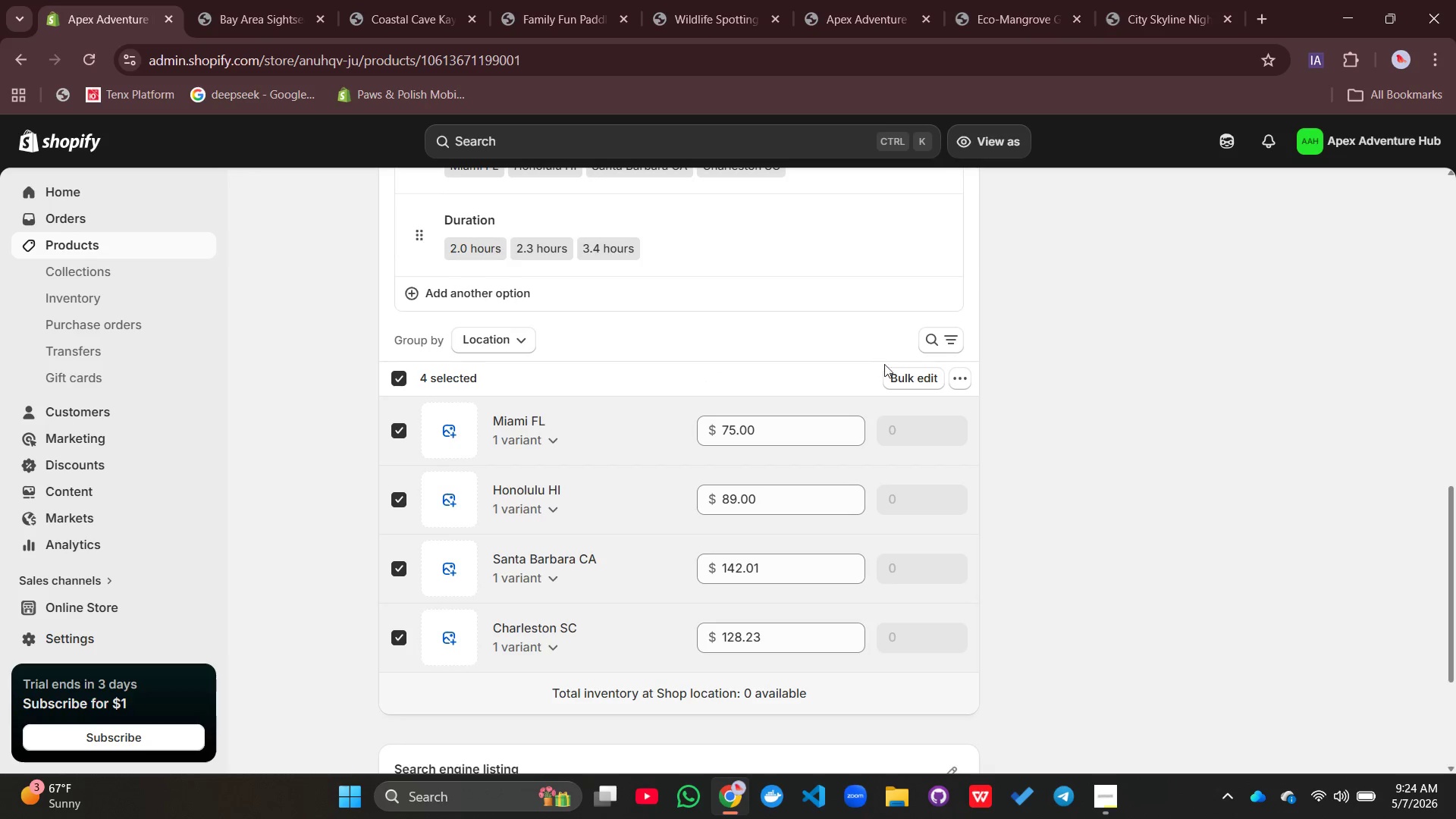 
left_click([906, 378])
 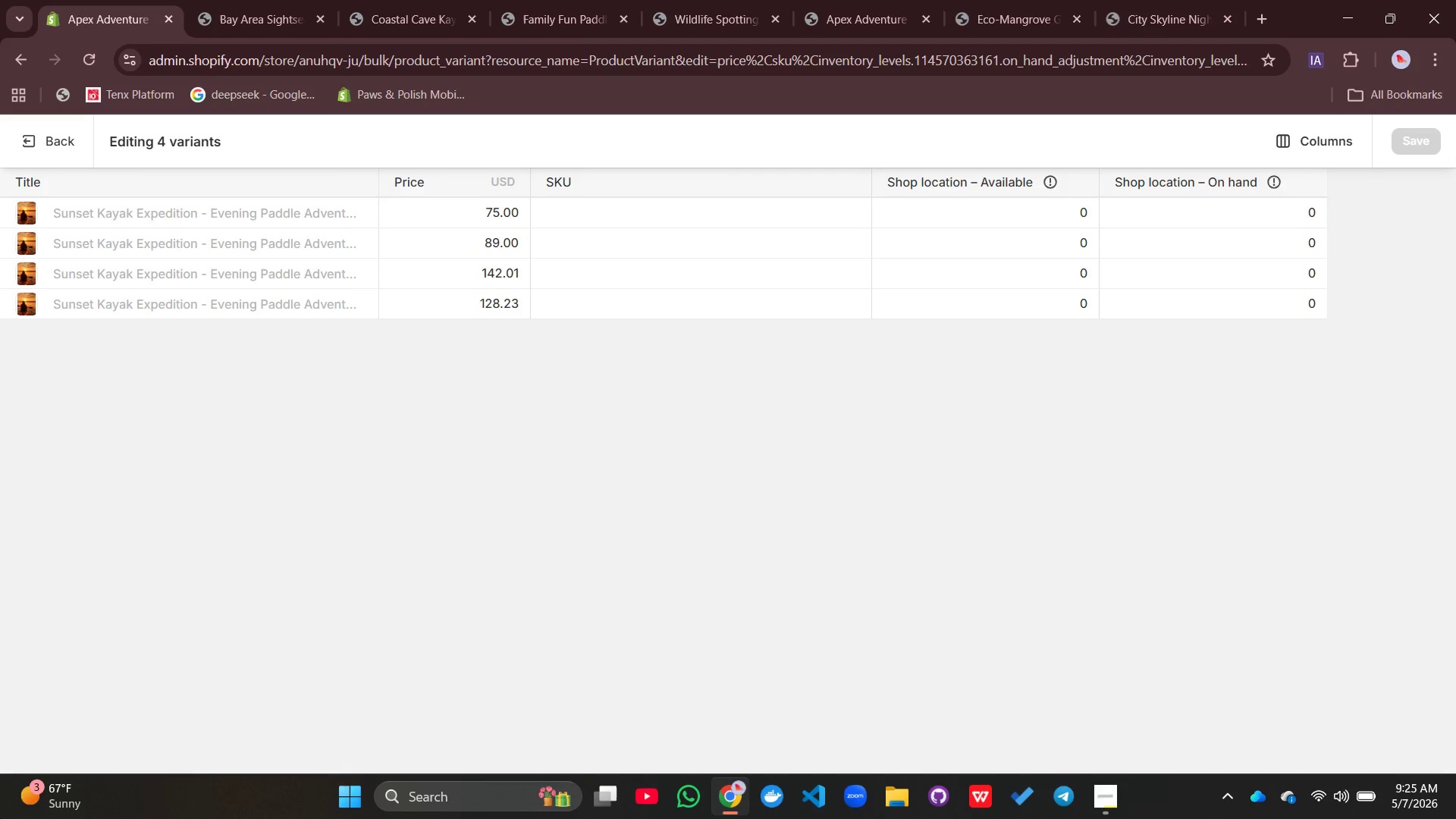 
wait(35.8)
 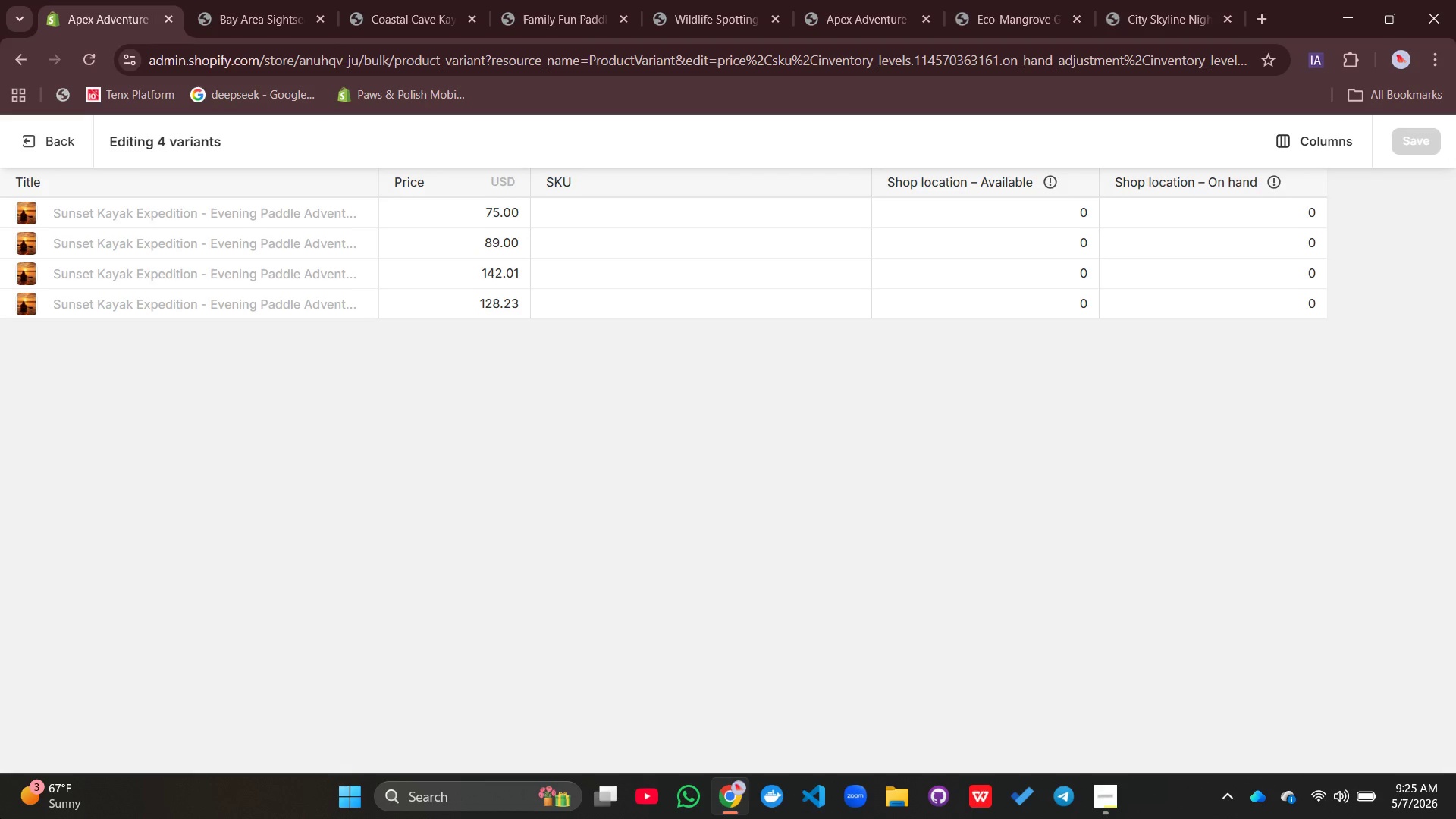 
scroll: coordinate [103, 760], scroll_direction: none, amount: 0.0
 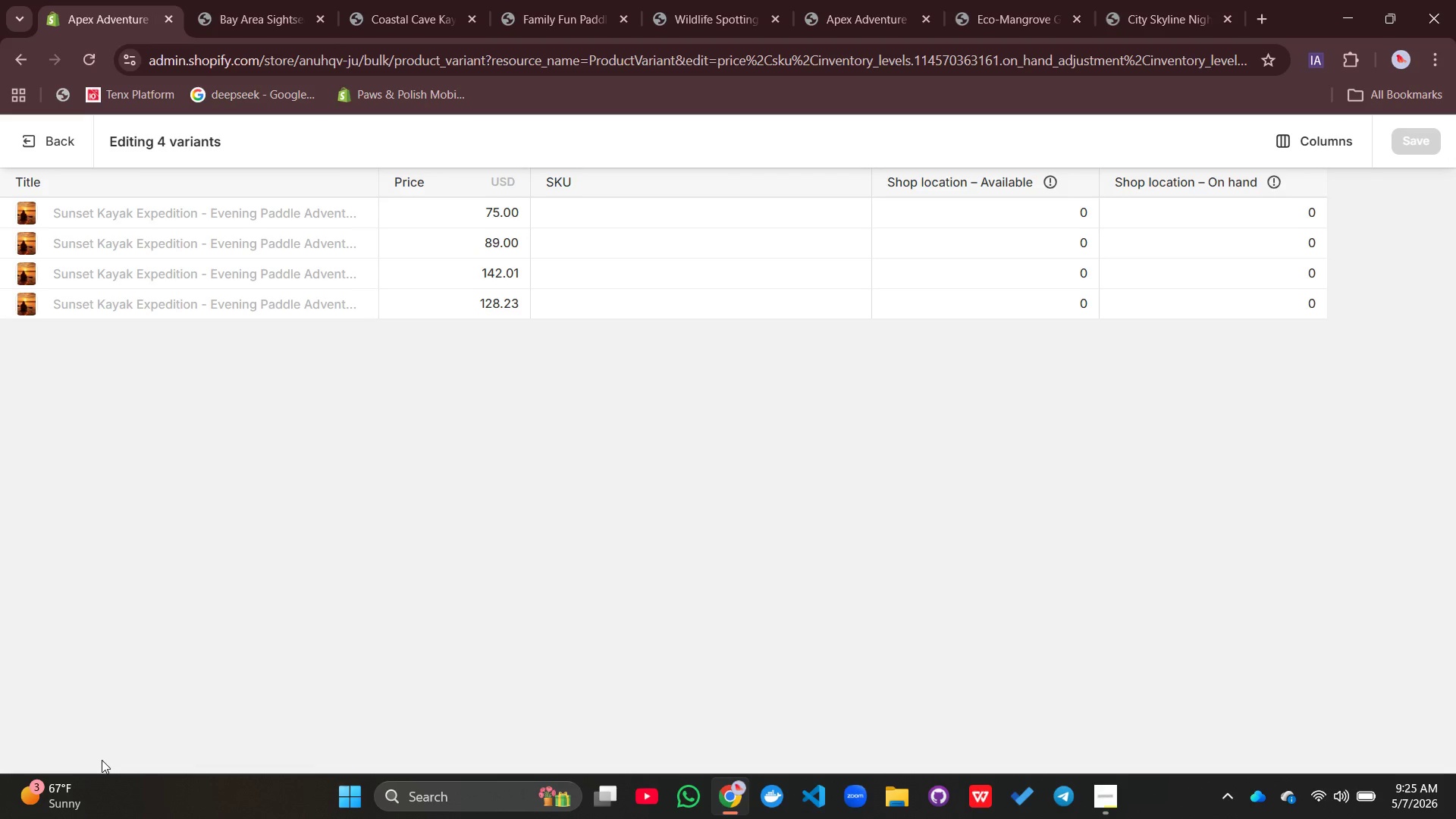 
wait(7.14)
 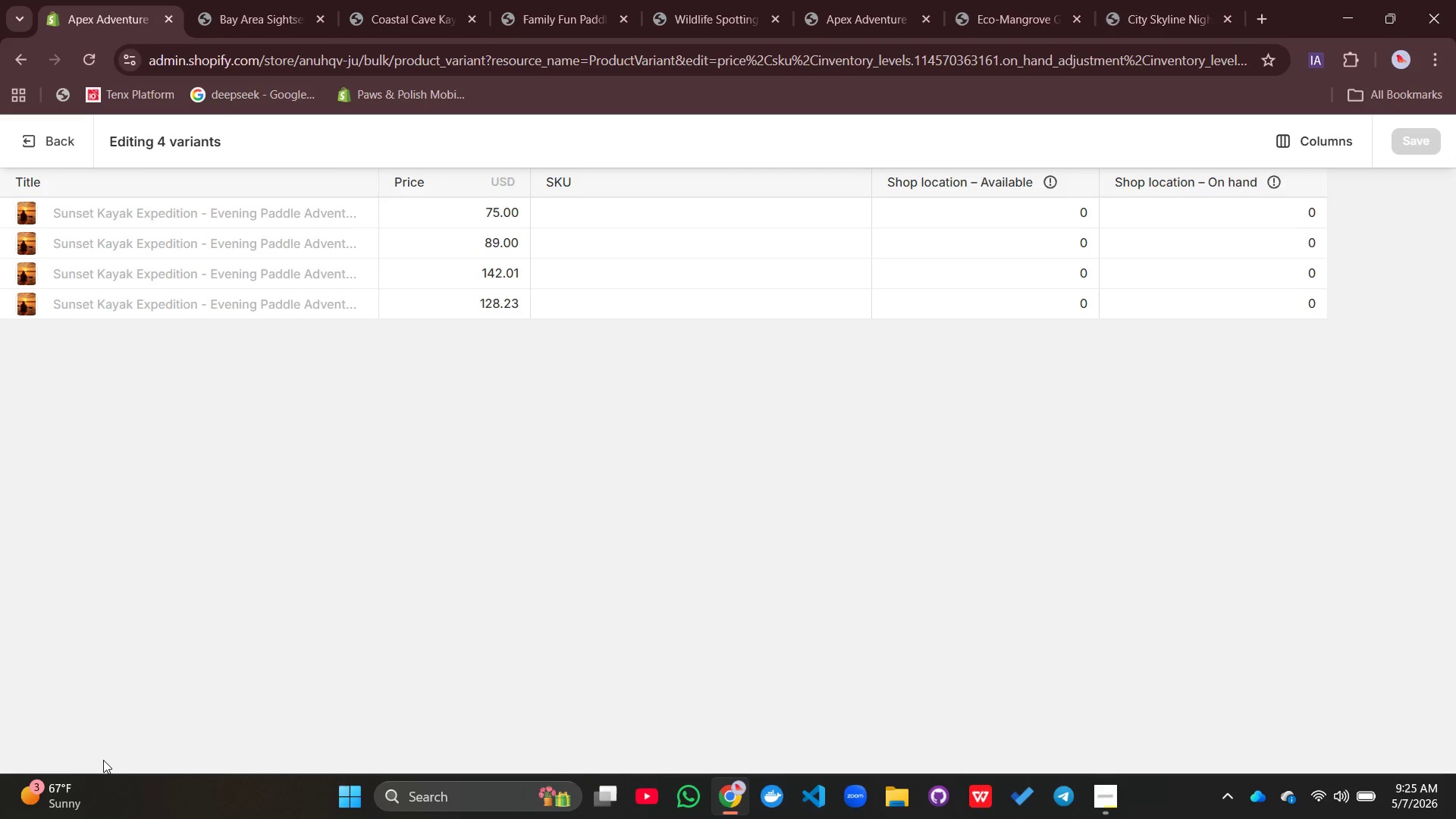 
scroll: coordinate [309, 575], scroll_direction: up, amount: 12.0
 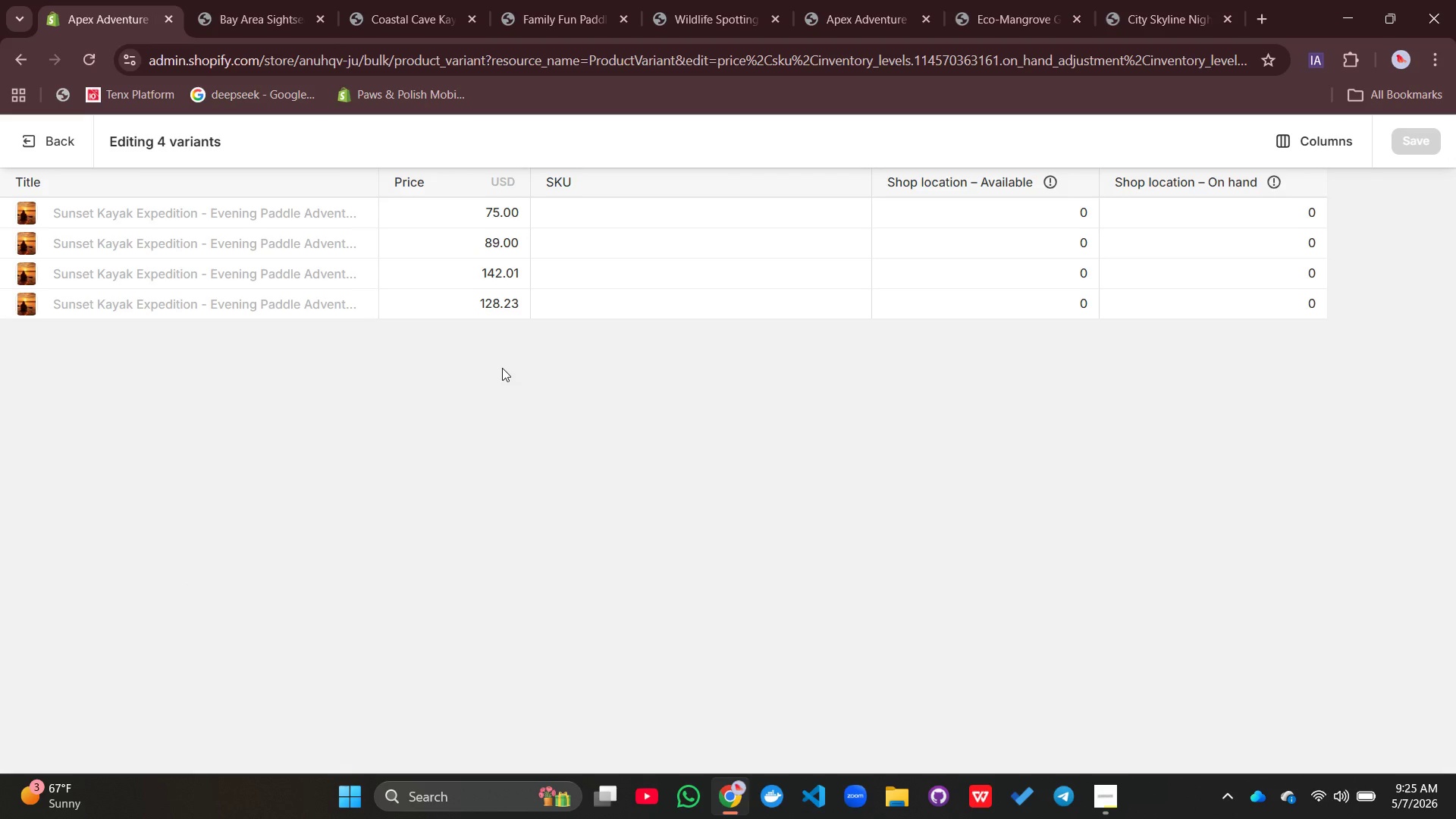 
wait(17.96)
 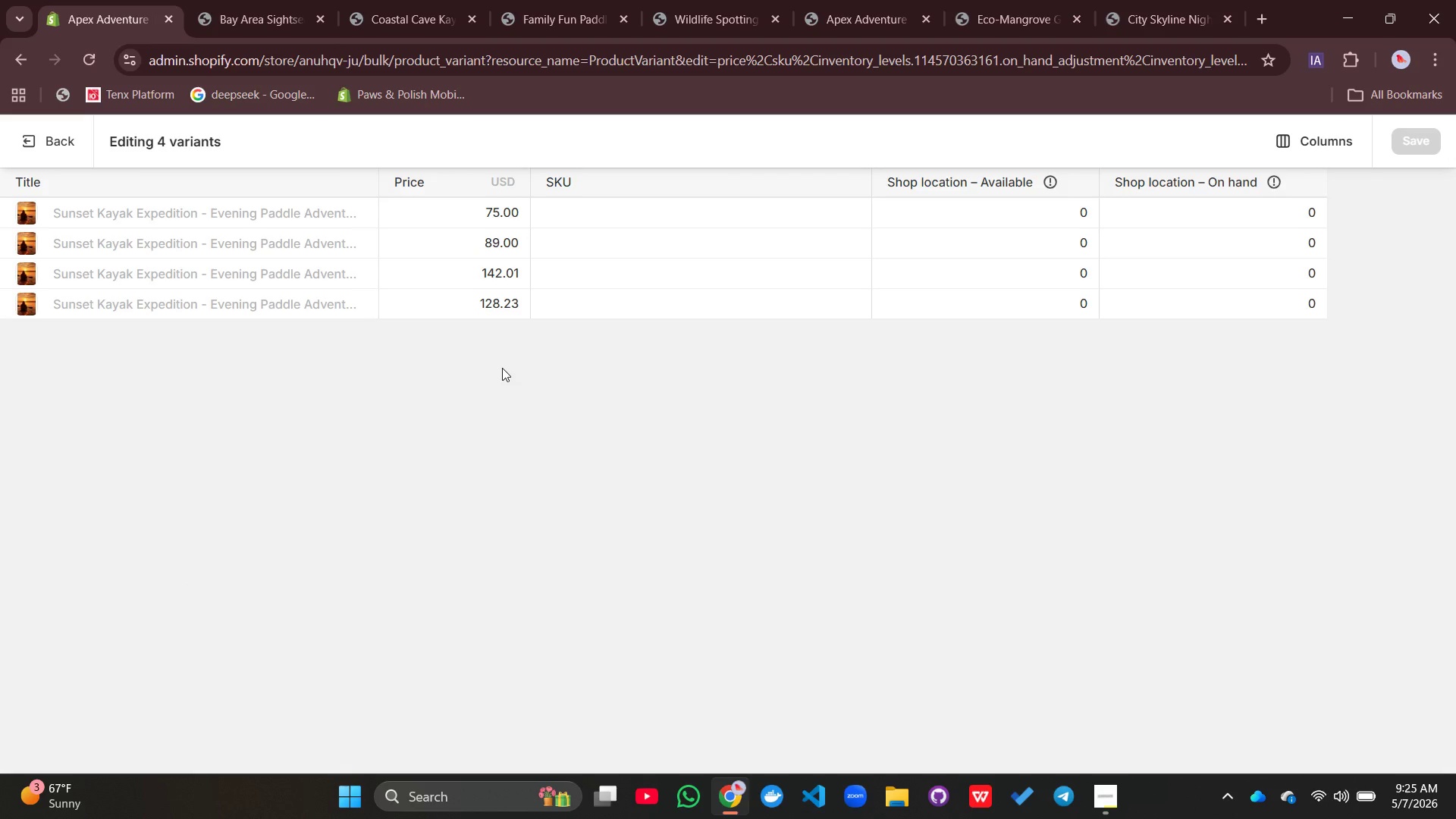 
left_click([1341, 145])
 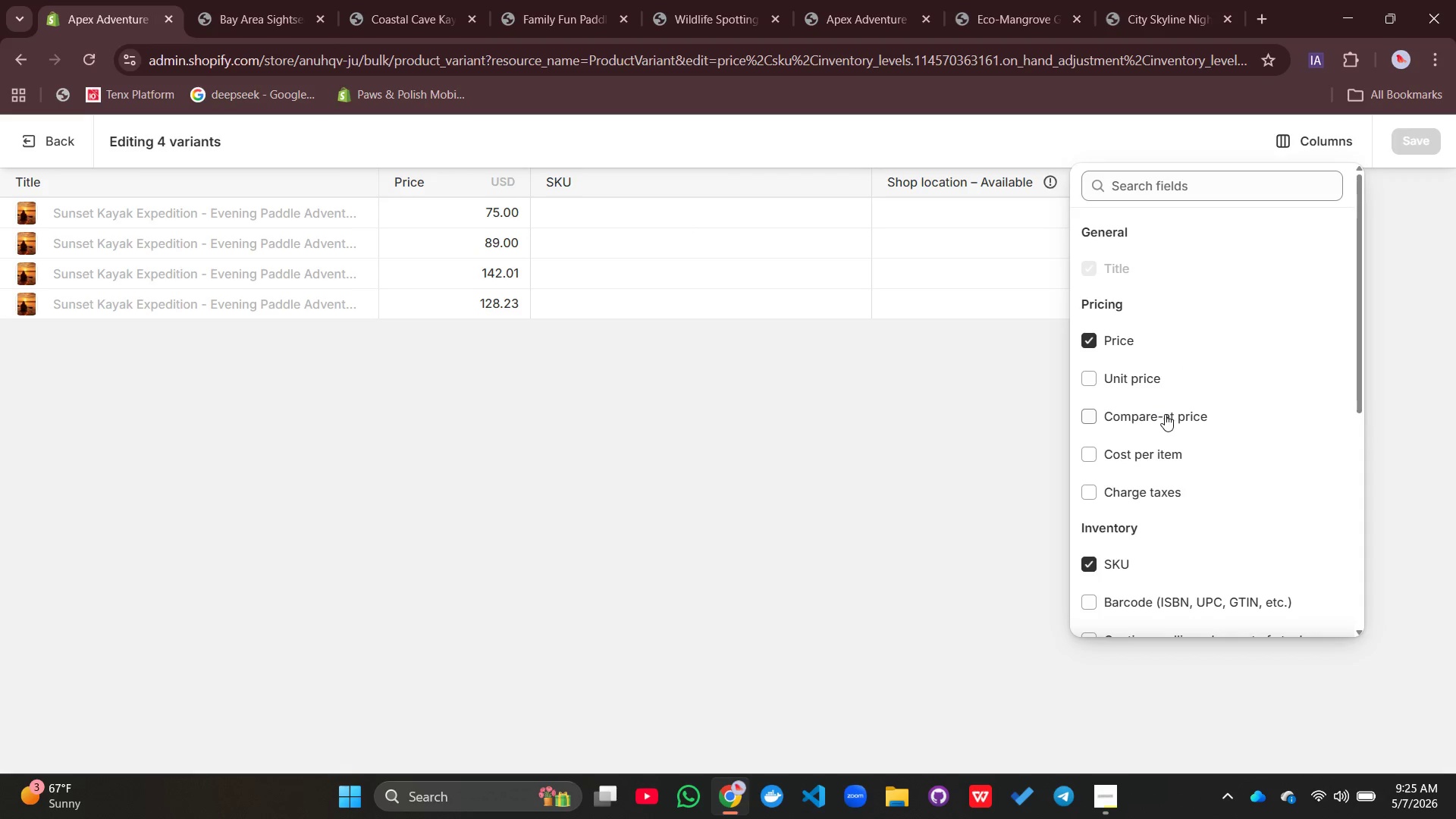 
scroll: coordinate [1165, 413], scroll_direction: down, amount: 7.0
 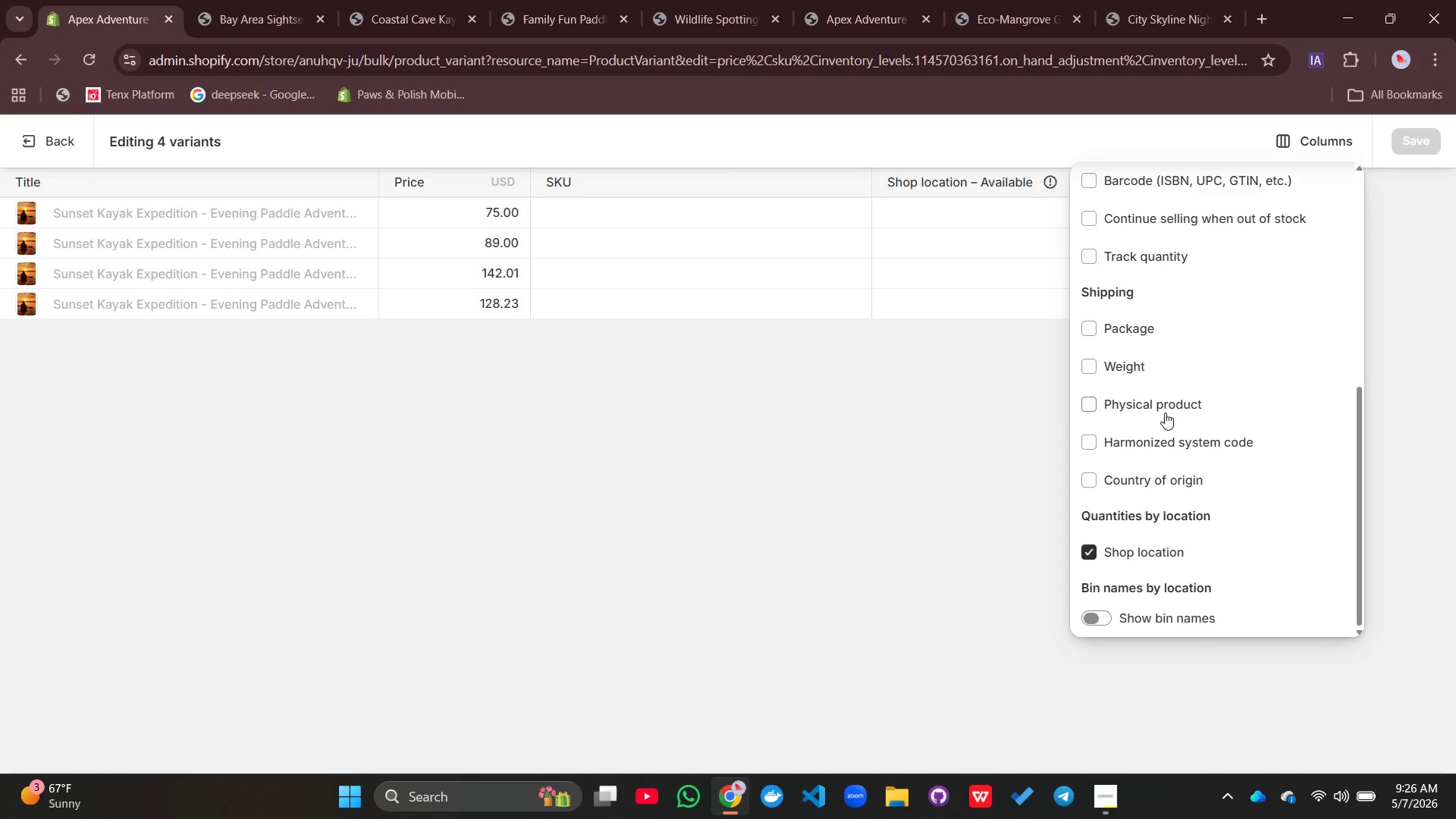 
scroll: coordinate [1165, 413], scroll_direction: up, amount: 2.0
 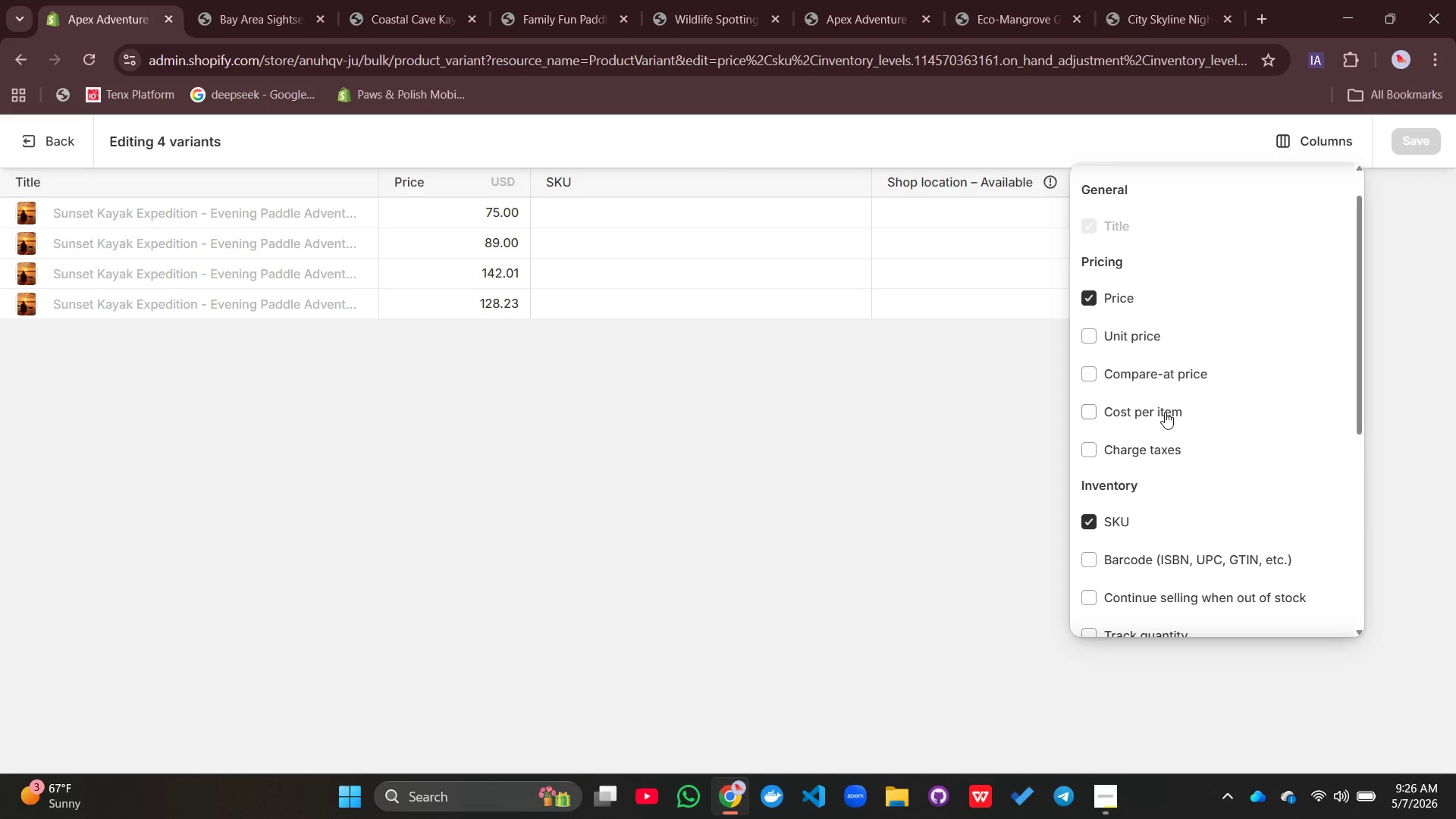 
scroll: coordinate [1165, 412], scroll_direction: down, amount: 1.0
 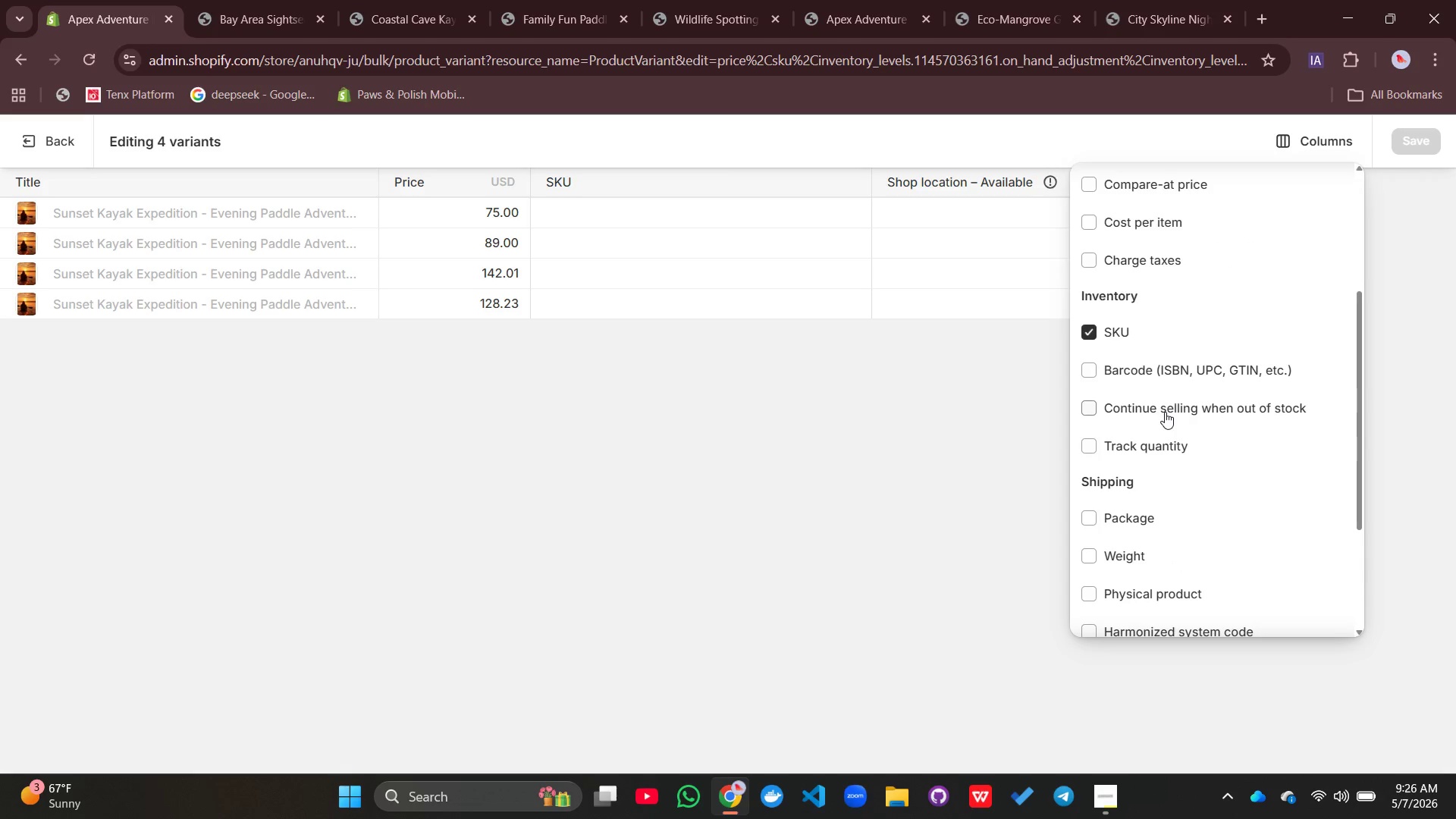 
left_click([1090, 408])
 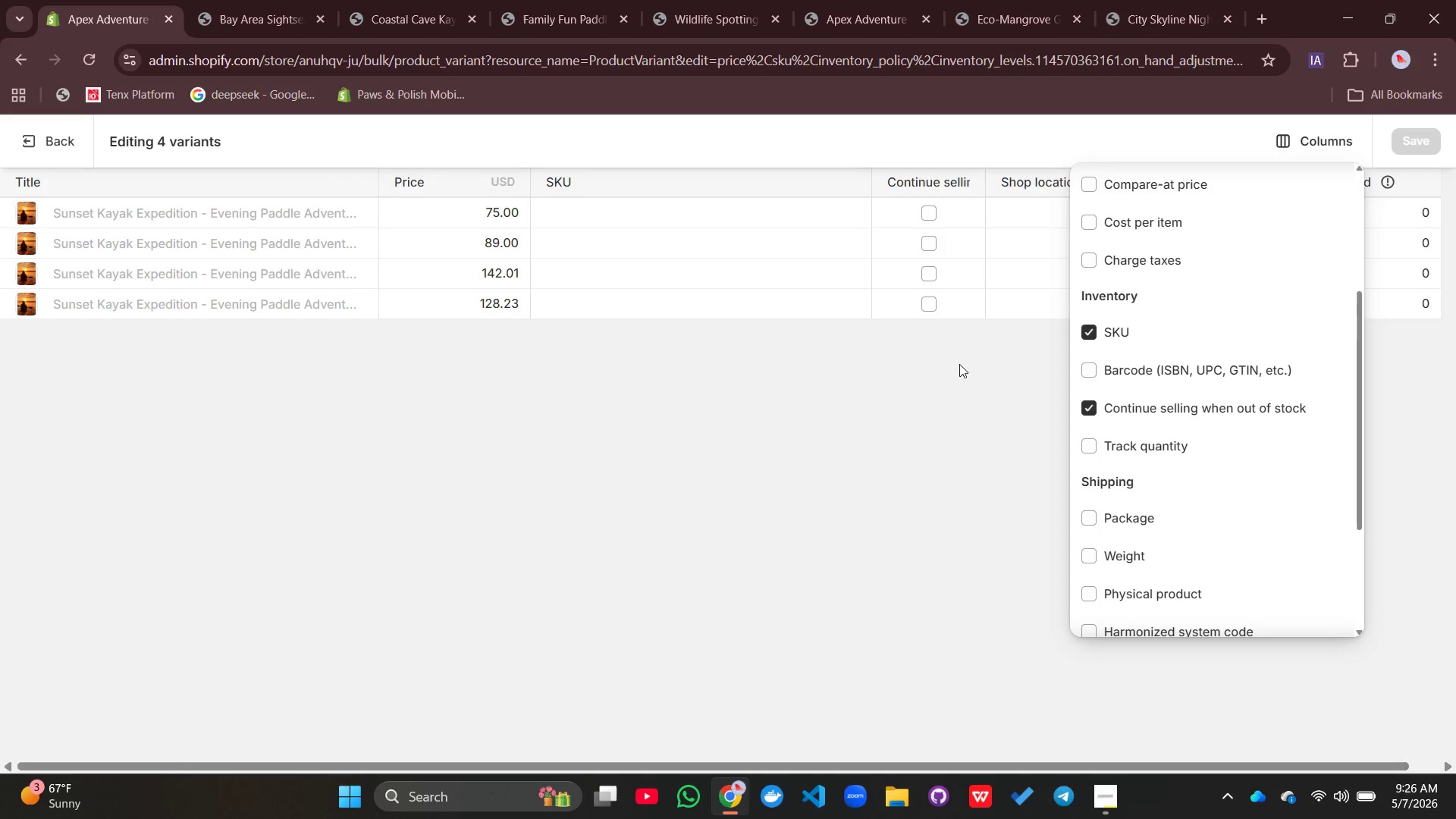 
left_click([926, 207])
 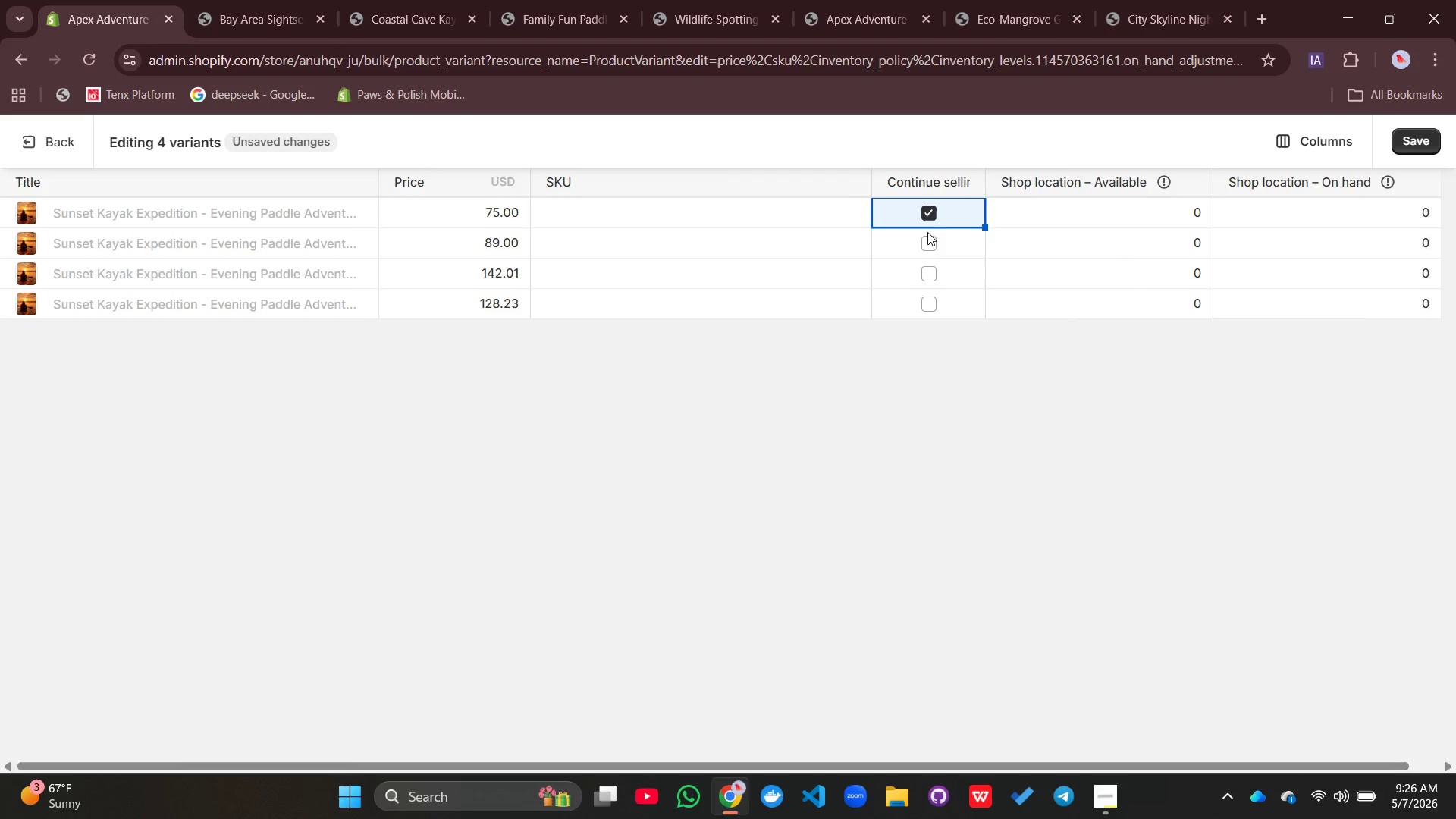 
left_click([927, 232])
 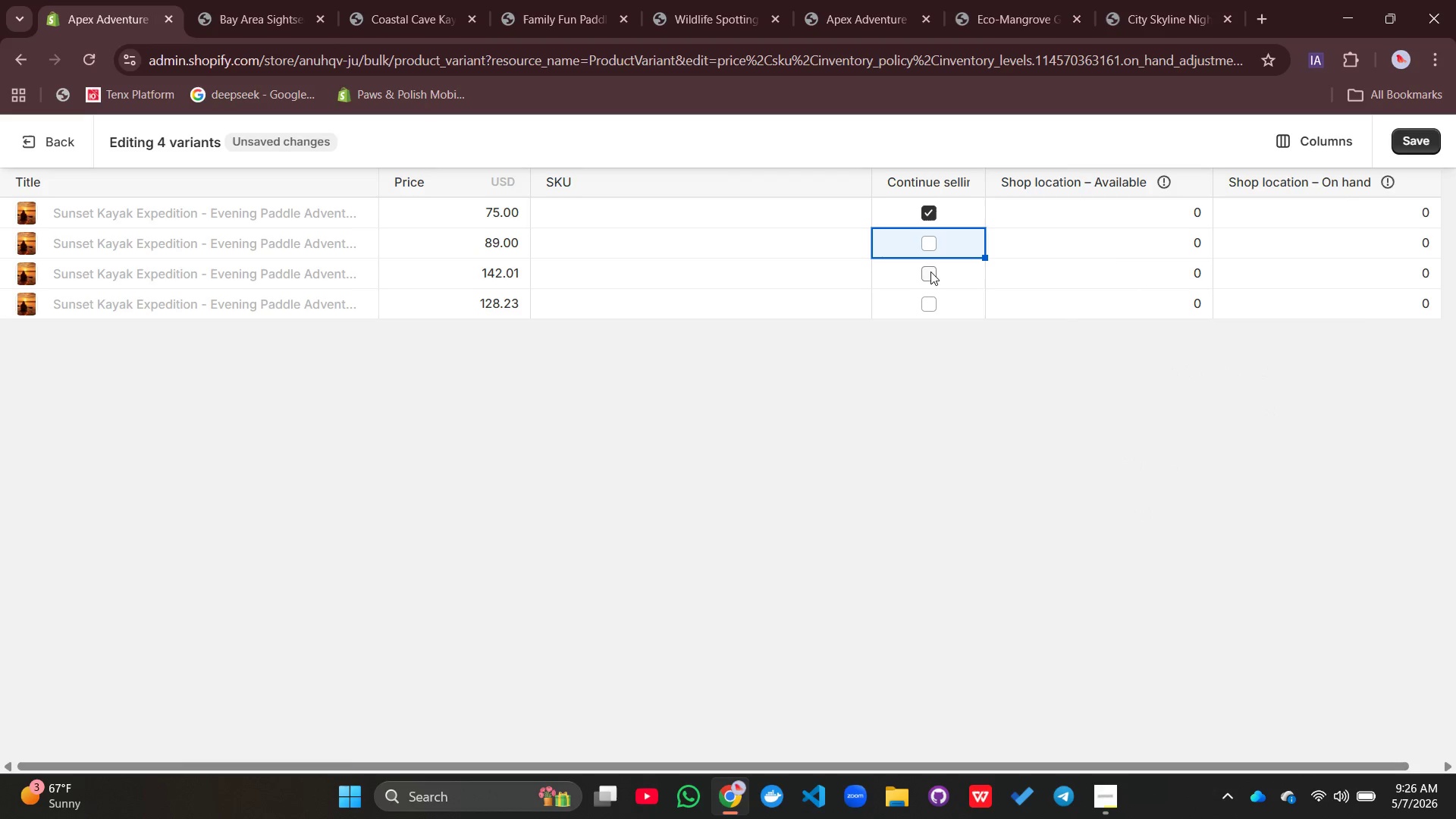 
left_click([930, 271])
 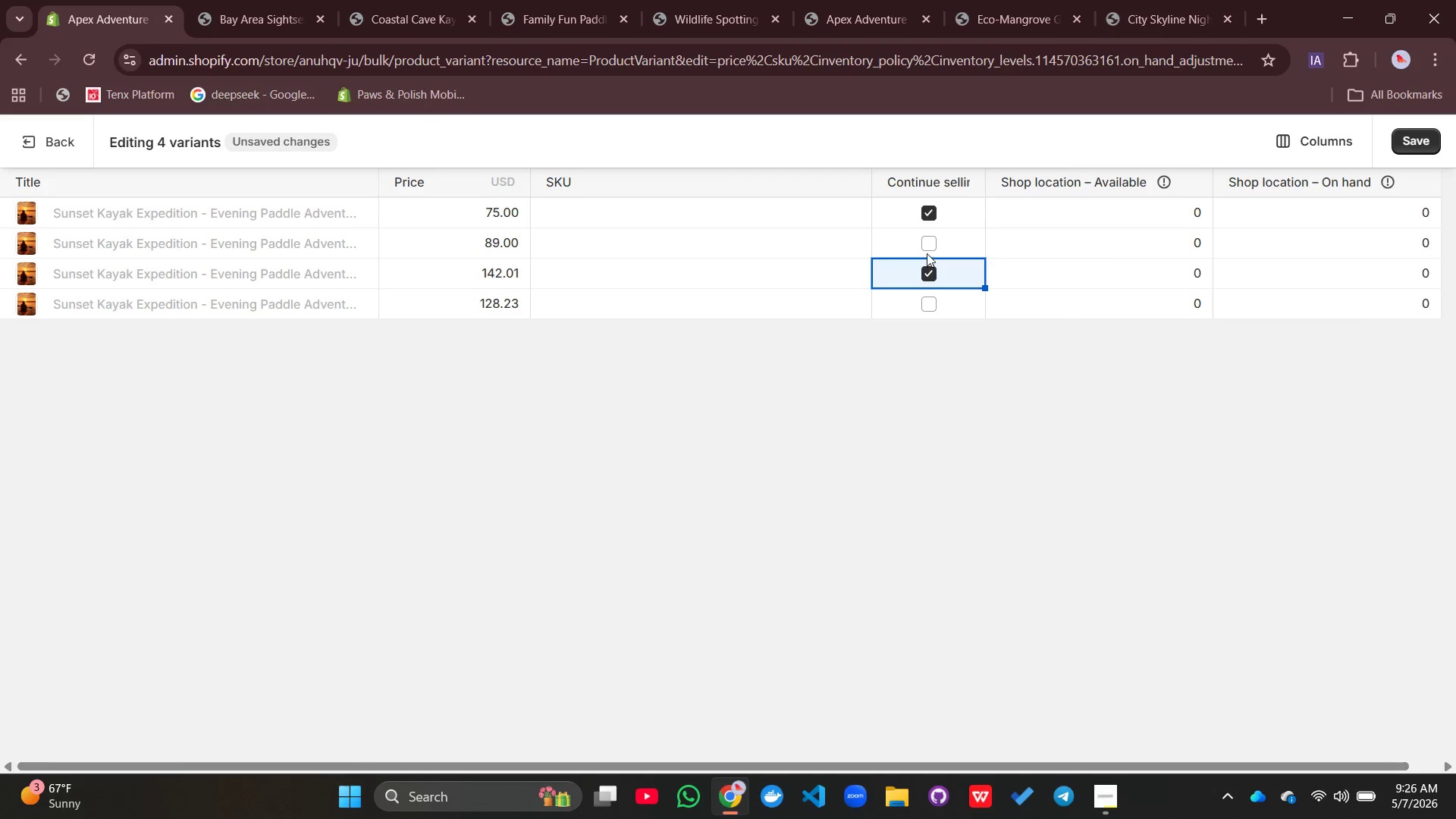 
left_click([926, 253])
 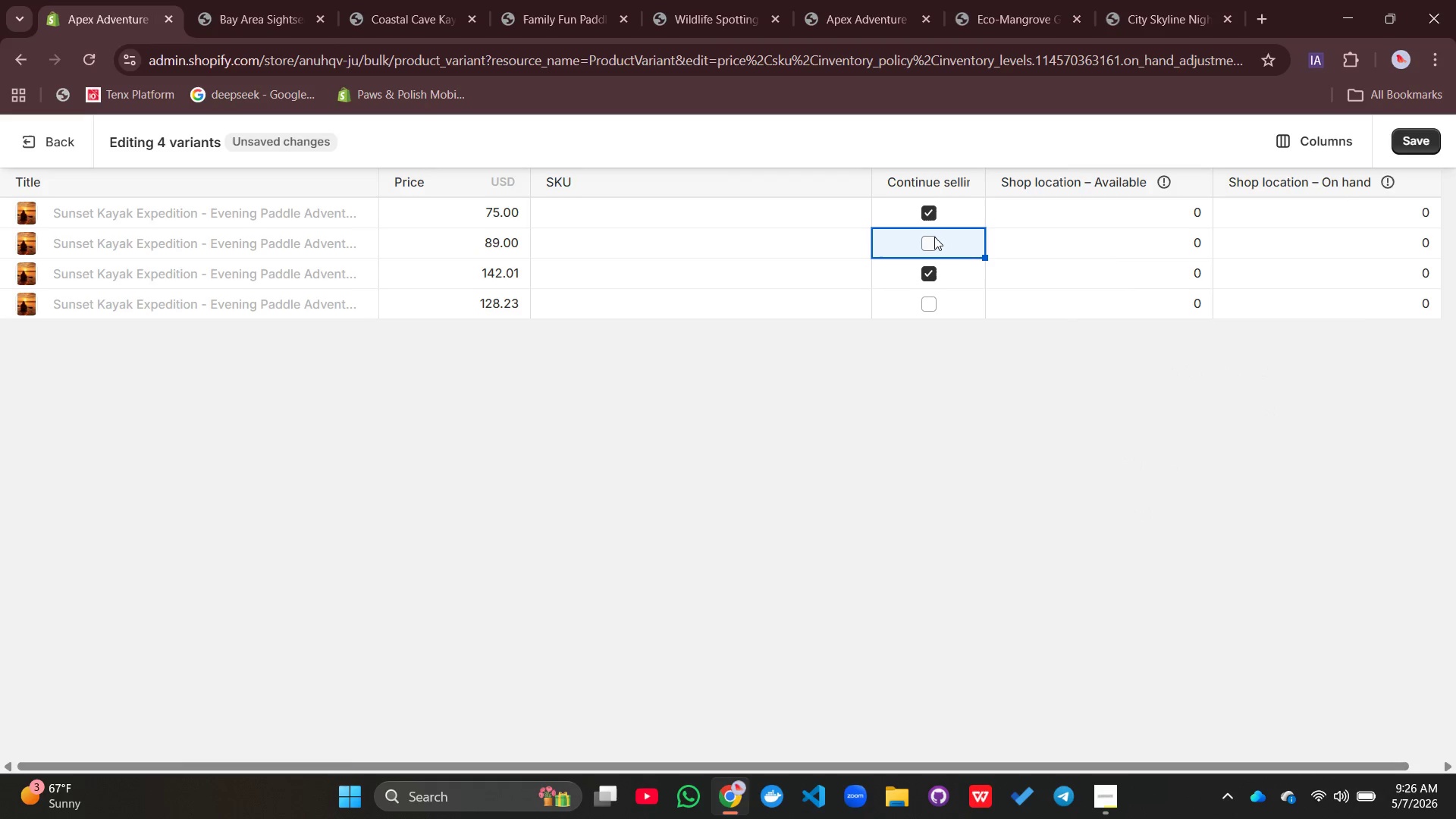 
left_click([931, 240])
 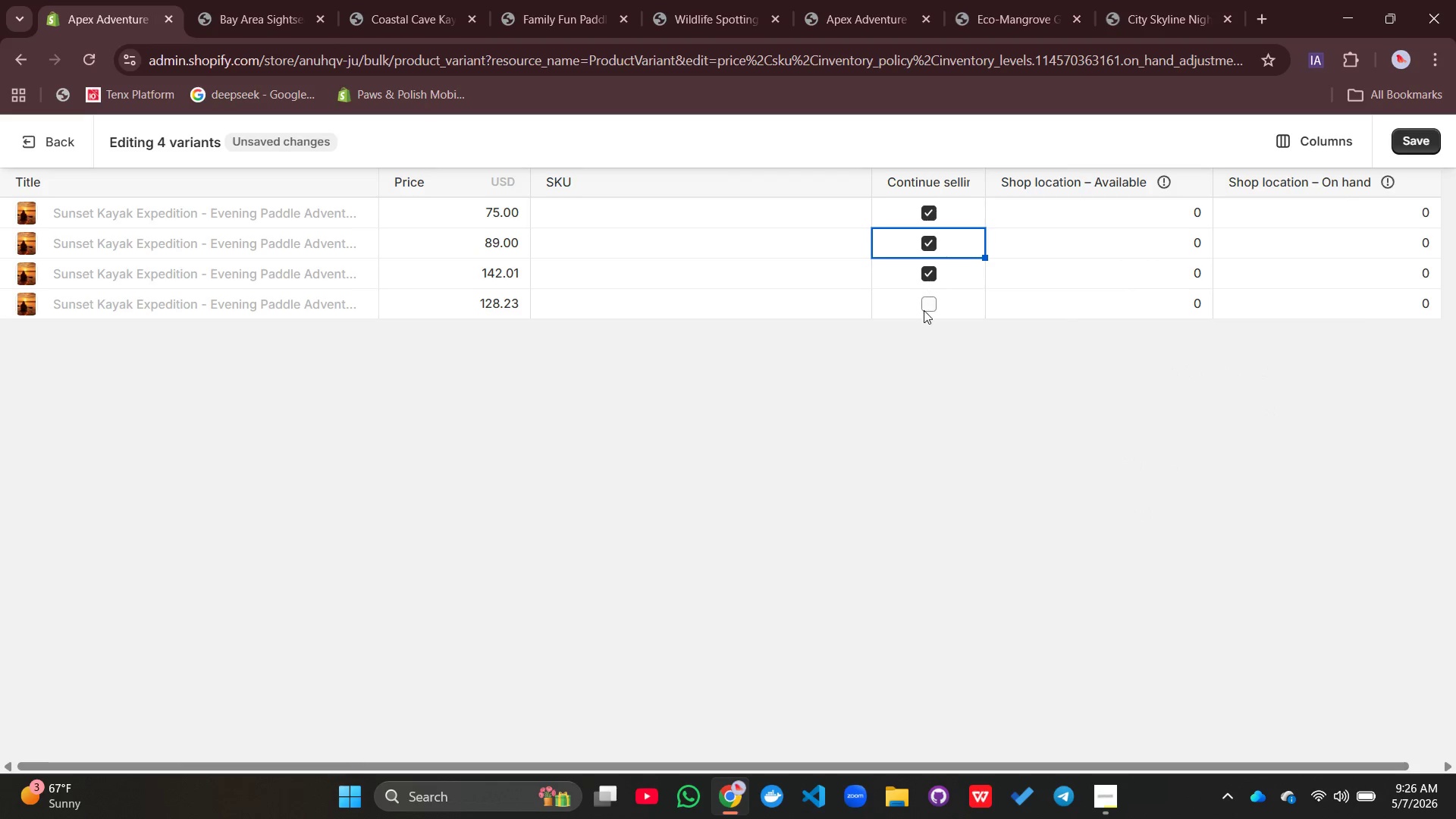 
left_click([924, 310])
 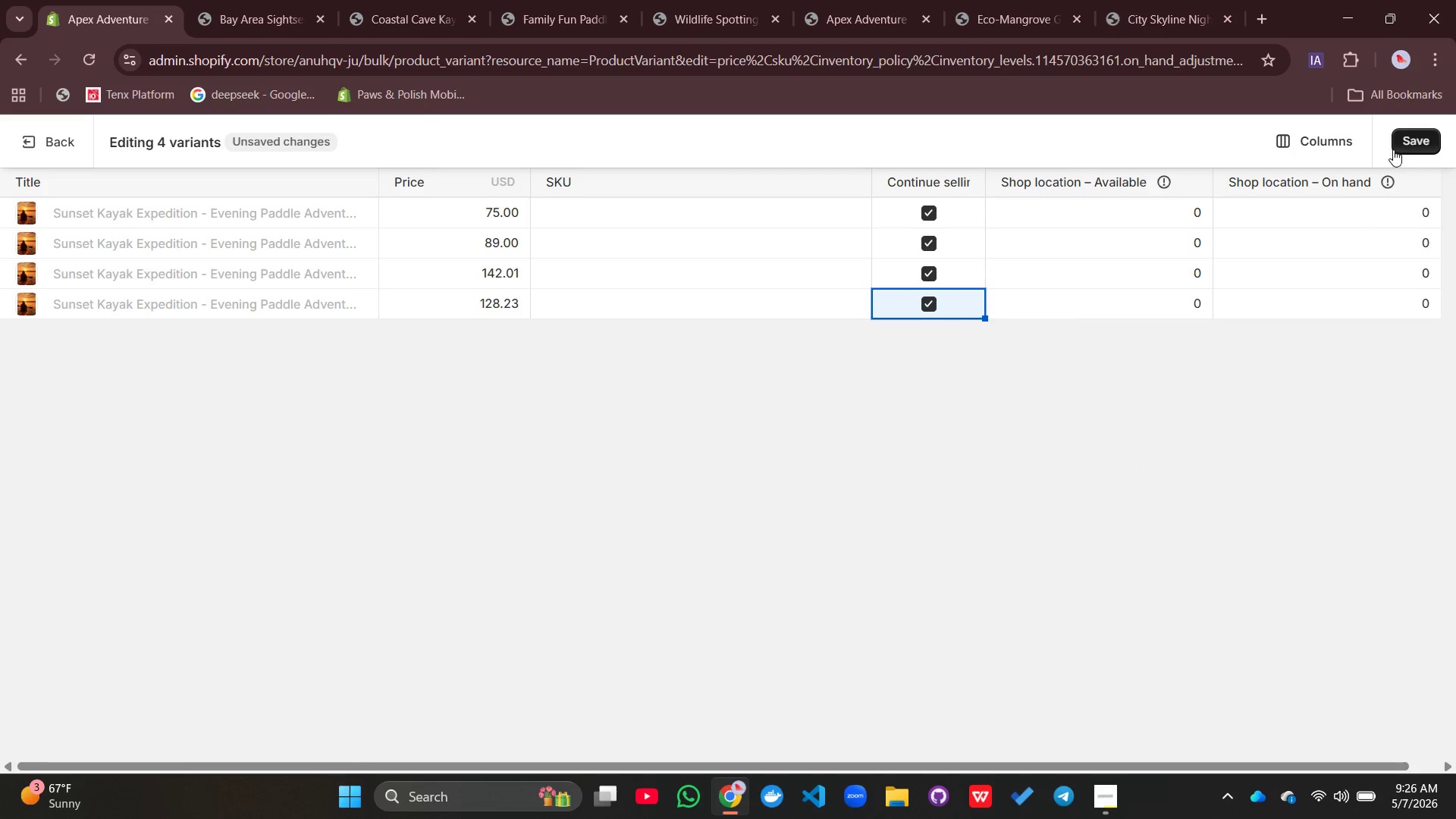 
left_click([1410, 138])
 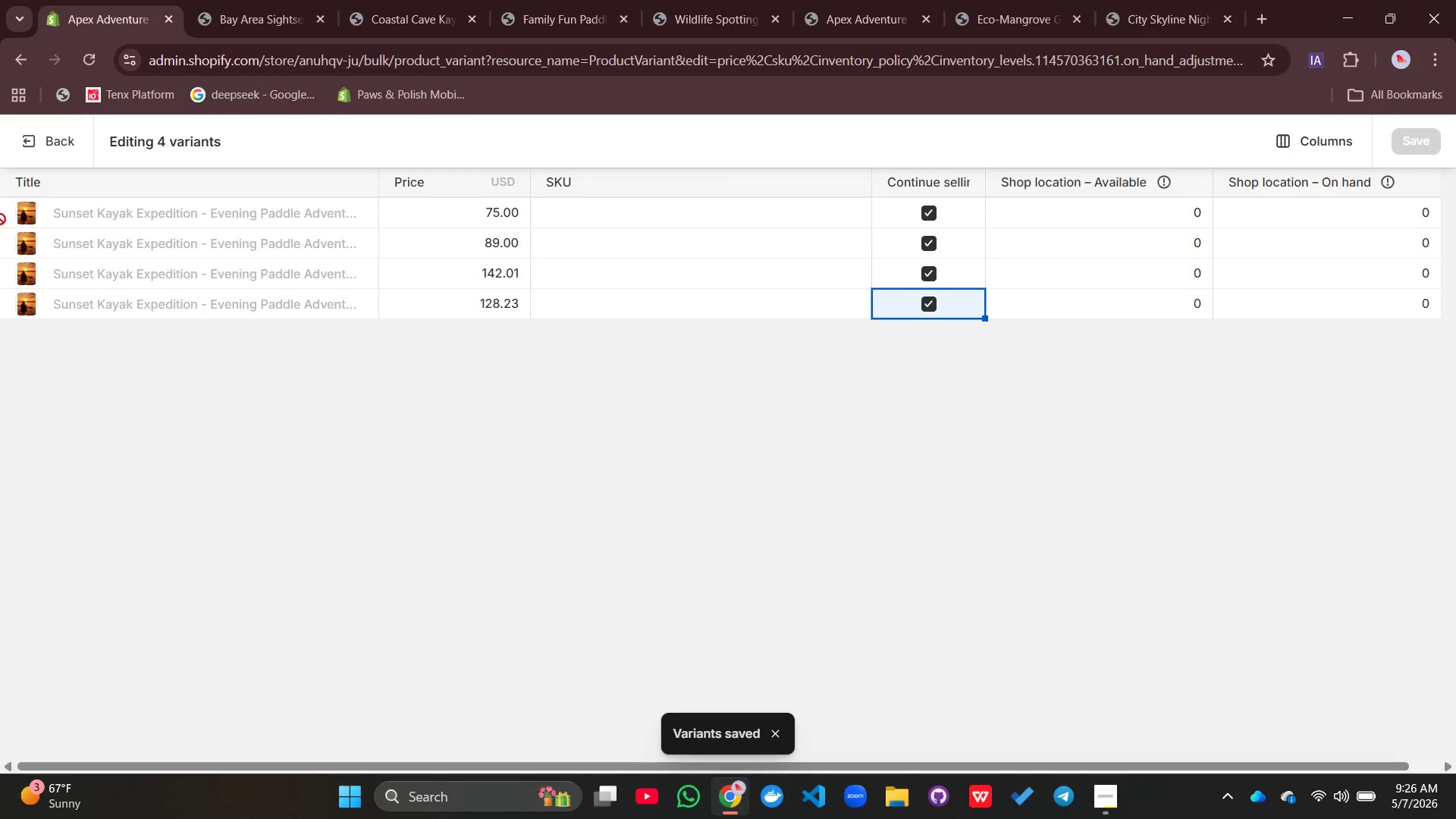 
left_click([17, 143])
 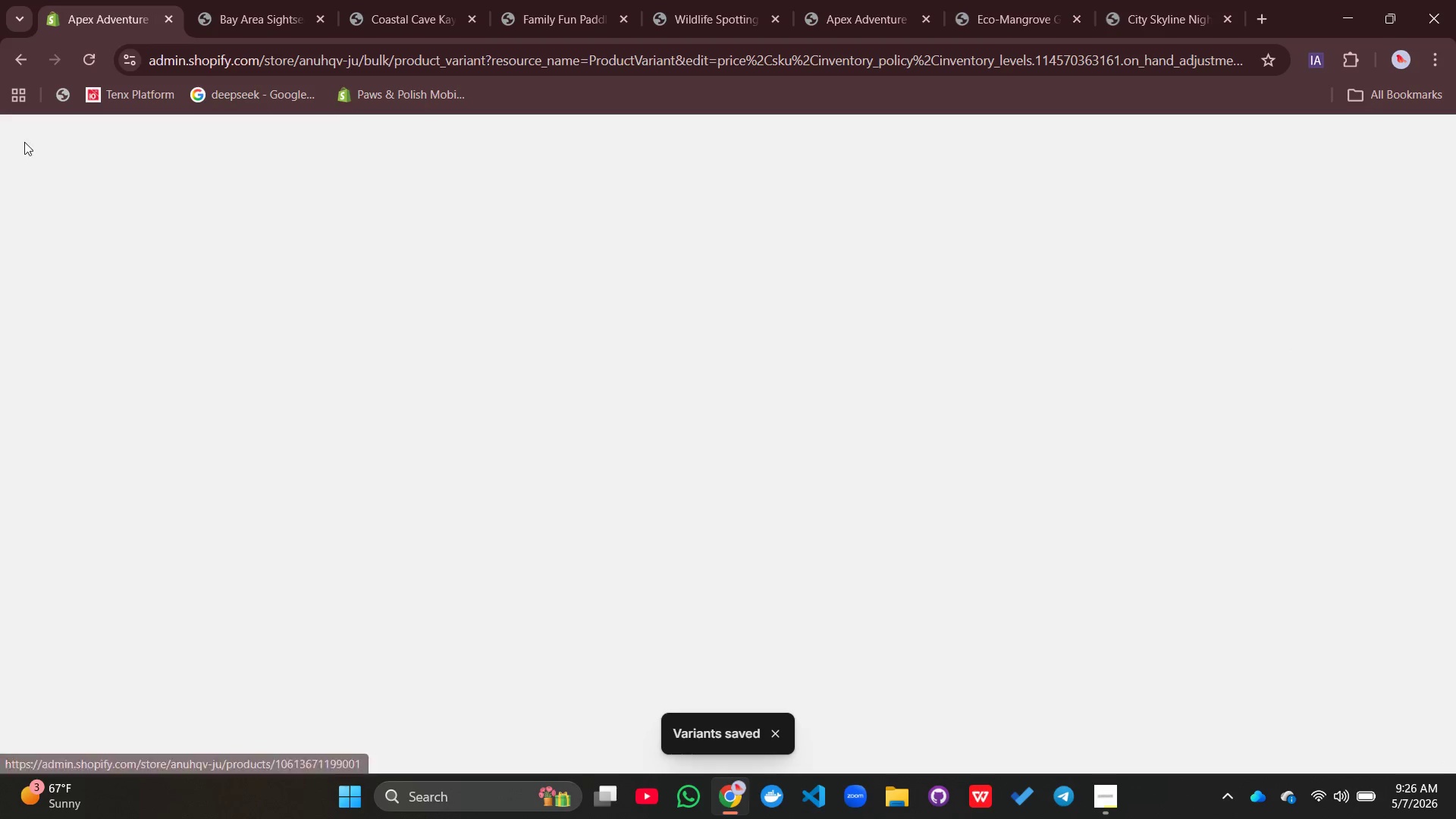 
mouse_move([48, 142])
 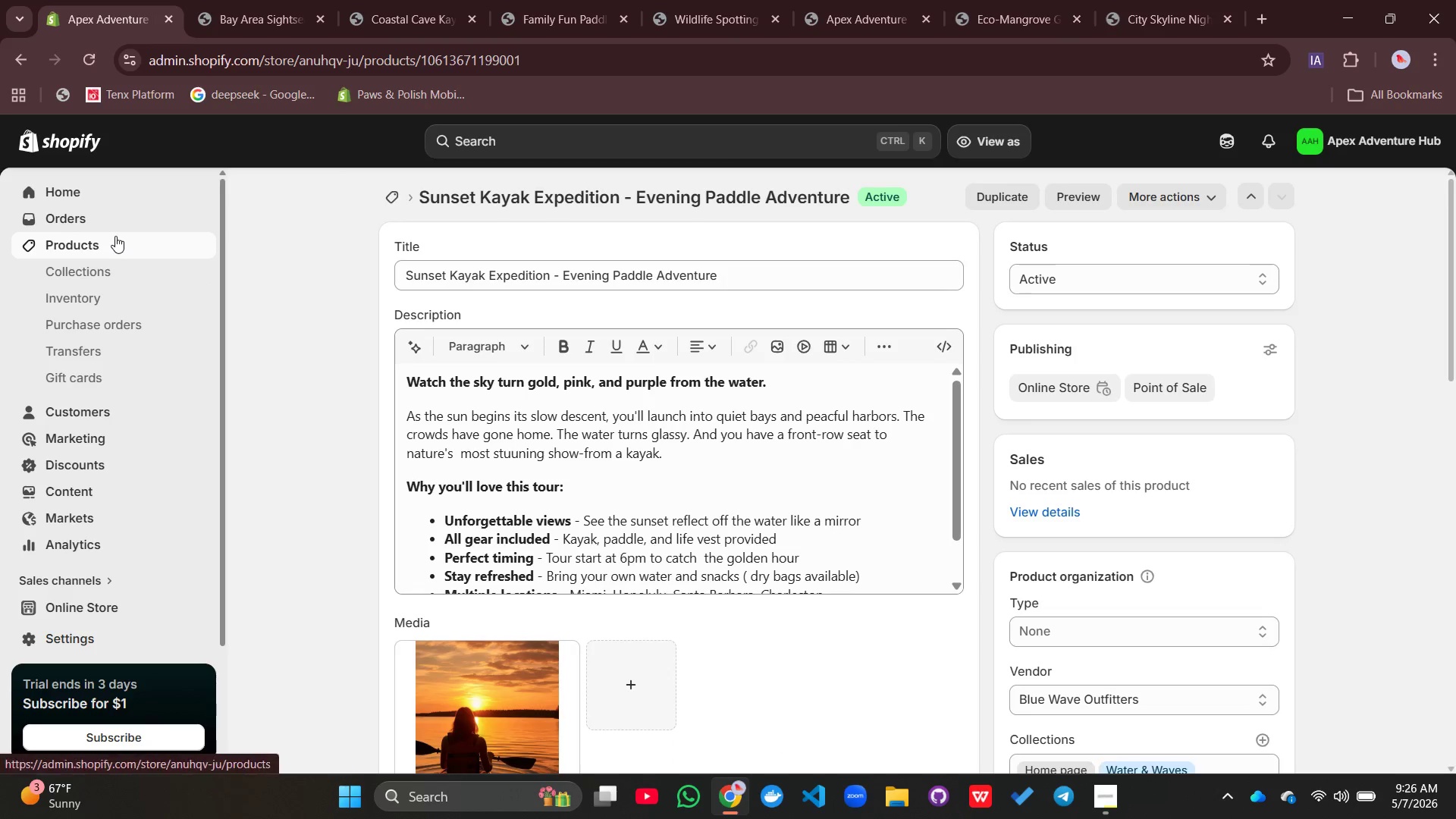 
left_click([115, 240])
 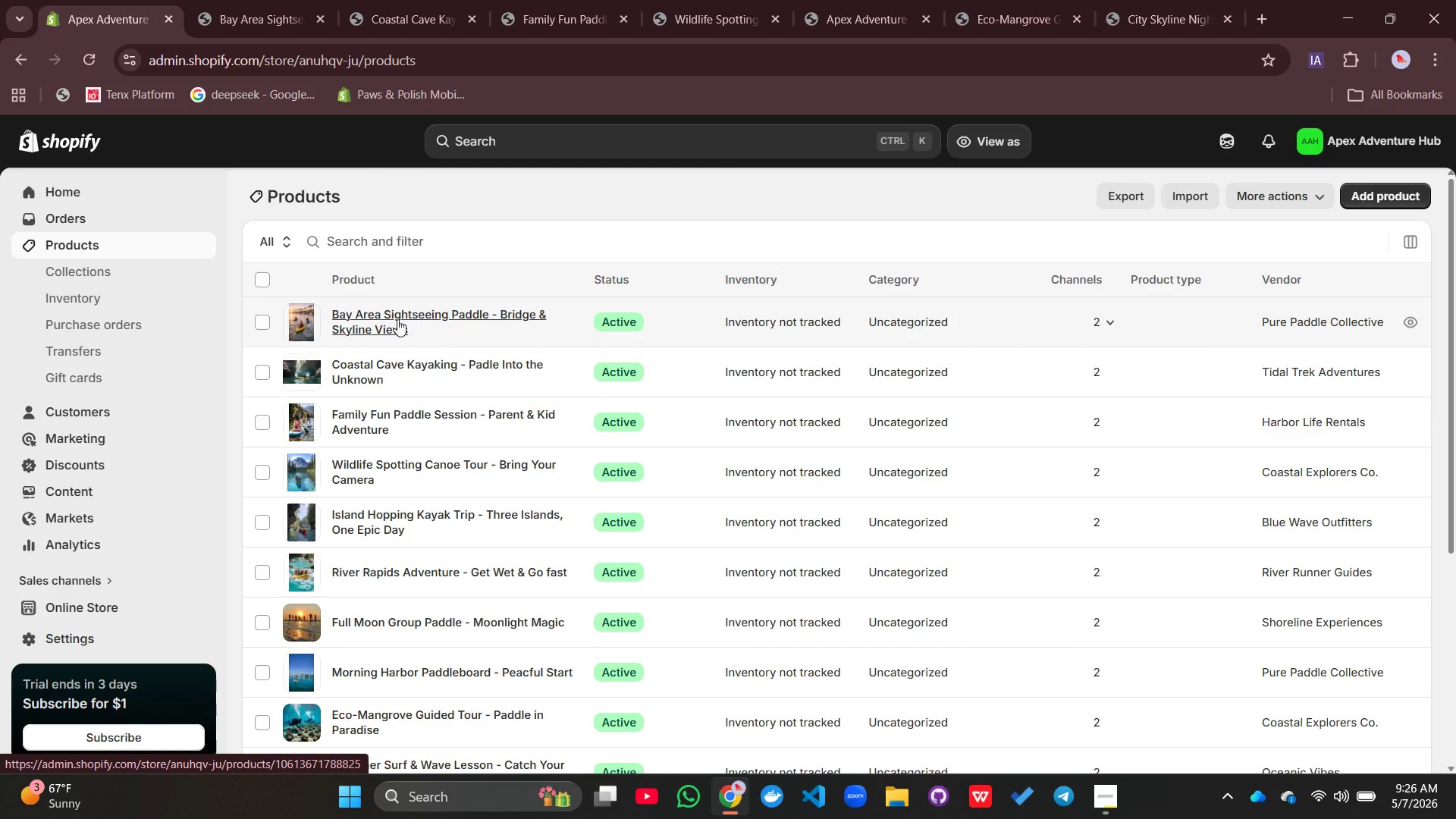 
left_click([397, 319])
 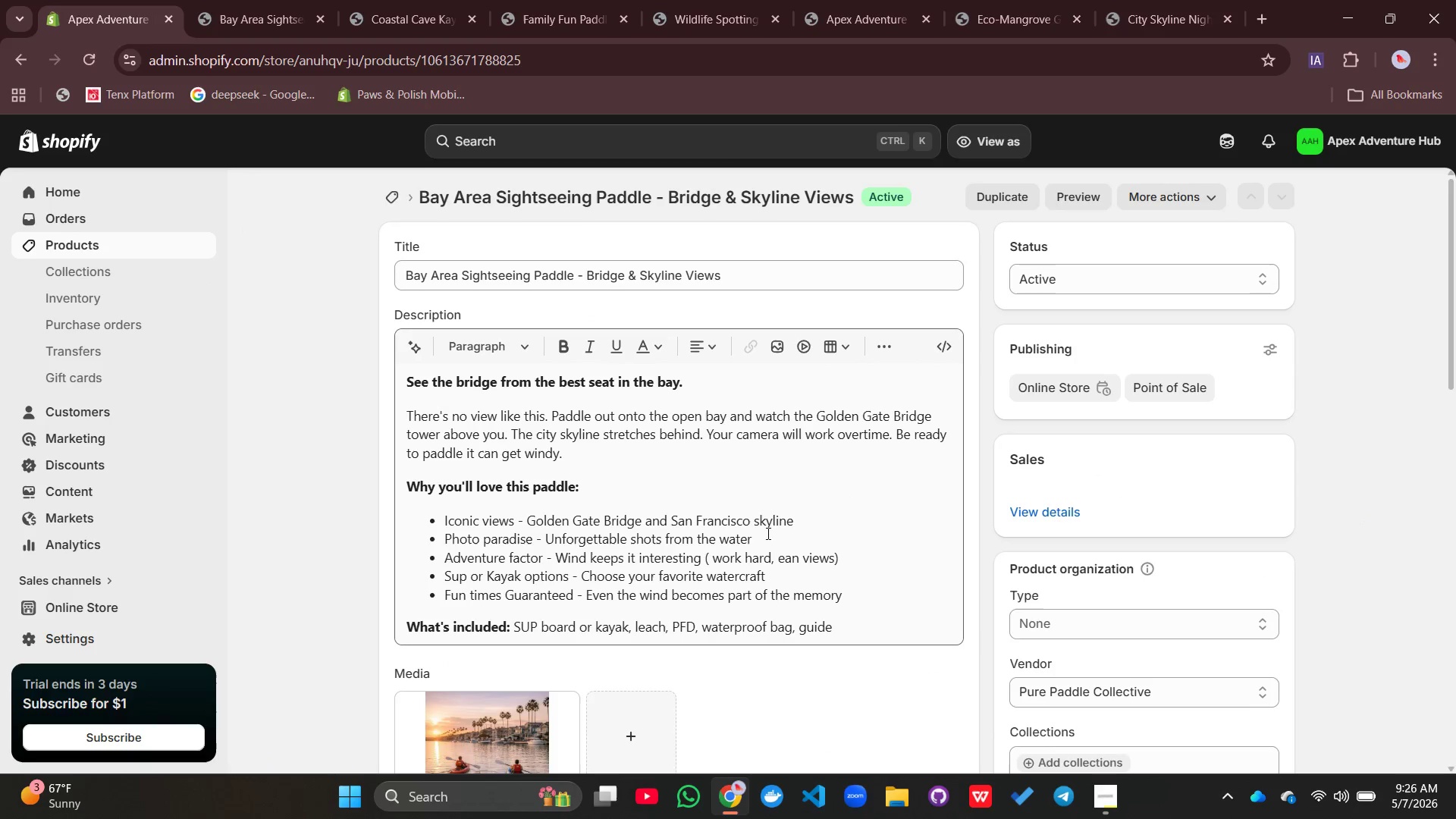 
scroll: coordinate [543, 551], scroll_direction: down, amount: 11.0
 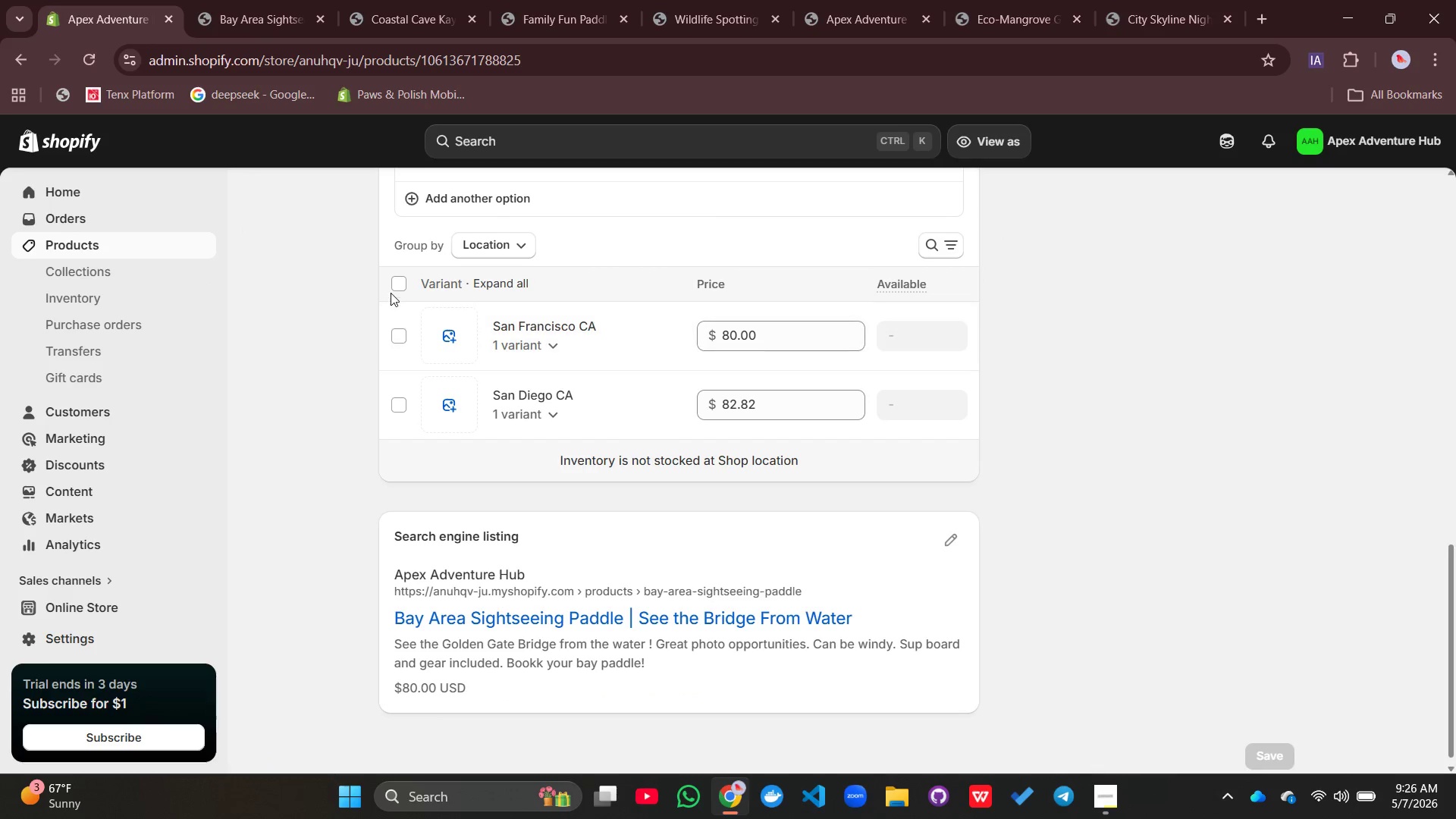 
left_click([391, 288])
 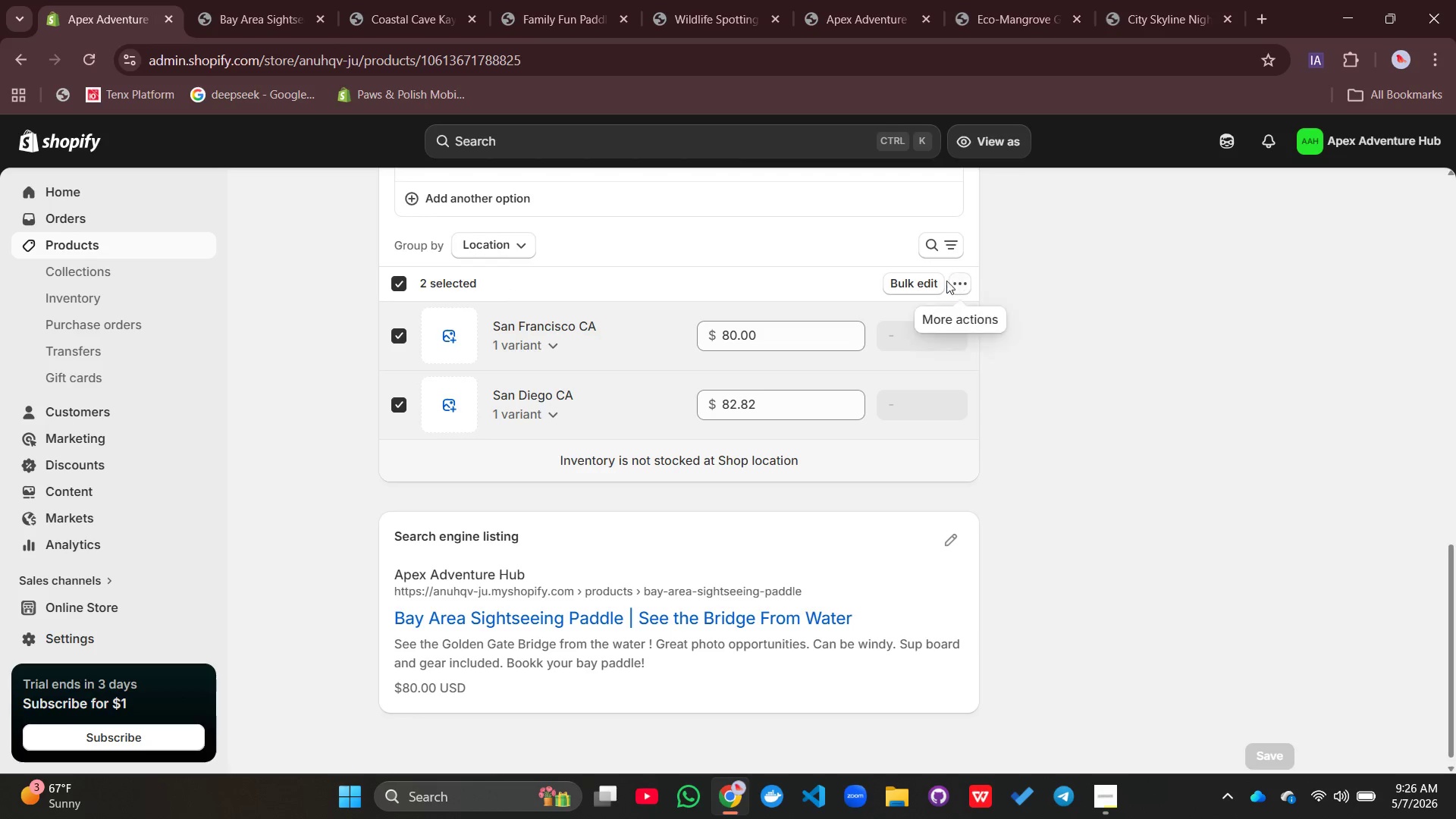 
left_click([912, 284])
 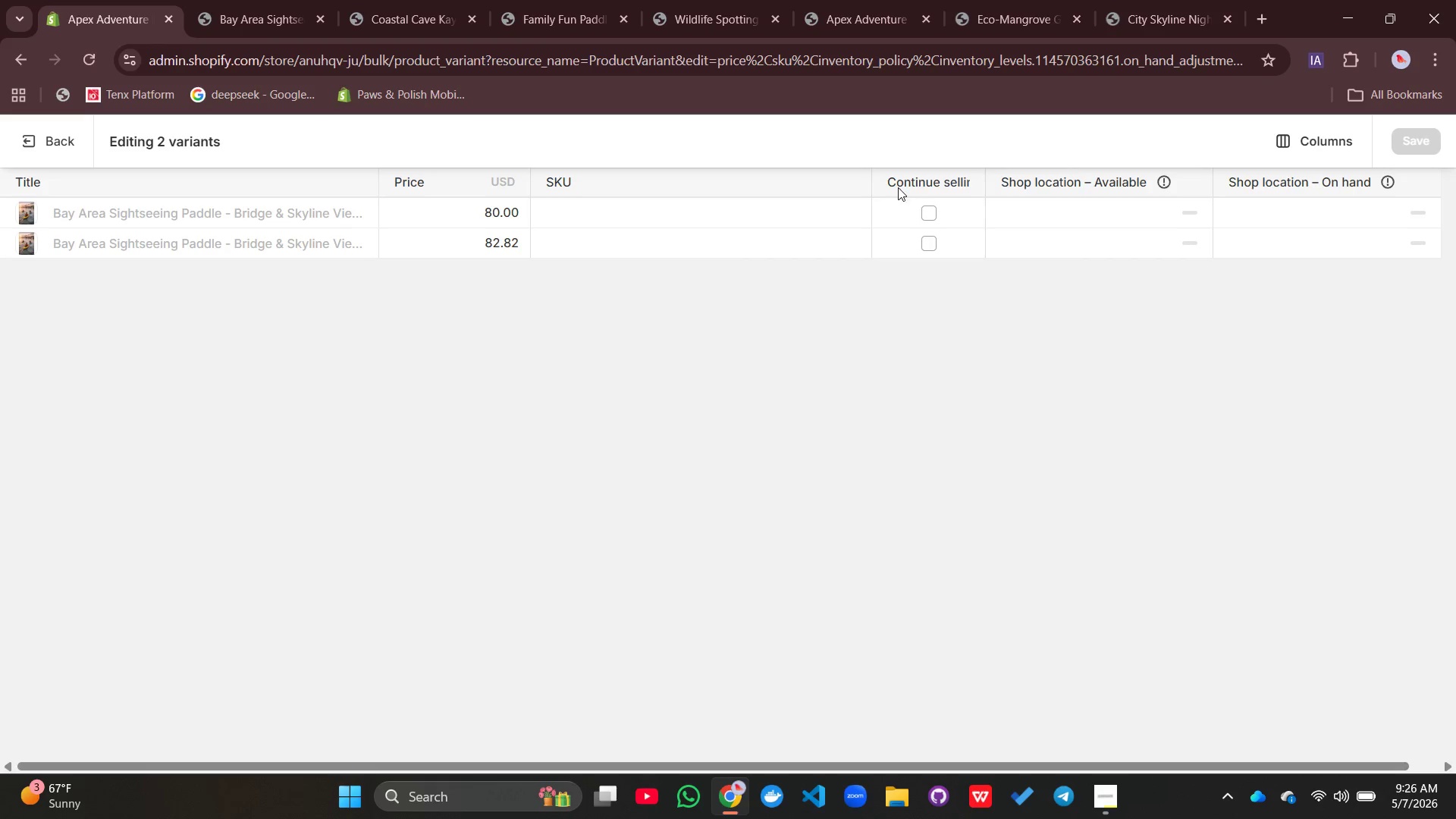 
left_click([924, 210])
 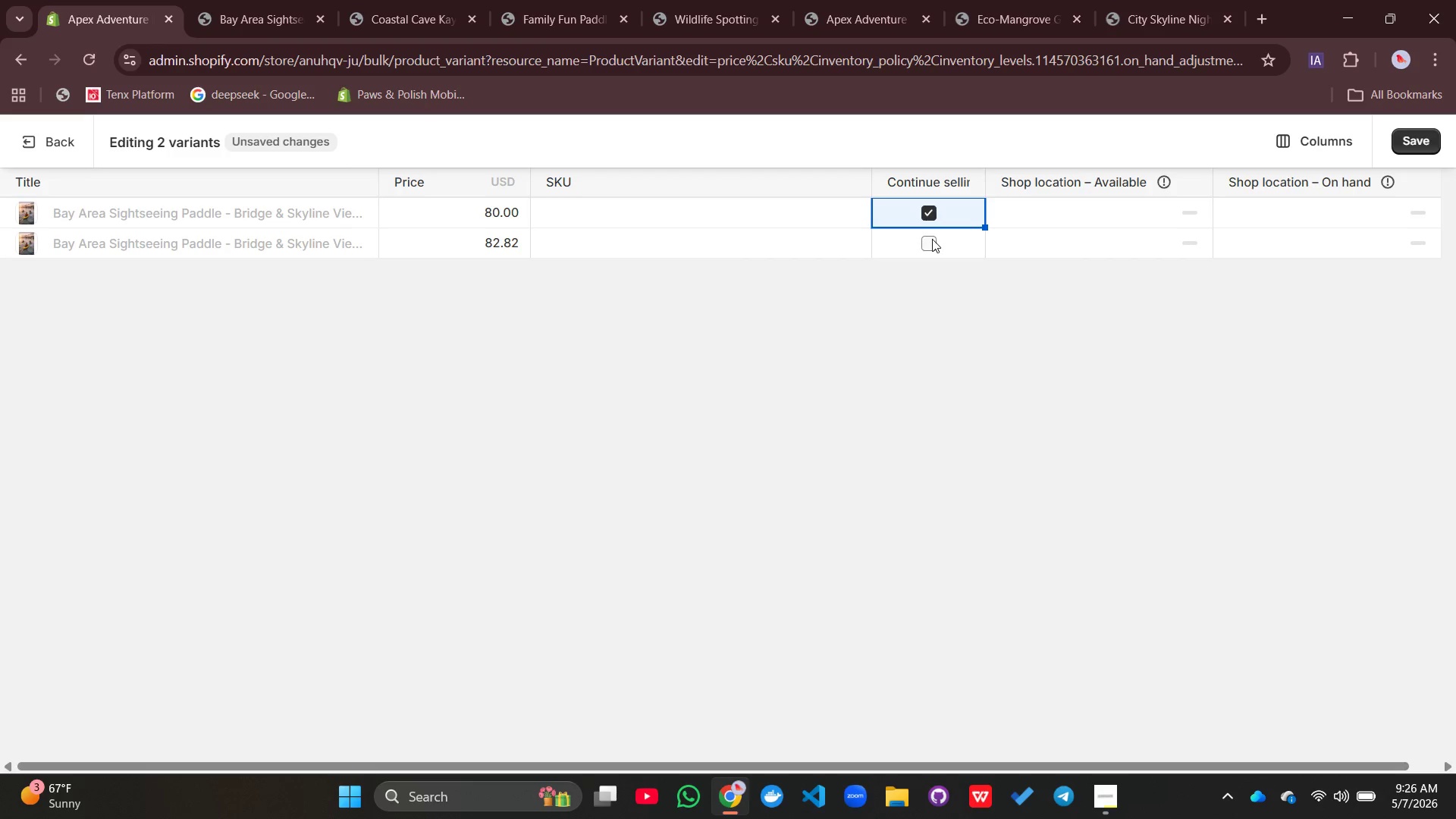 
left_click([932, 239])
 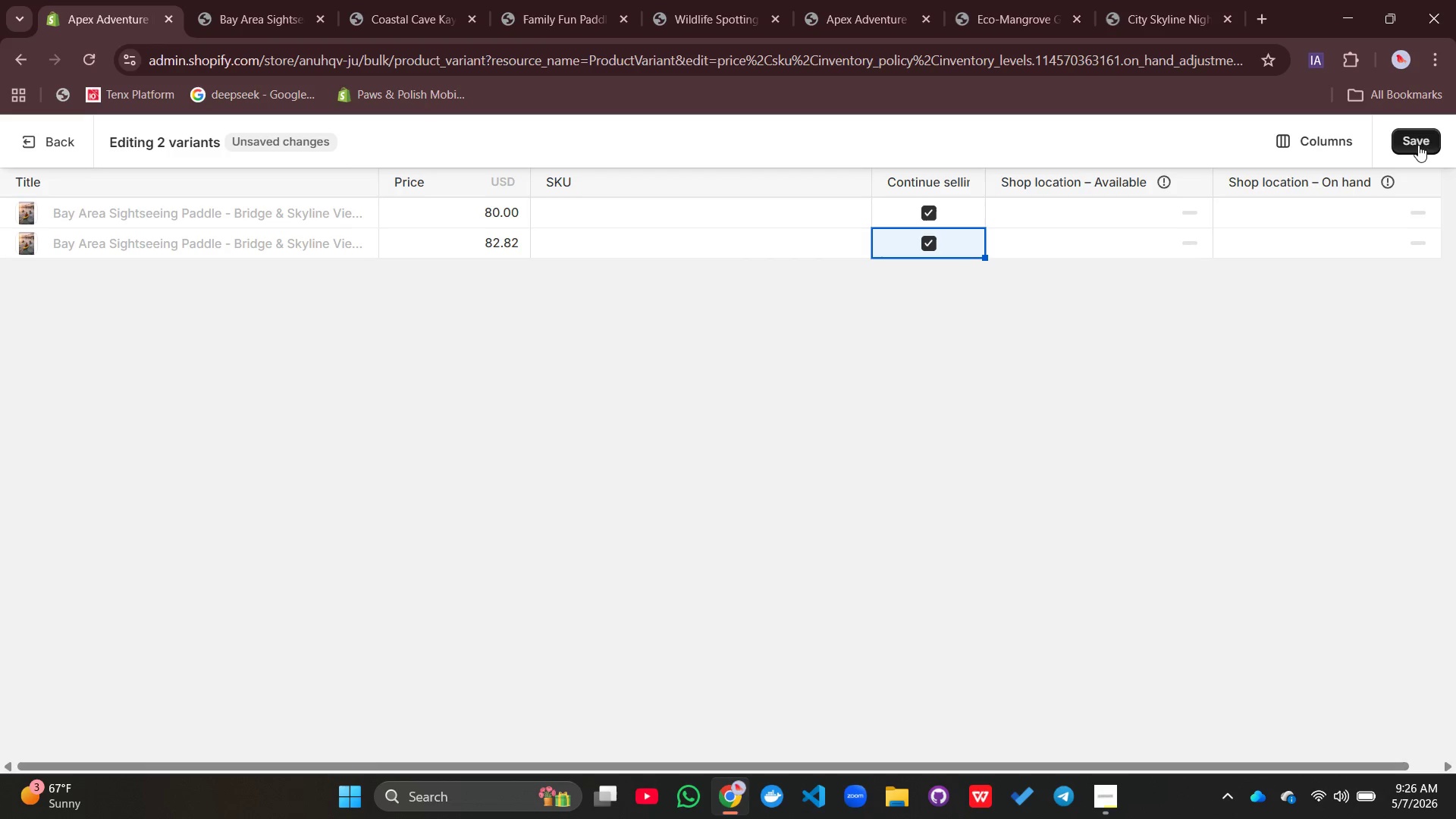 
left_click([1420, 143])
 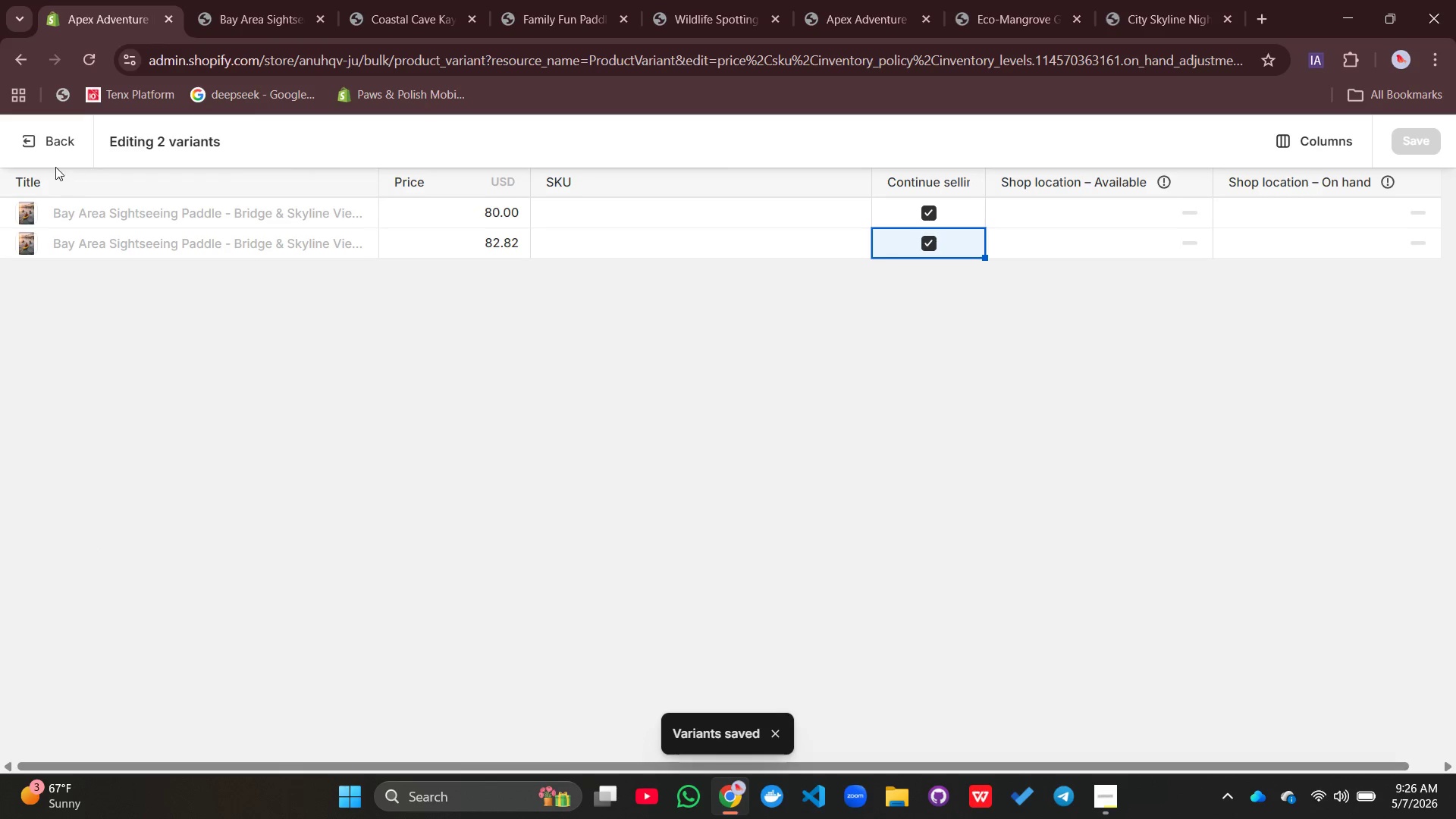 
left_click([48, 143])
 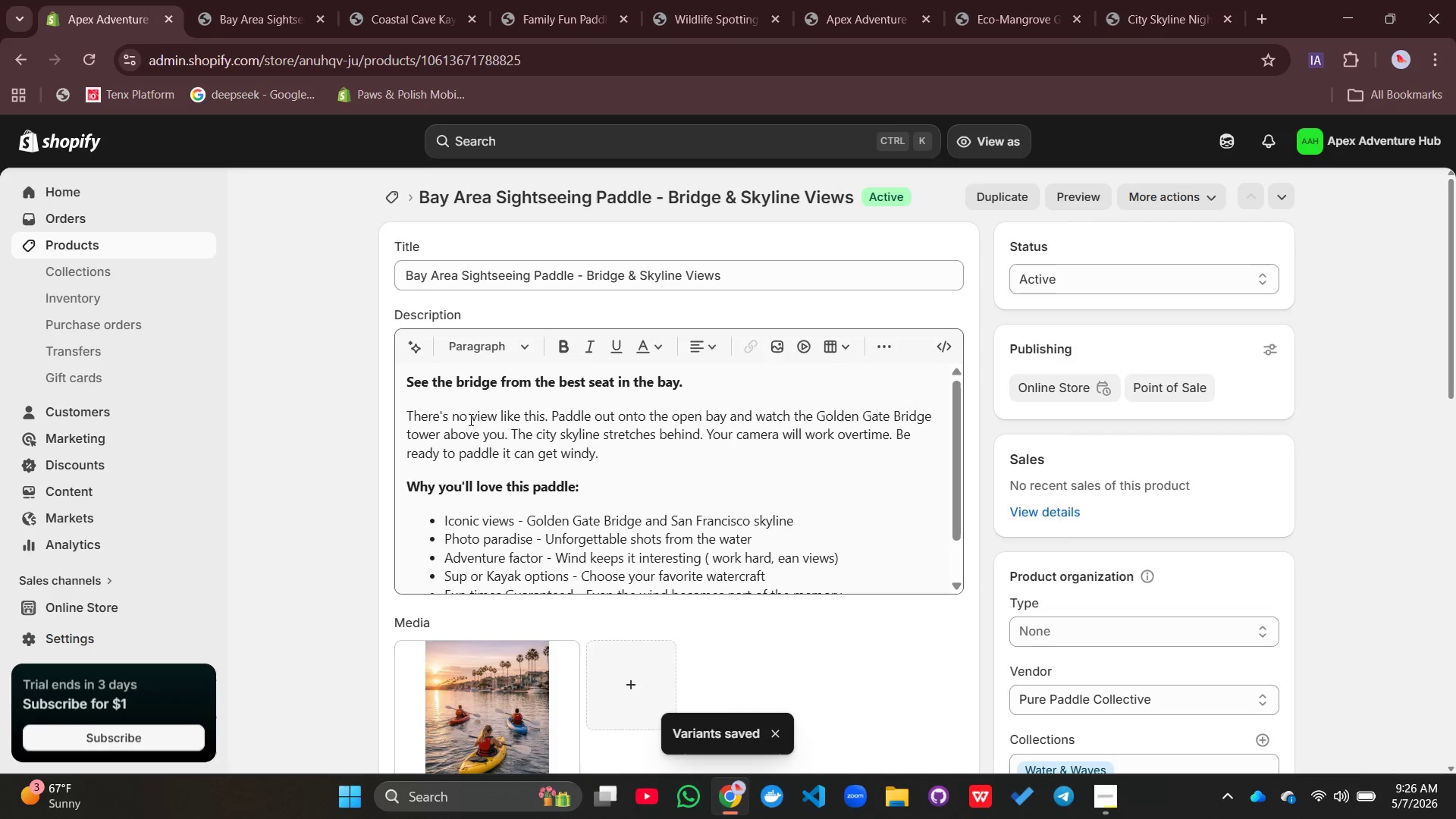 
left_click([397, 206])
 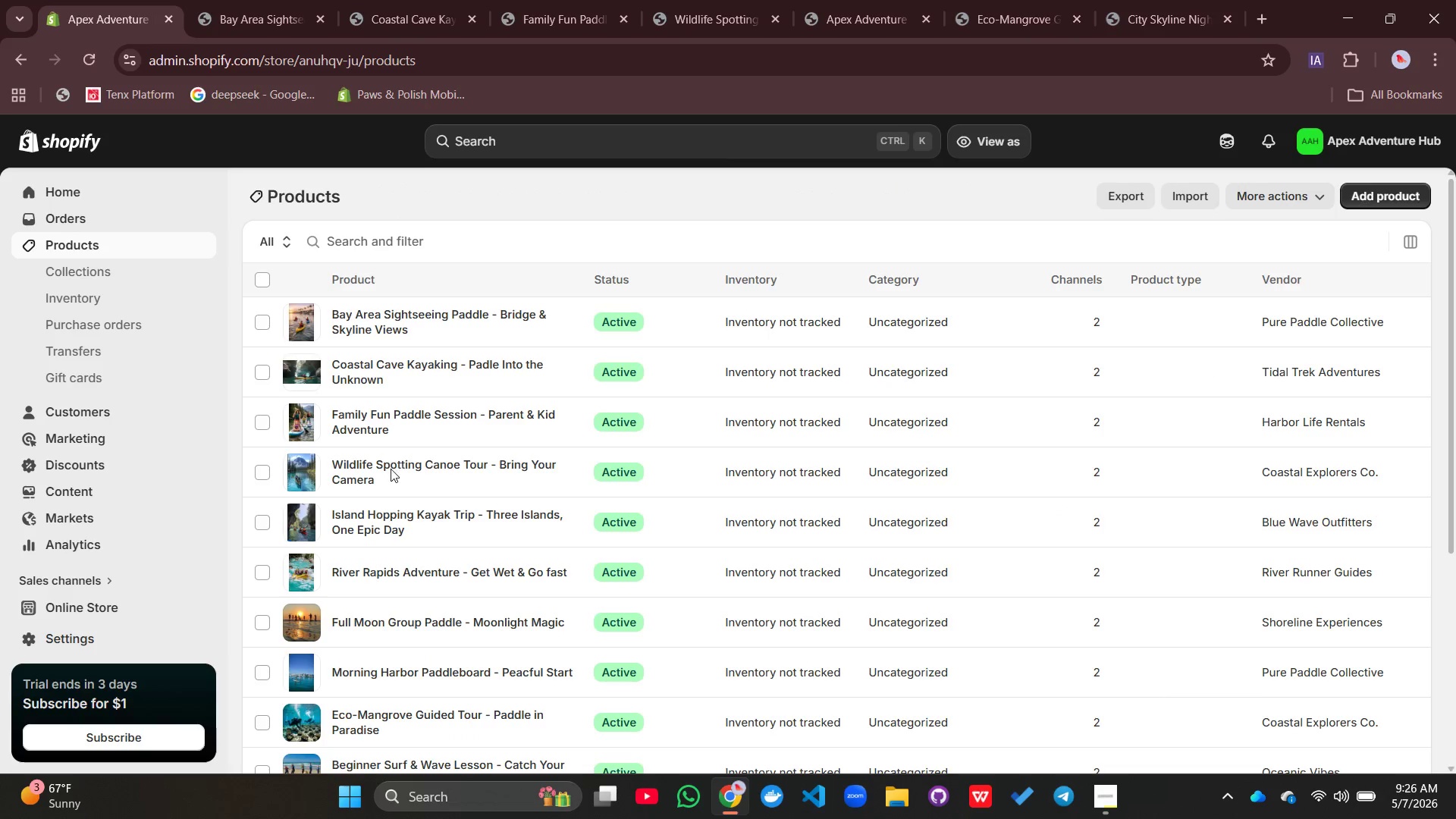 
left_click([378, 372])
 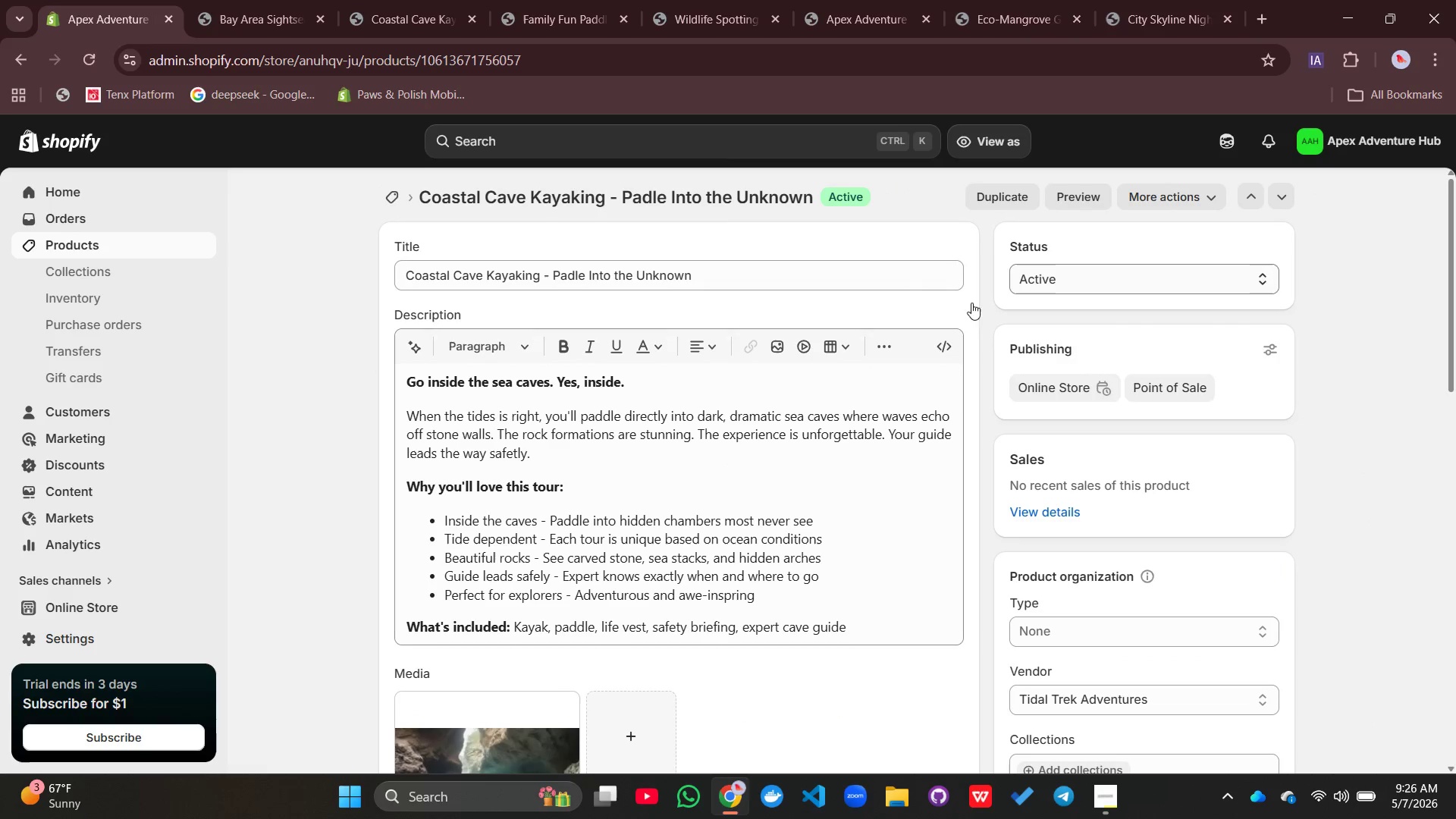 
scroll: coordinate [376, 521], scroll_direction: down, amount: 10.0
 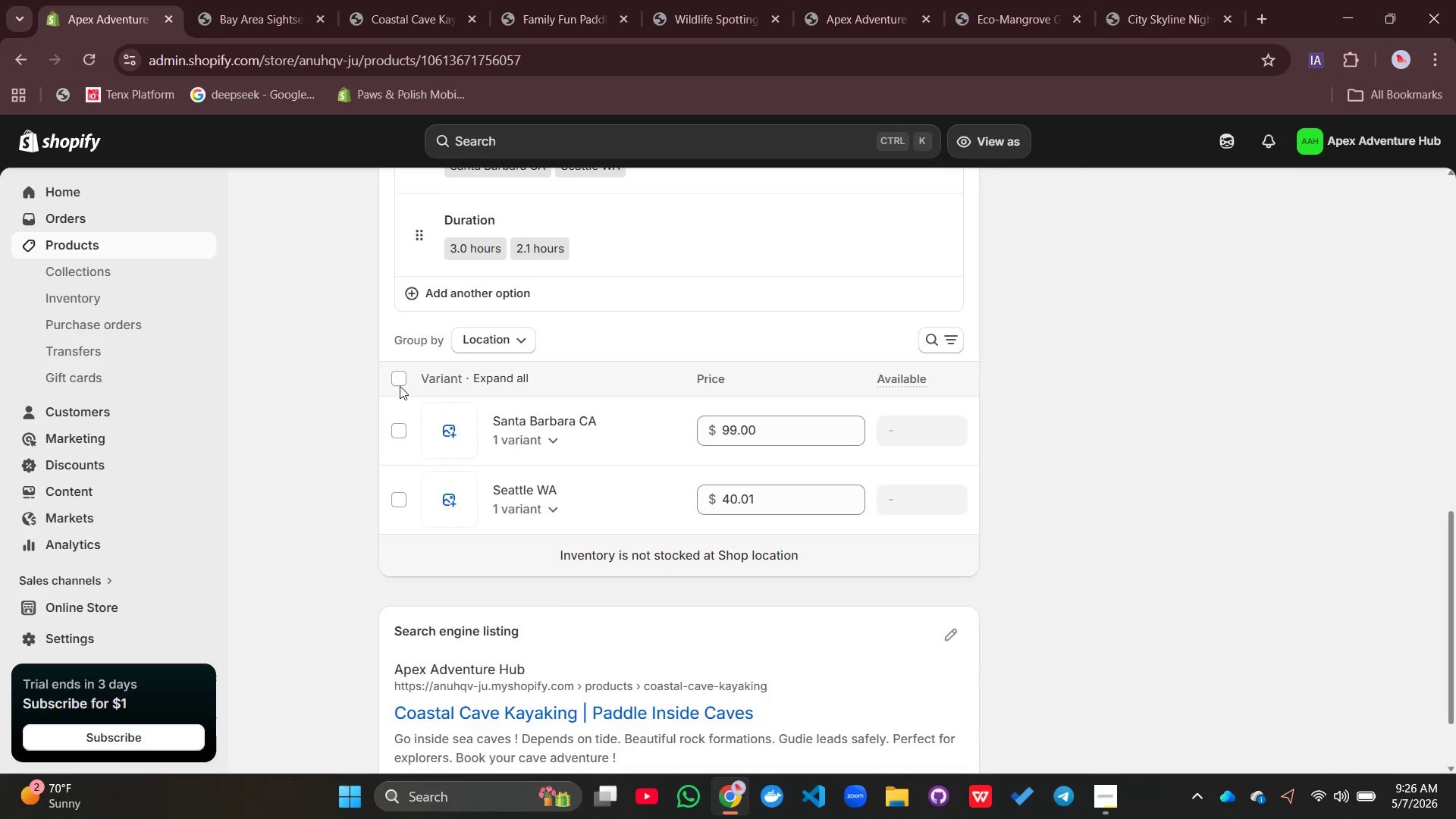 
left_click([399, 382])
 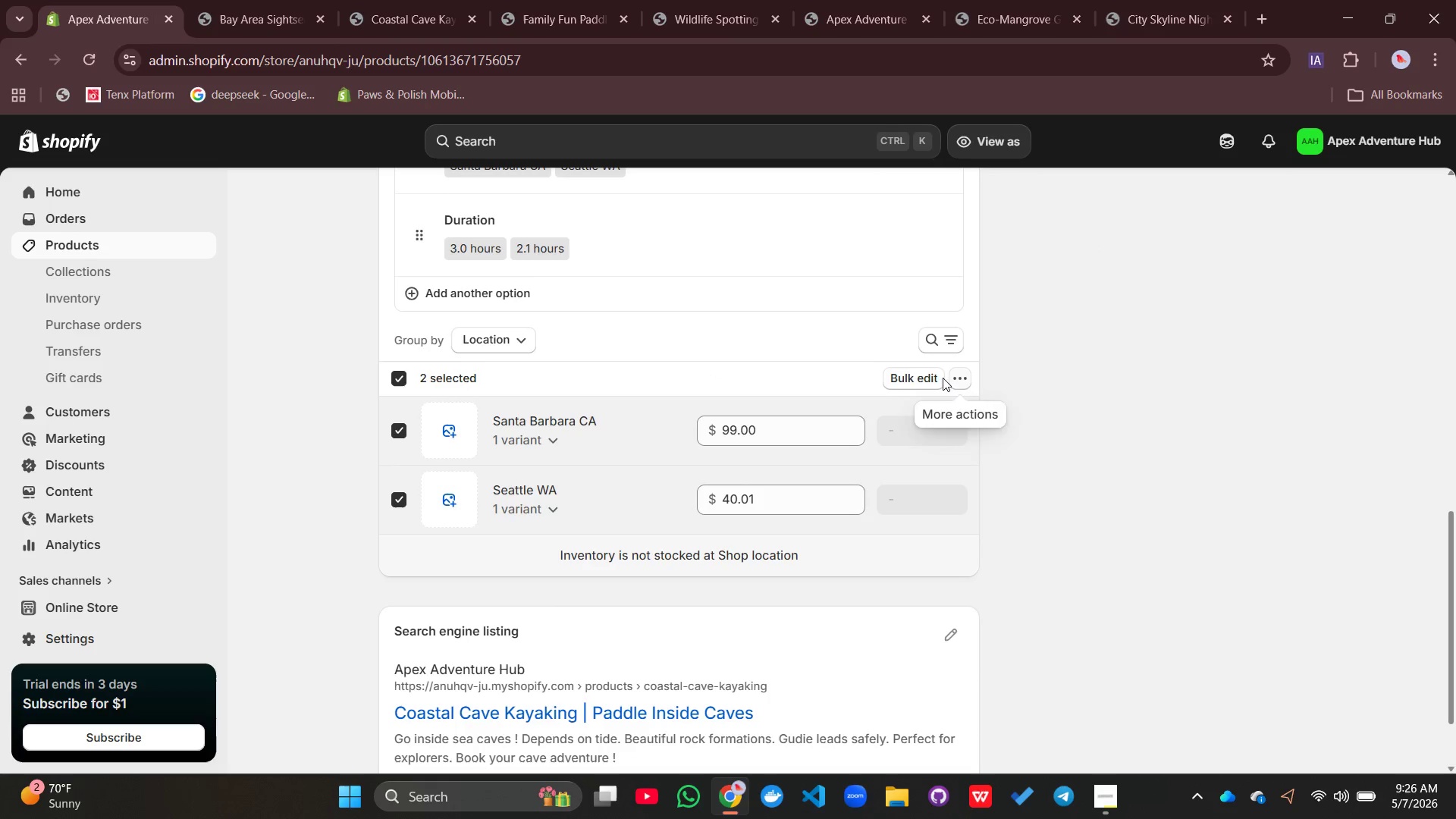 
left_click([918, 373])
 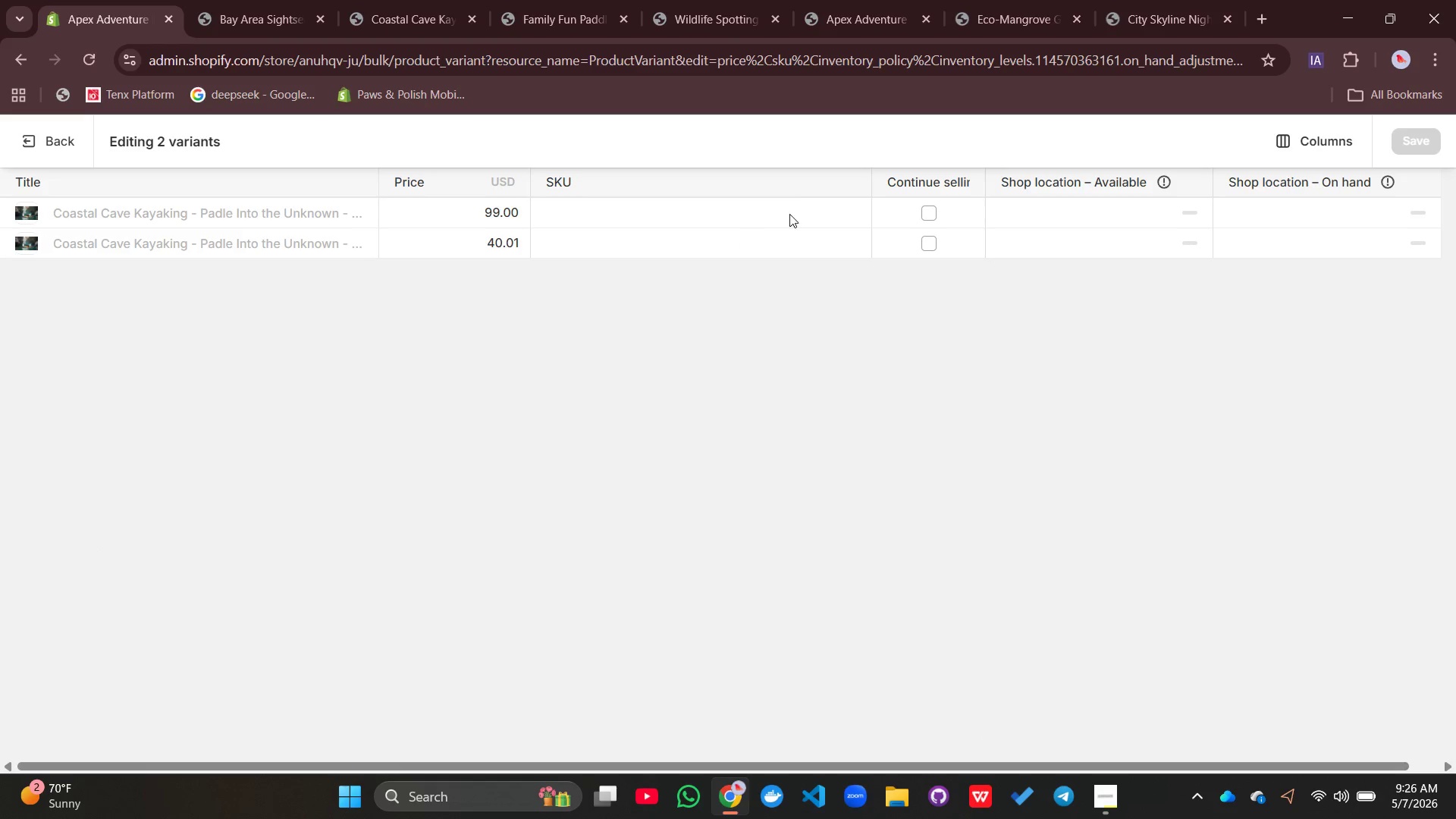 
left_click([934, 218])
 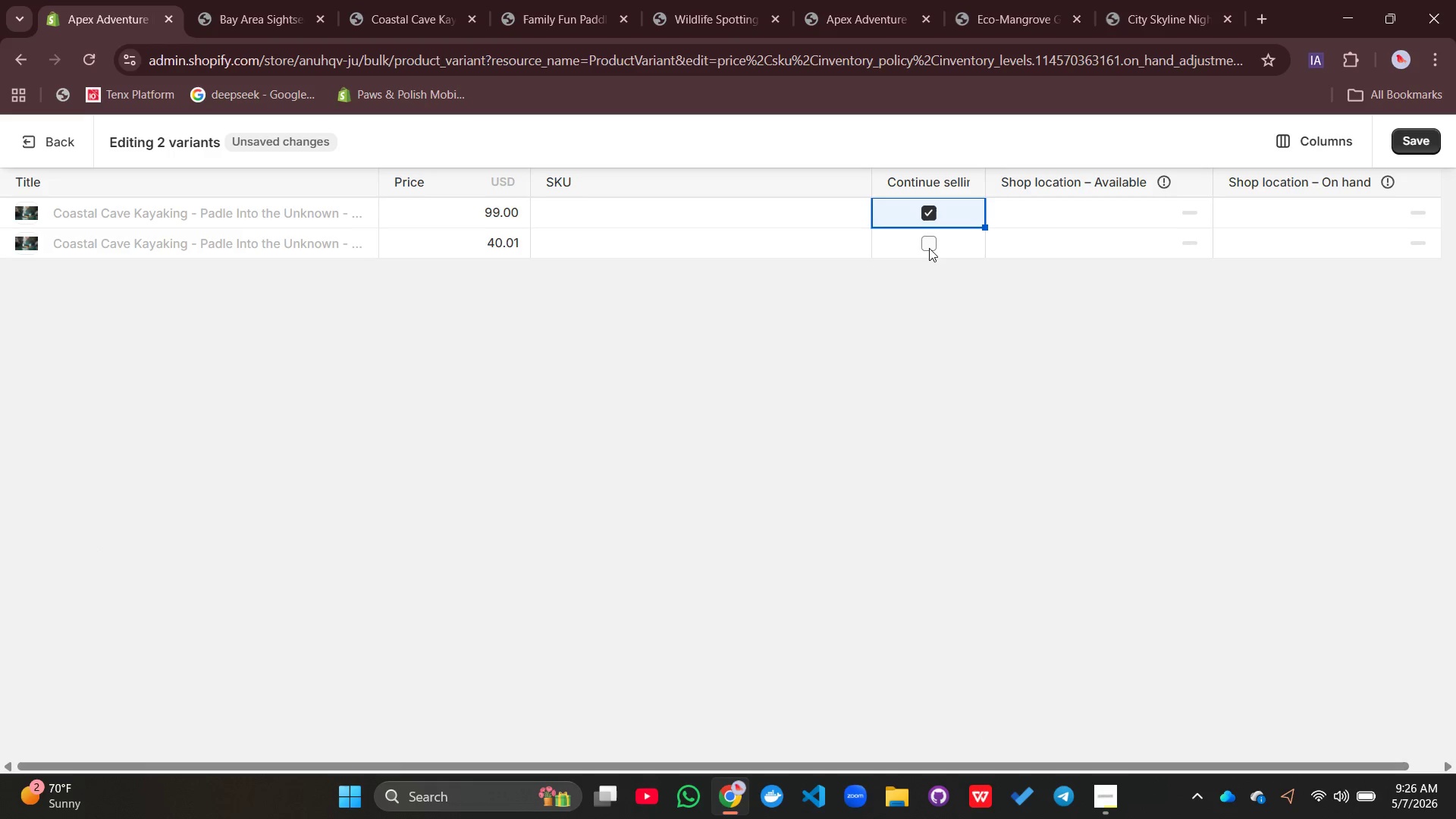 
left_click([929, 248])
 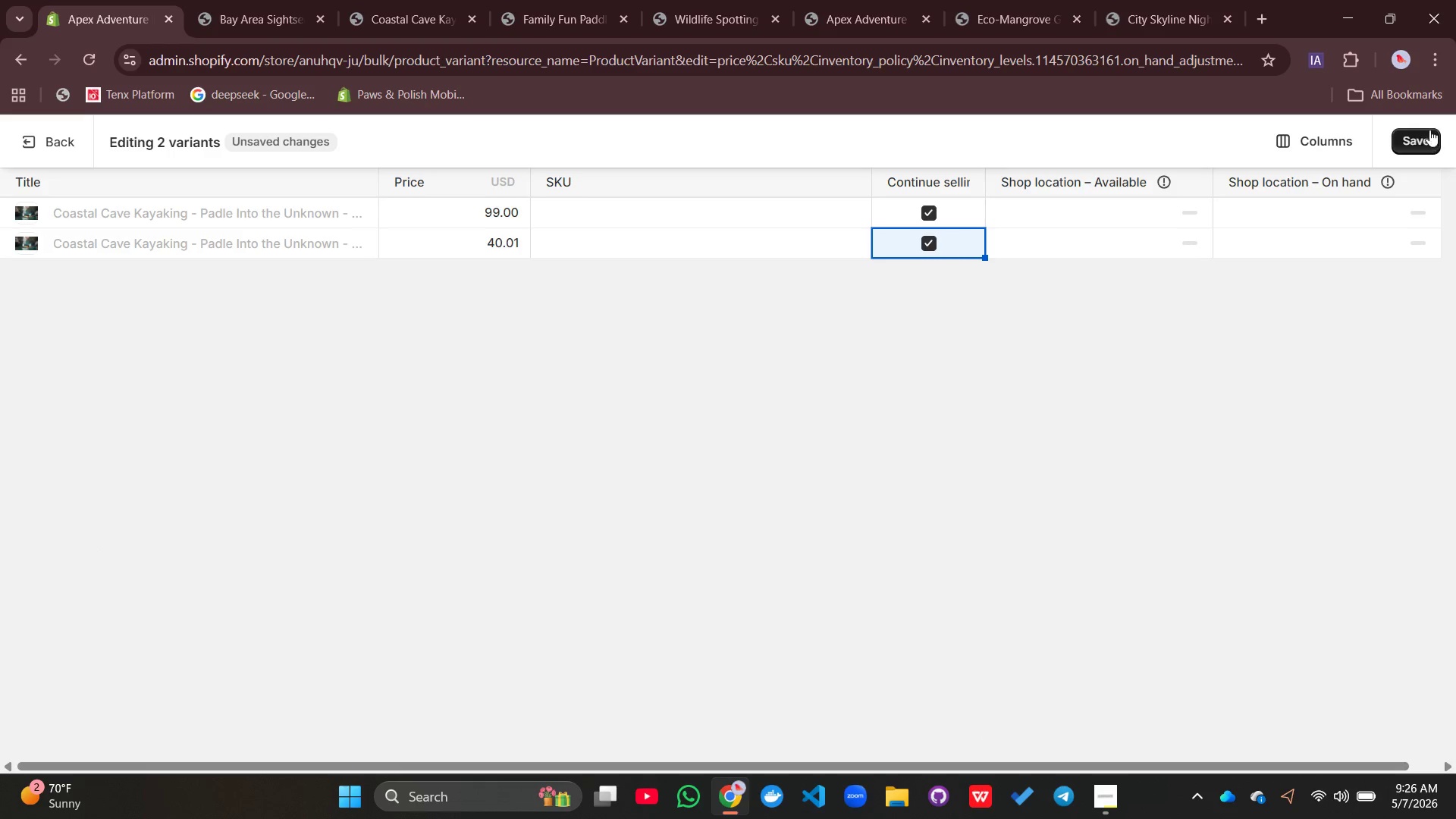 
left_click([1424, 130])
 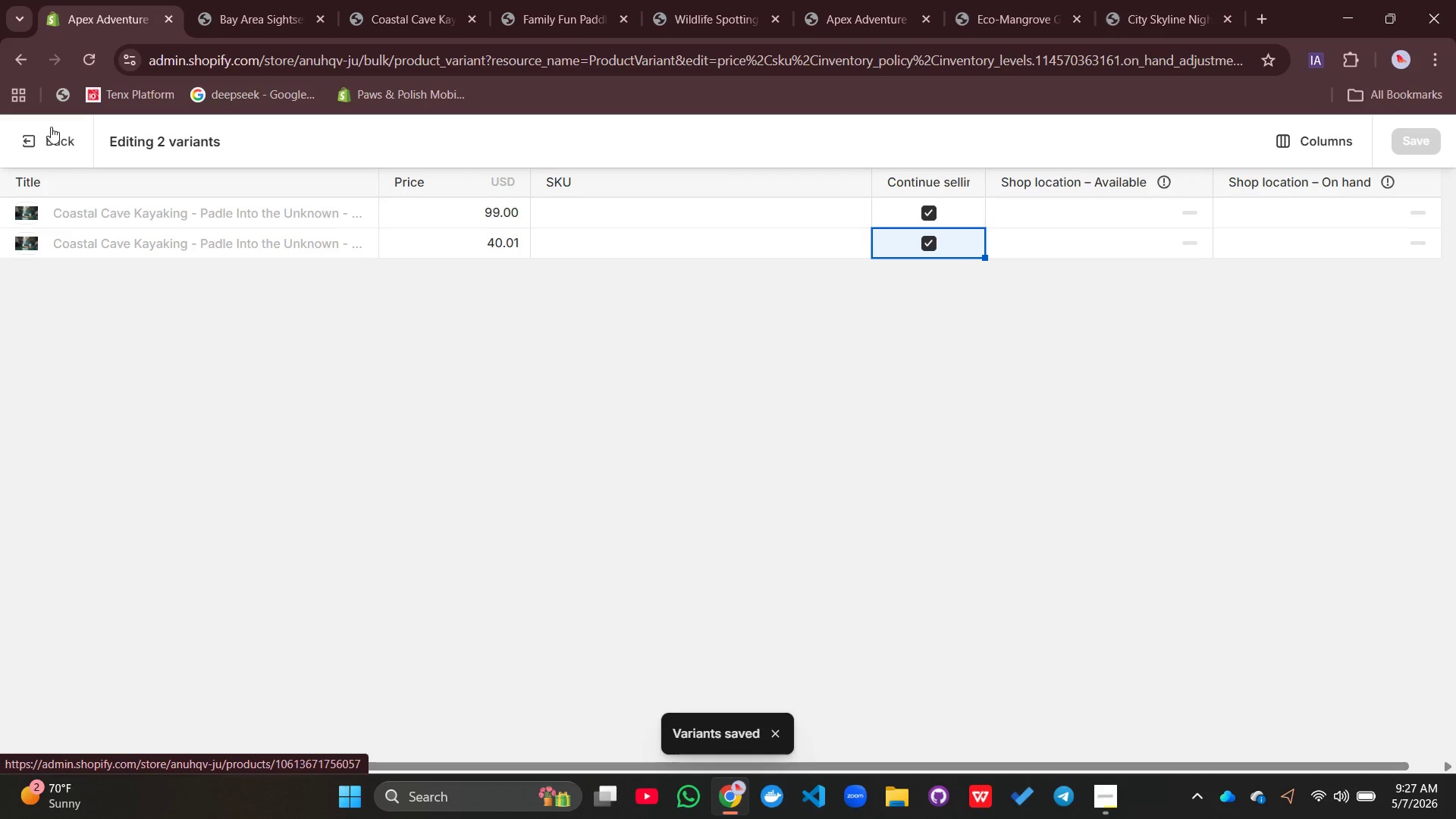 
left_click([55, 139])
 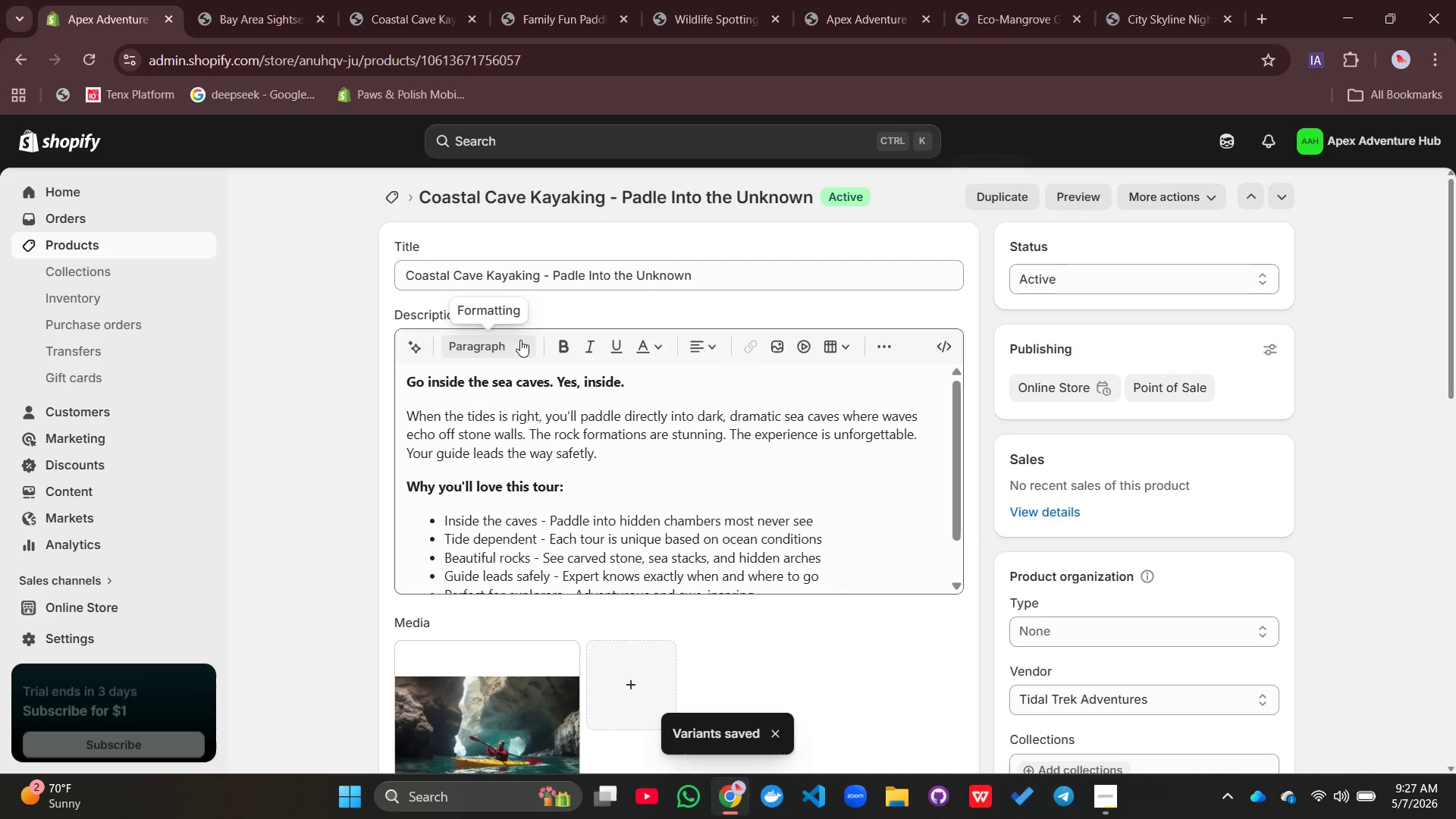 
left_click([400, 196])
 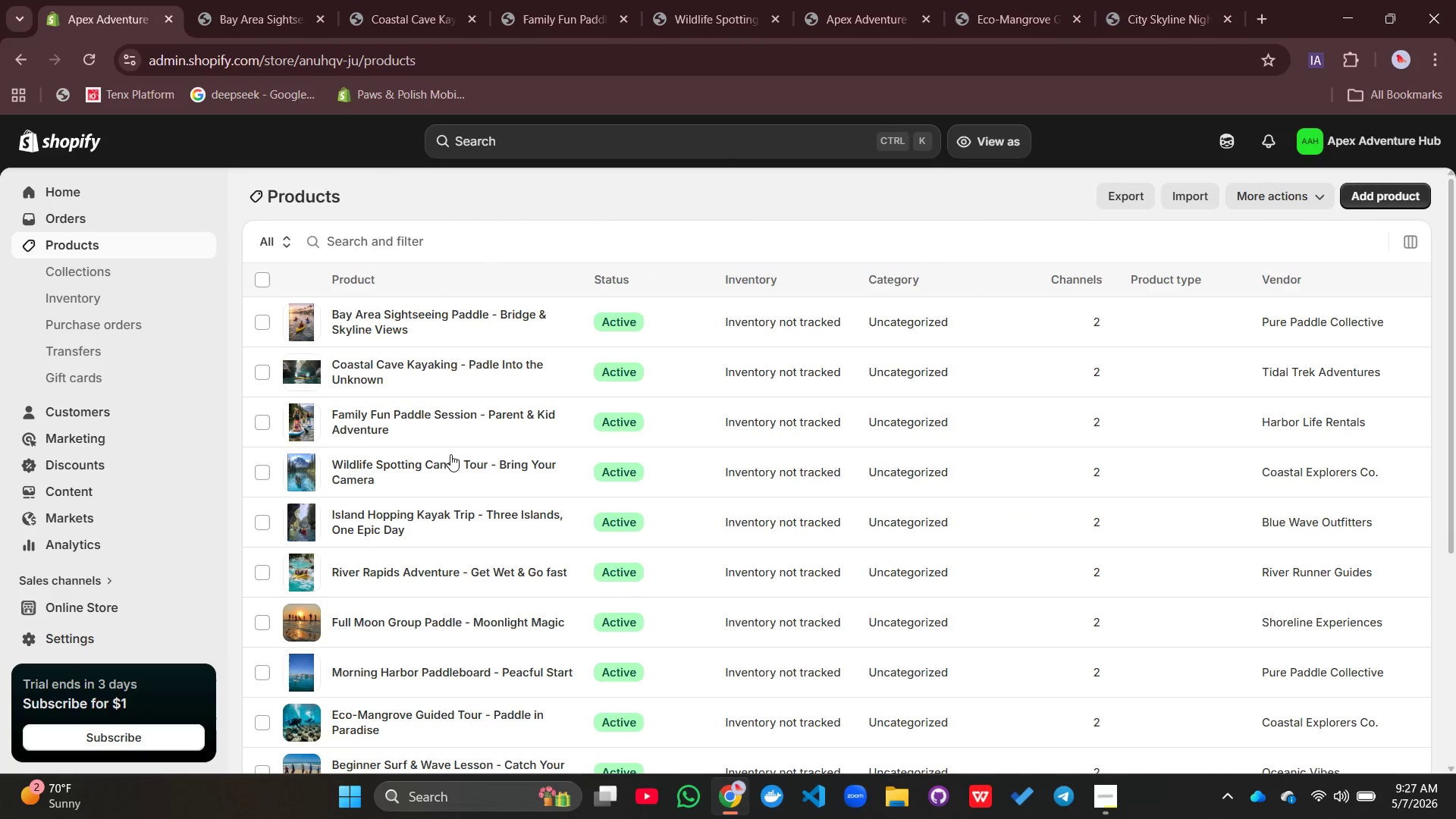 
left_click([441, 409])
 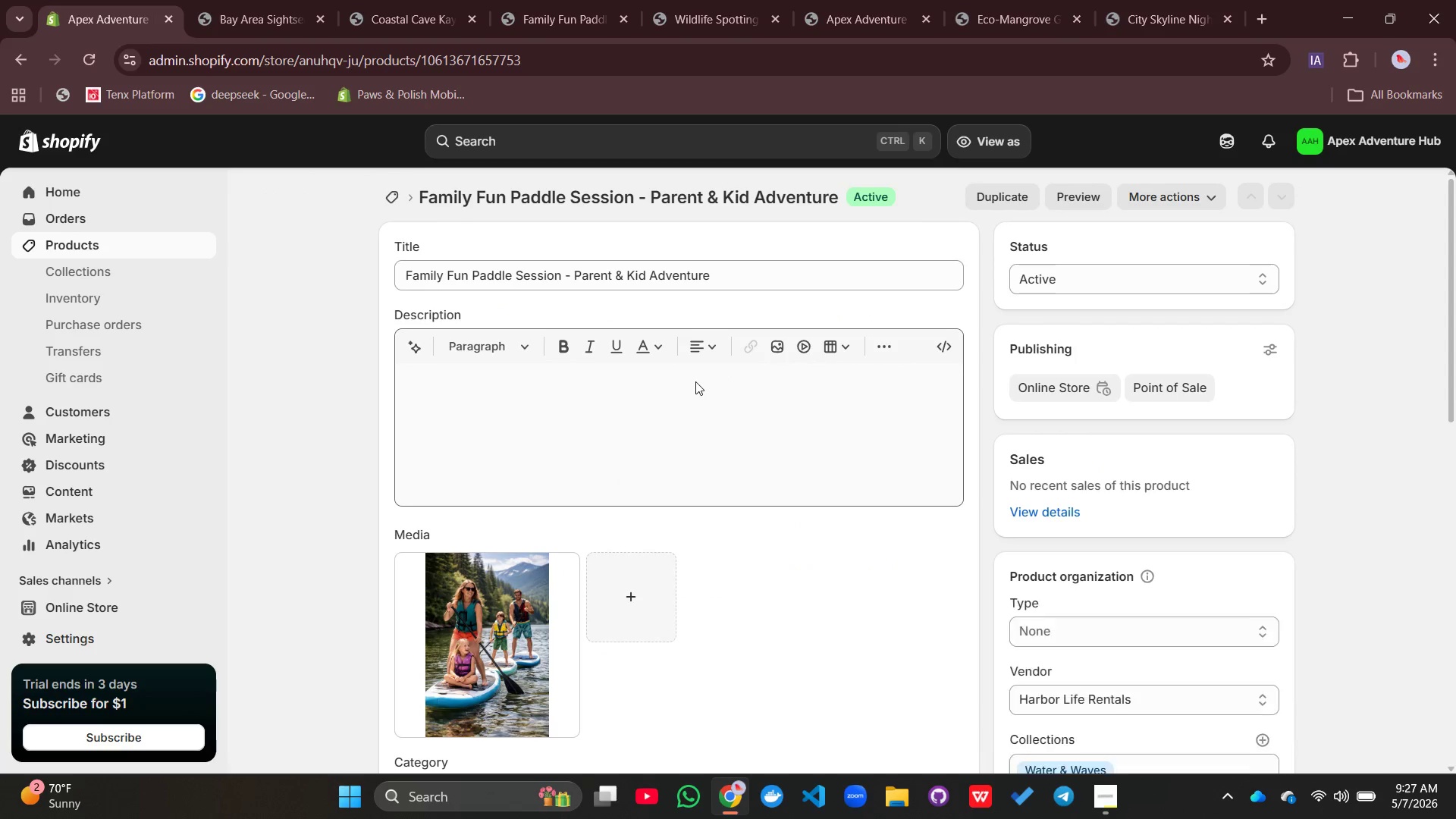 
scroll: coordinate [695, 381], scroll_direction: down, amount: 5.0
 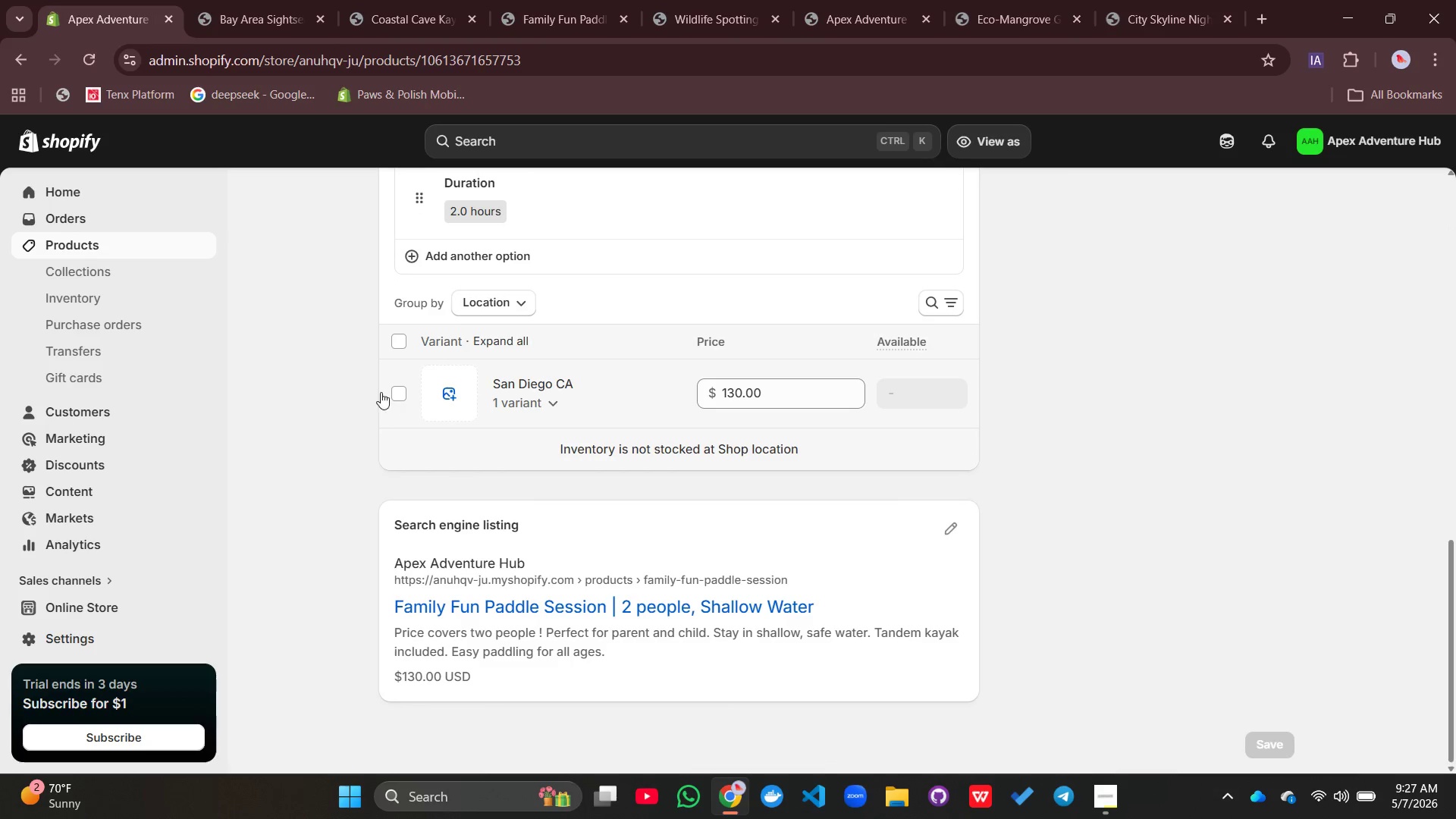 
left_click([397, 340])
 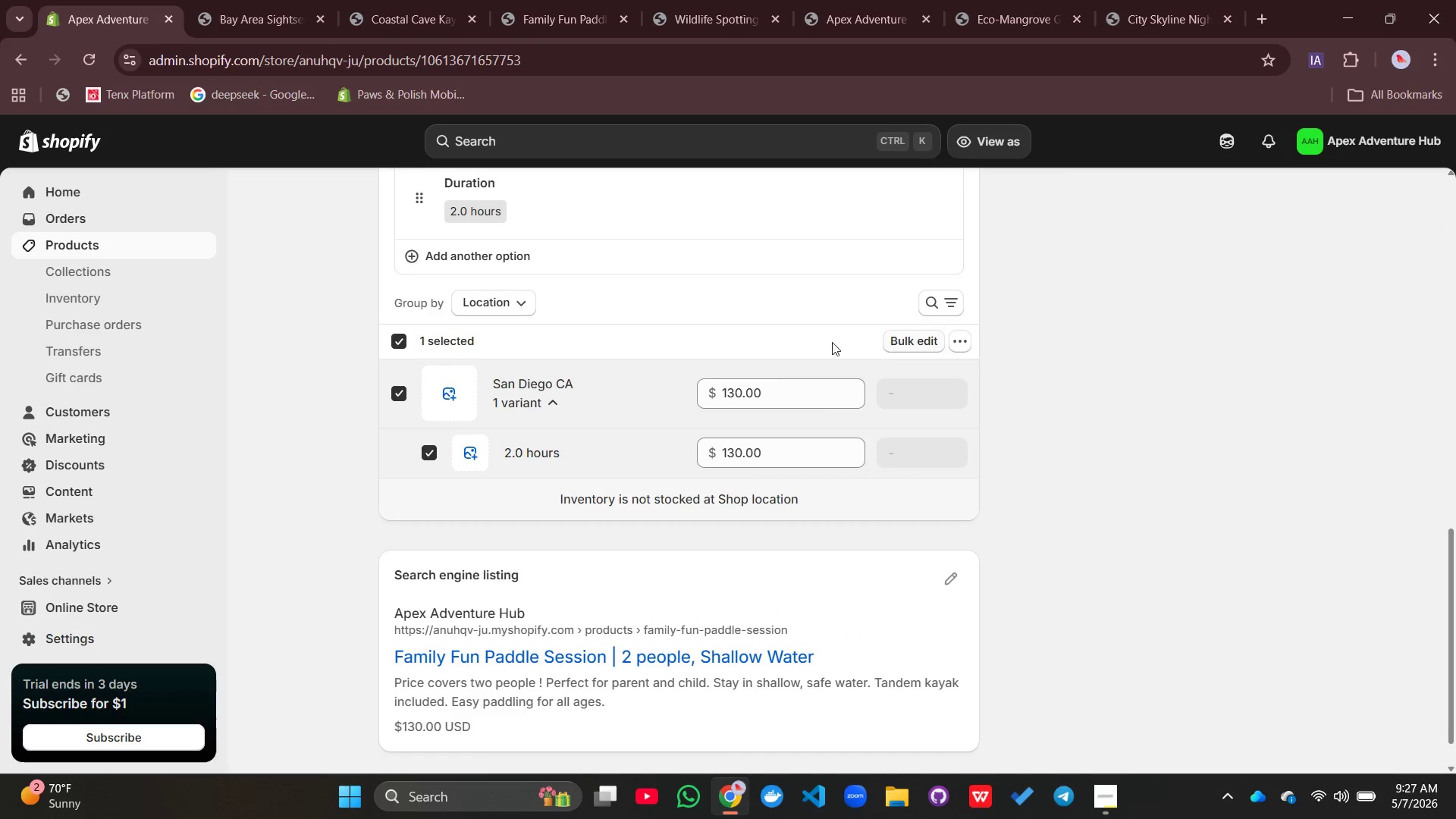 
left_click([914, 337])
 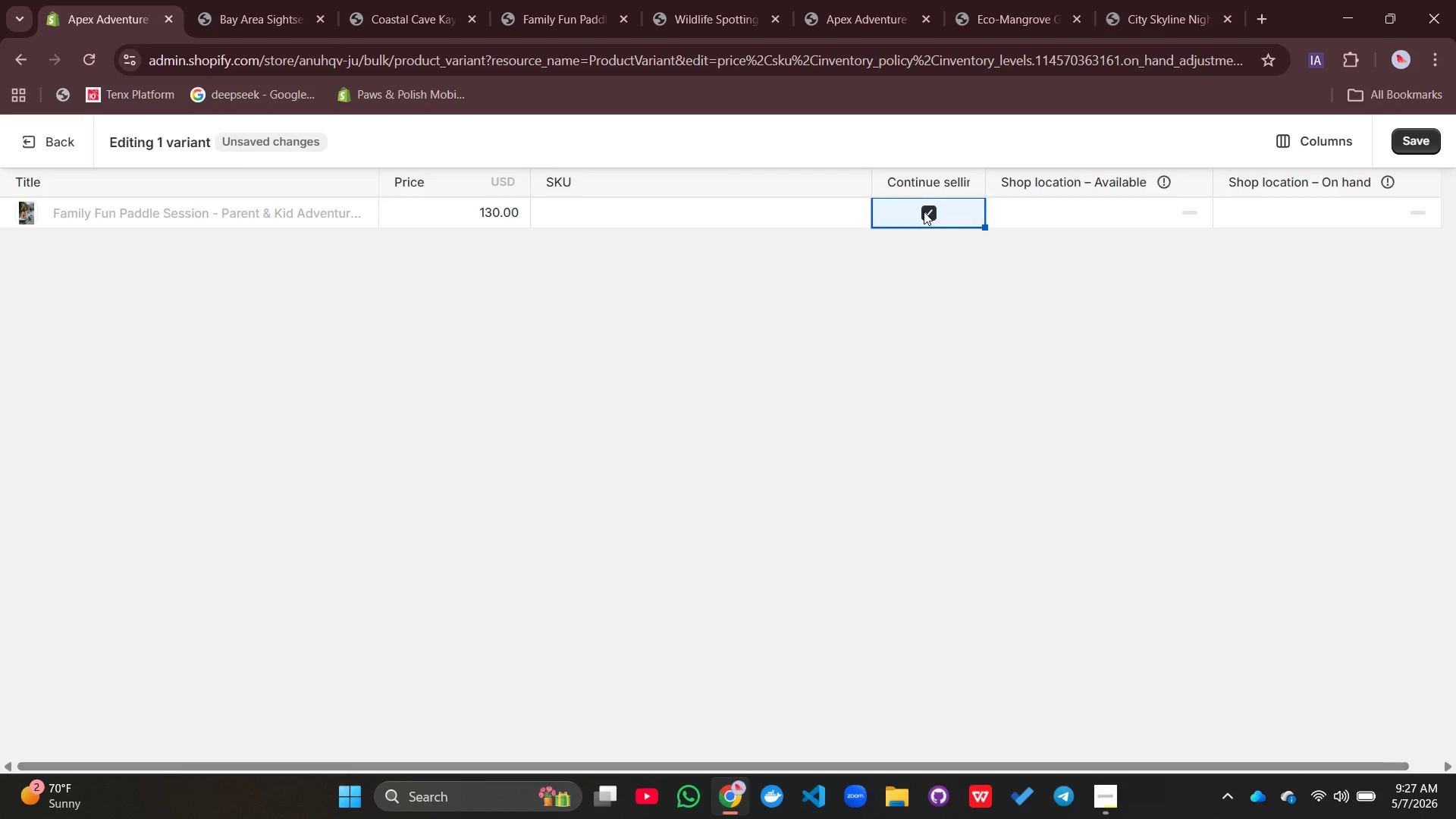 
left_click([1406, 132])
 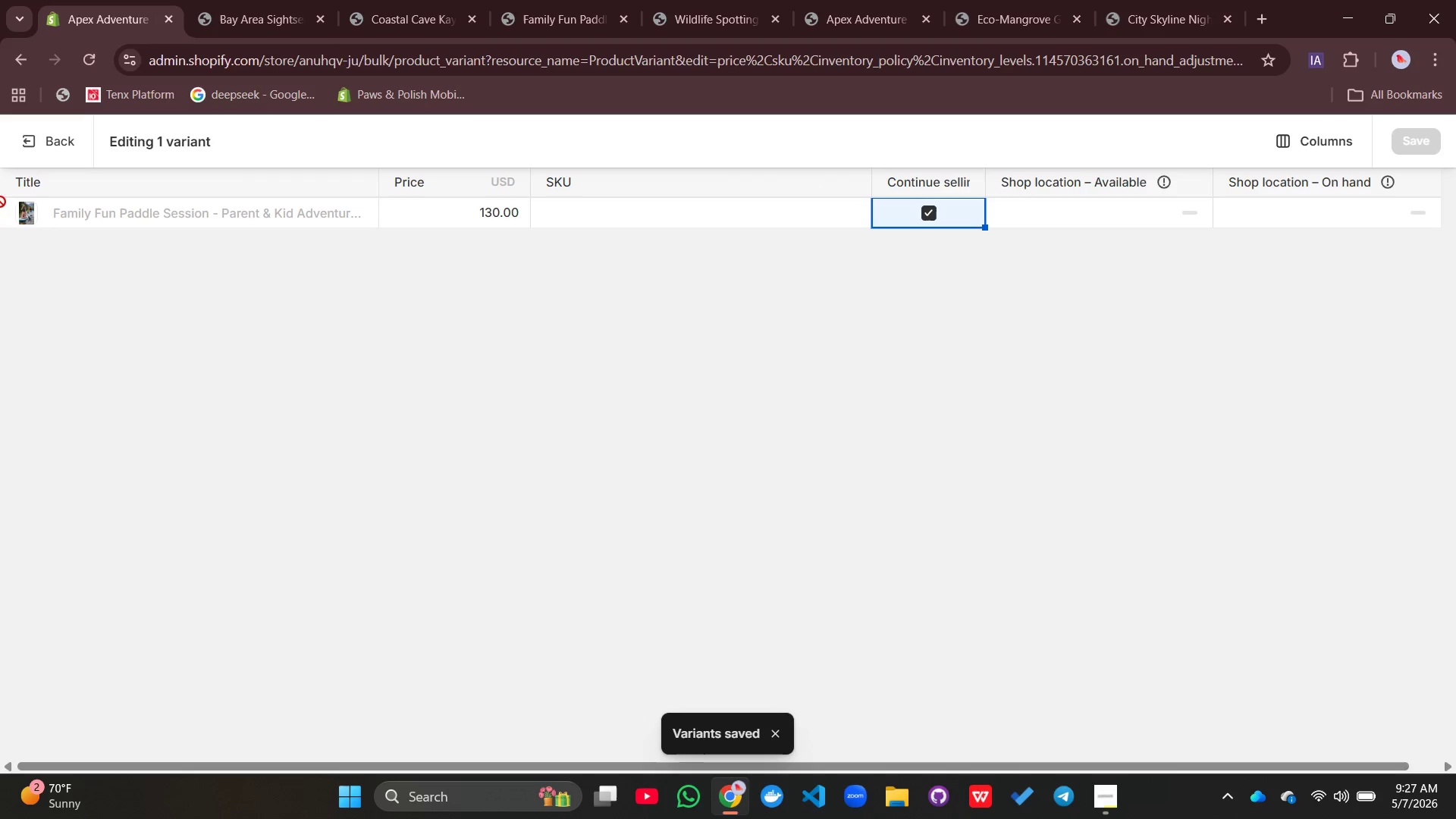 
left_click([46, 142])
 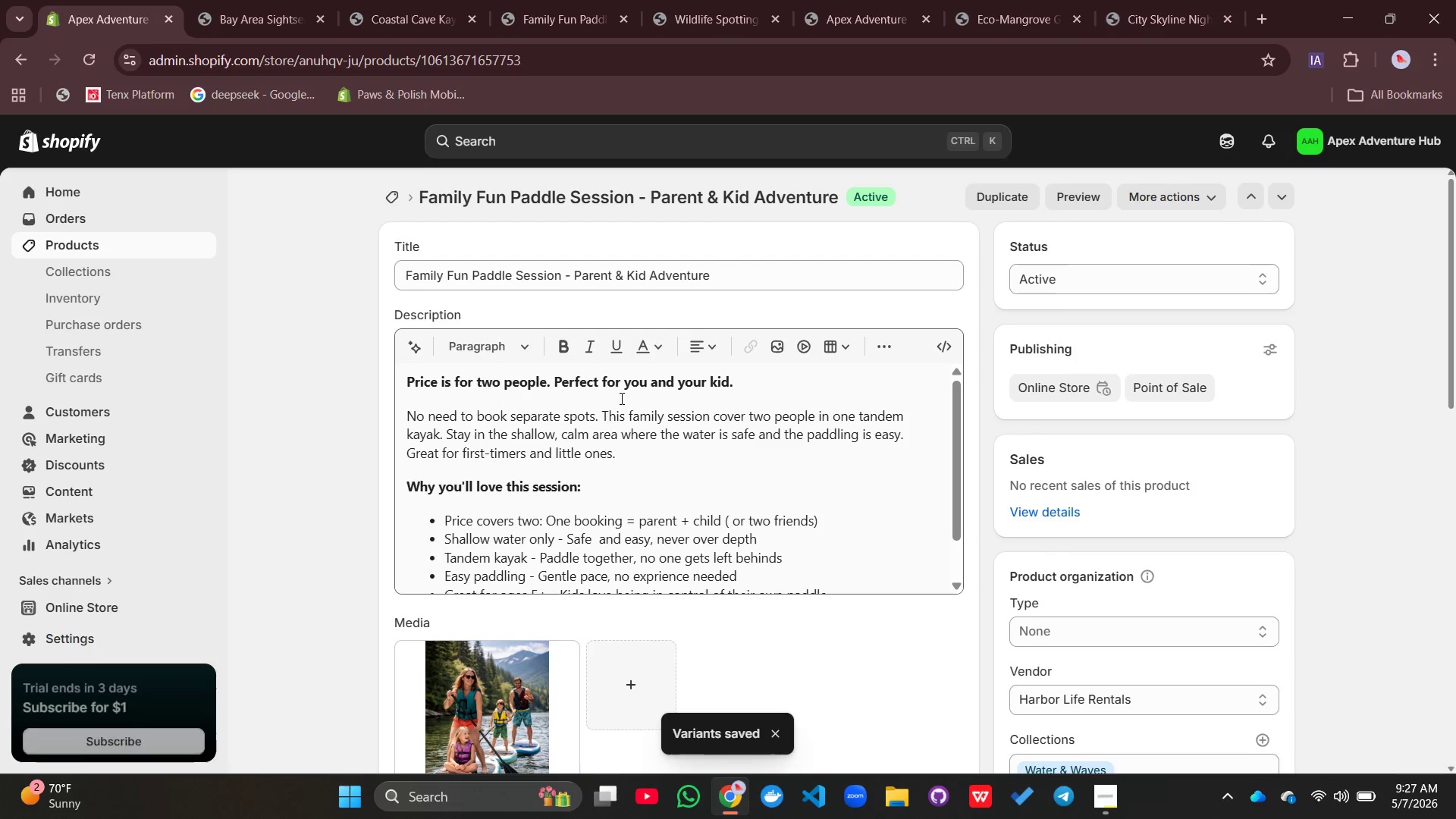 
left_click([388, 190])
 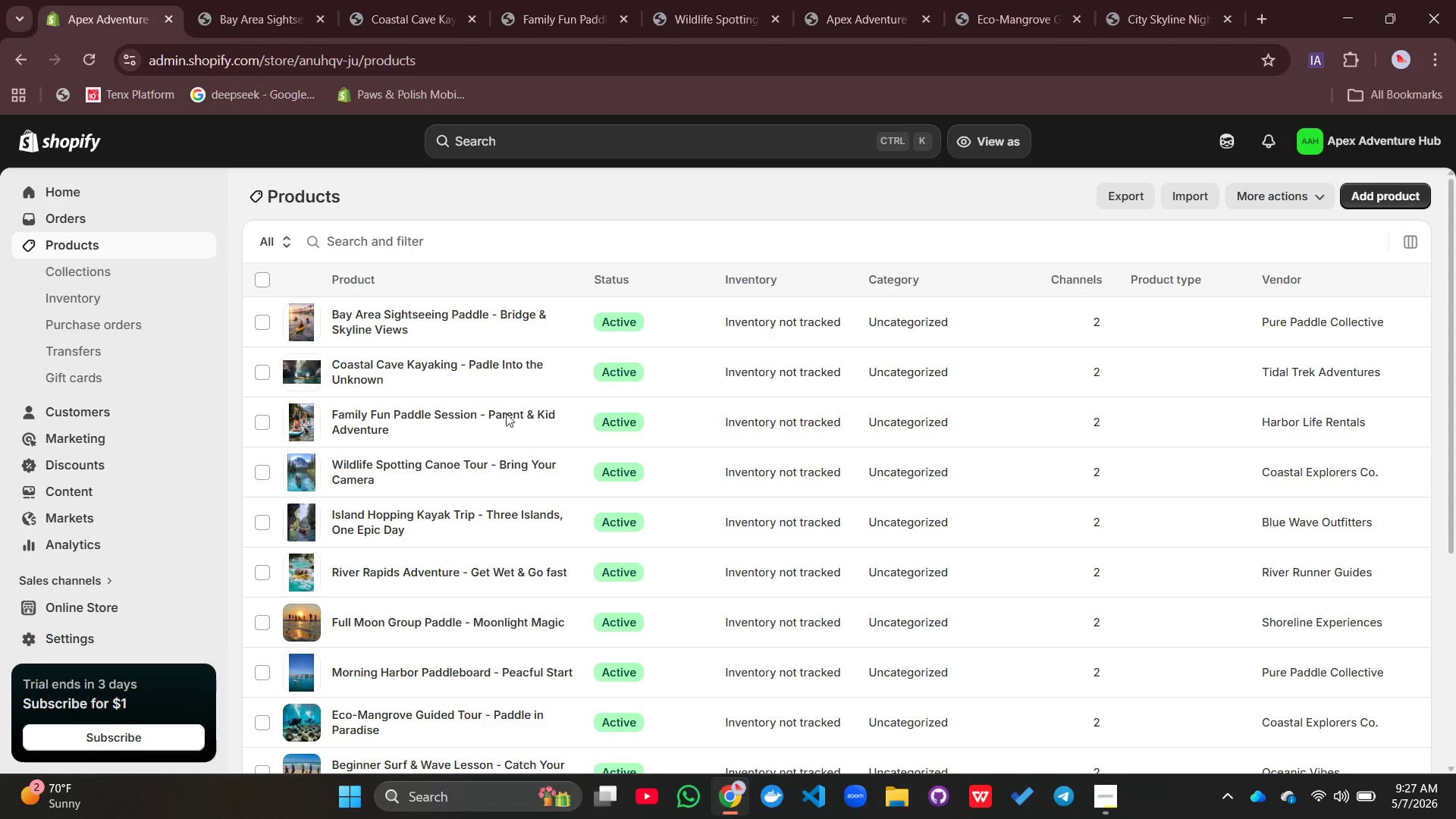 
scroll: coordinate [506, 437], scroll_direction: down, amount: 1.0
 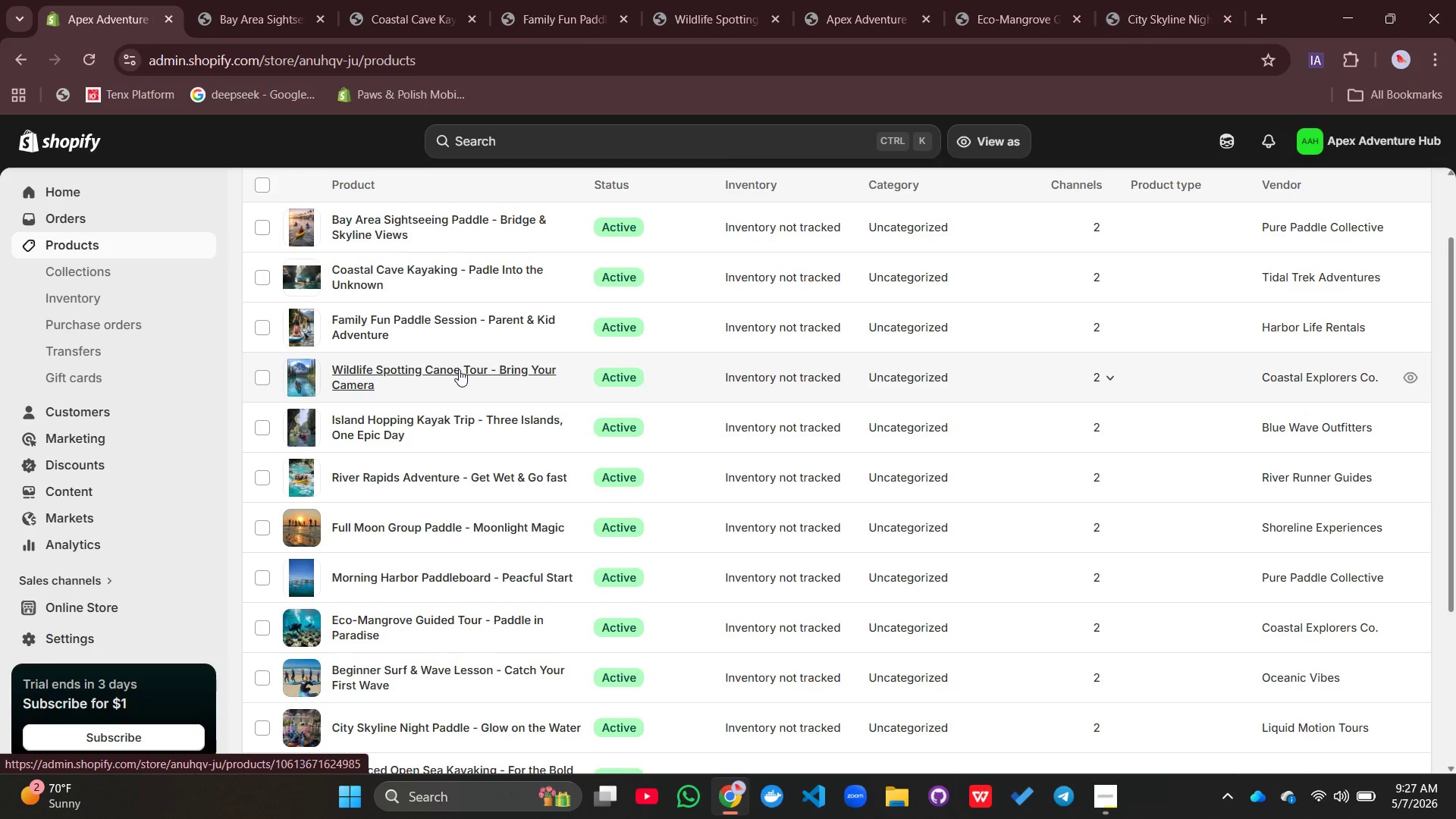 
left_click([459, 369])
 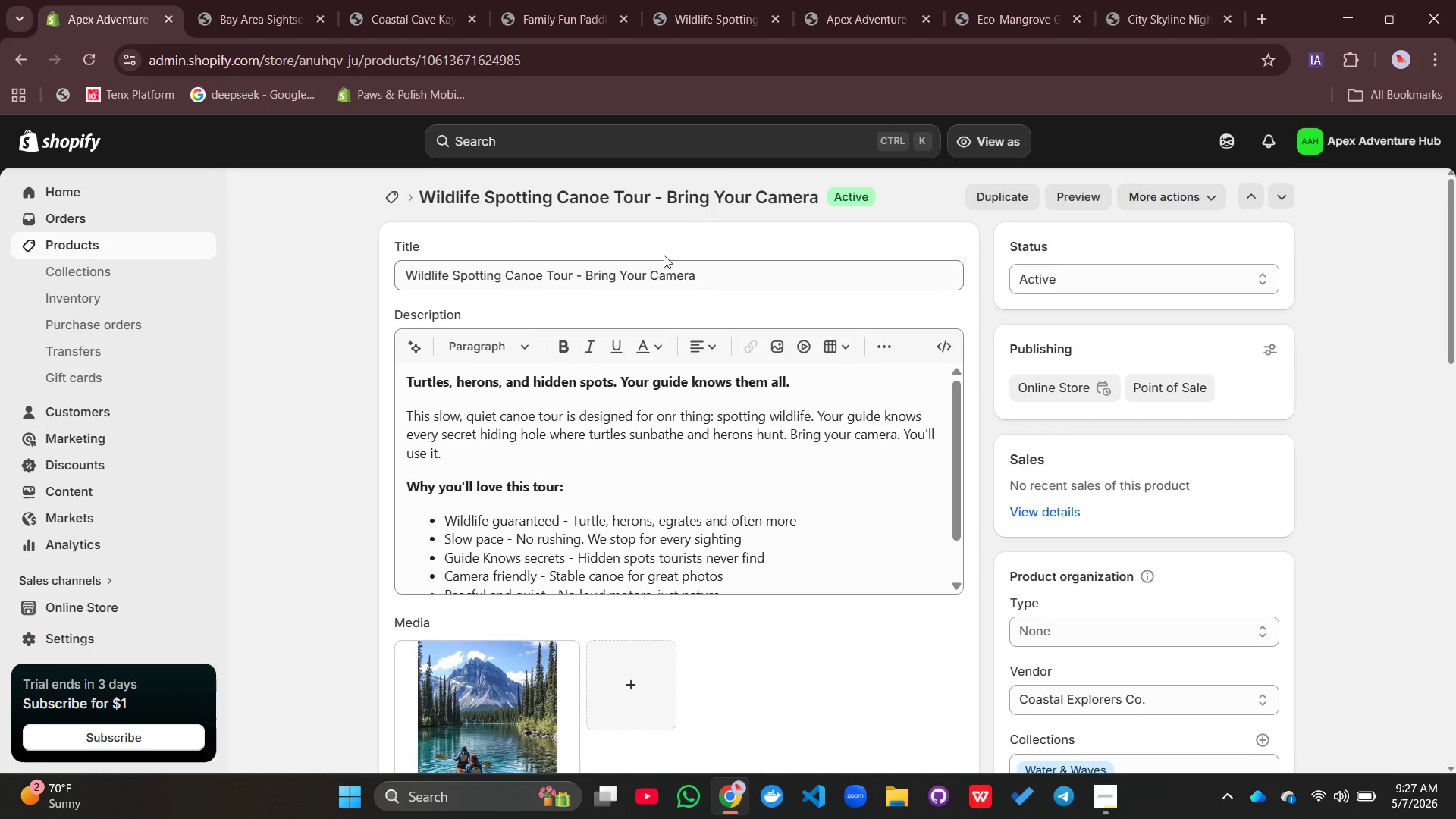 
scroll: coordinate [309, 554], scroll_direction: down, amount: 17.0
 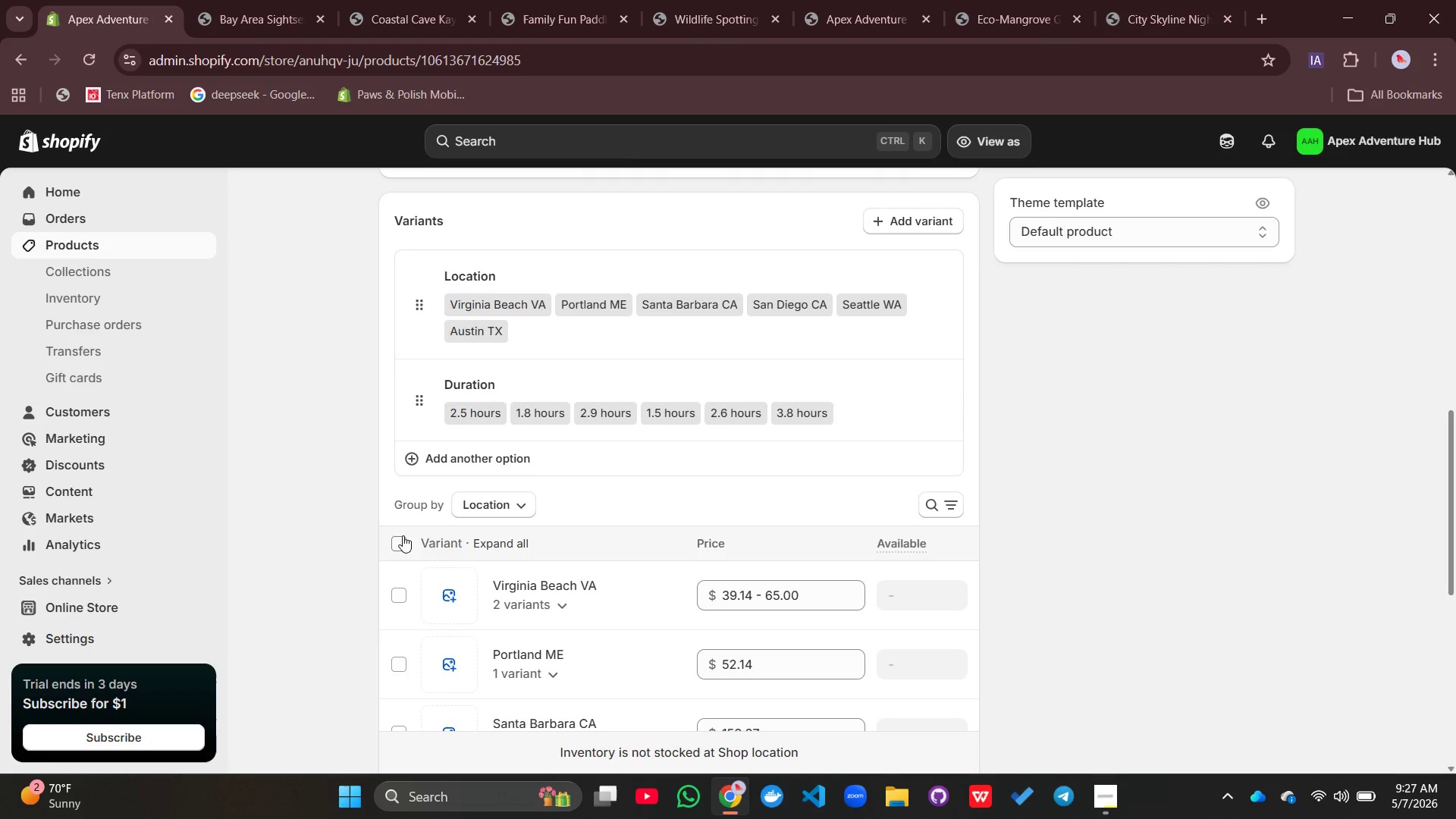 
left_click([403, 541])
 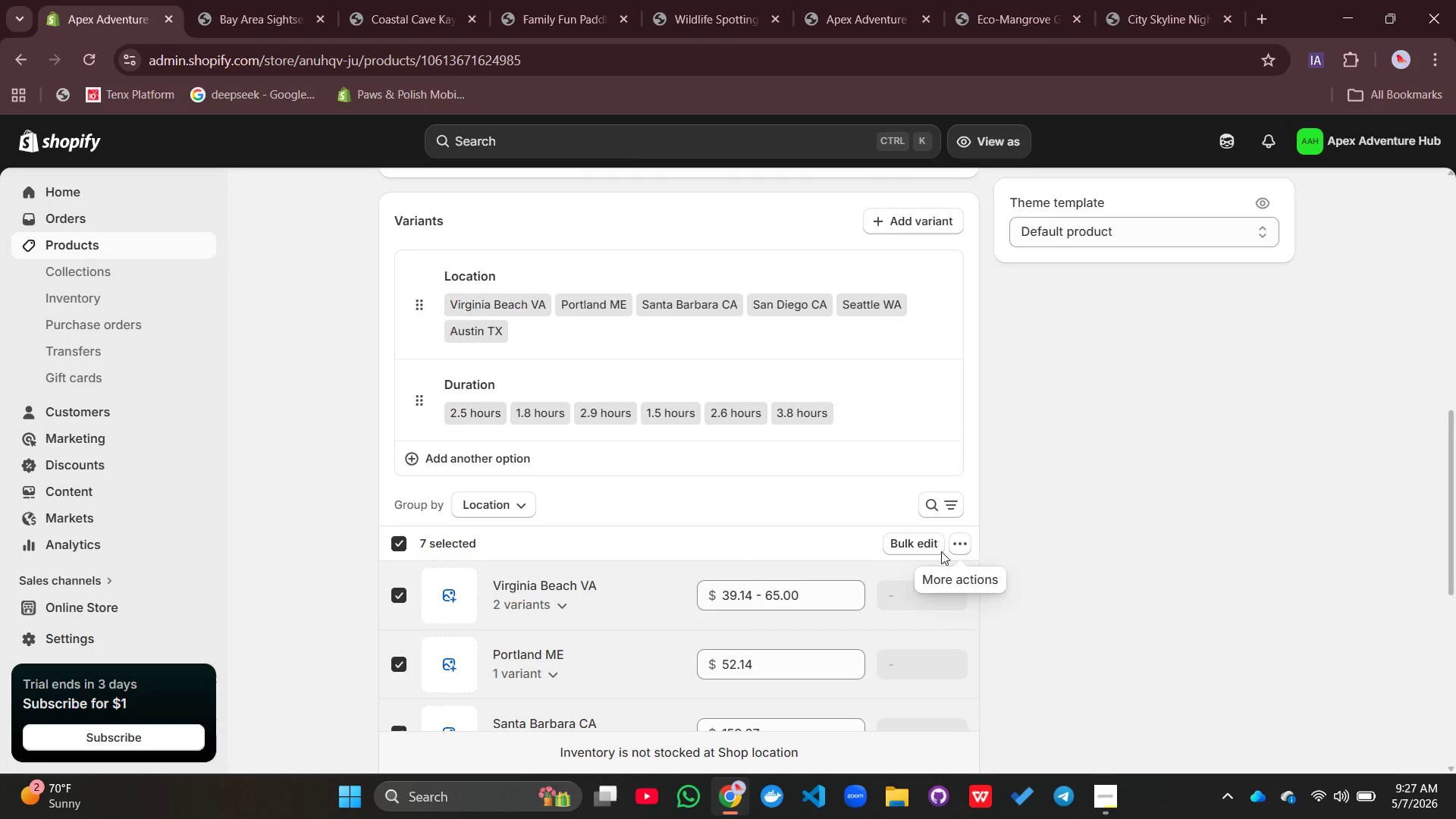 
left_click([923, 551])
 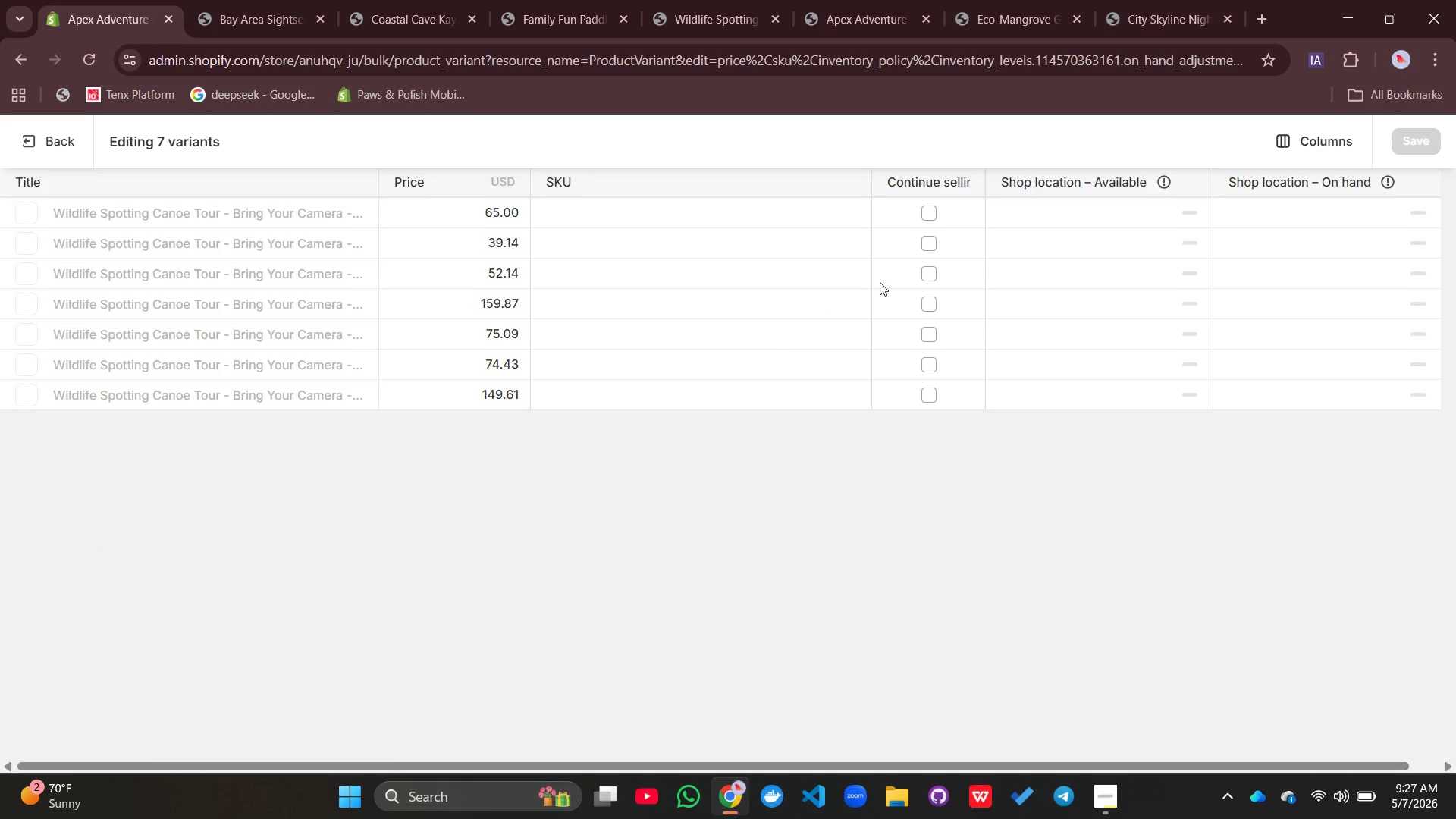 
left_click([928, 210])
 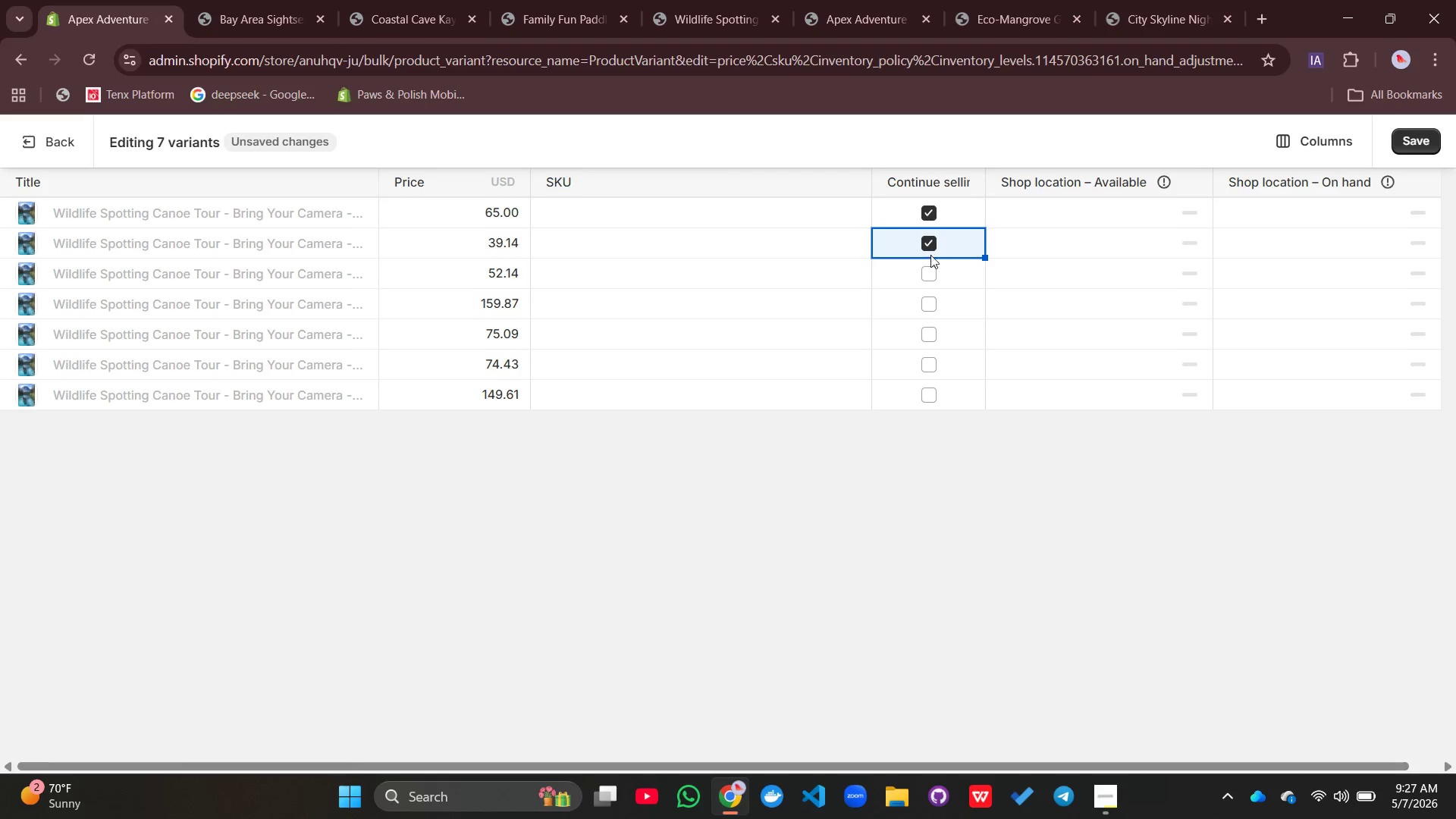 
left_click([928, 275])
 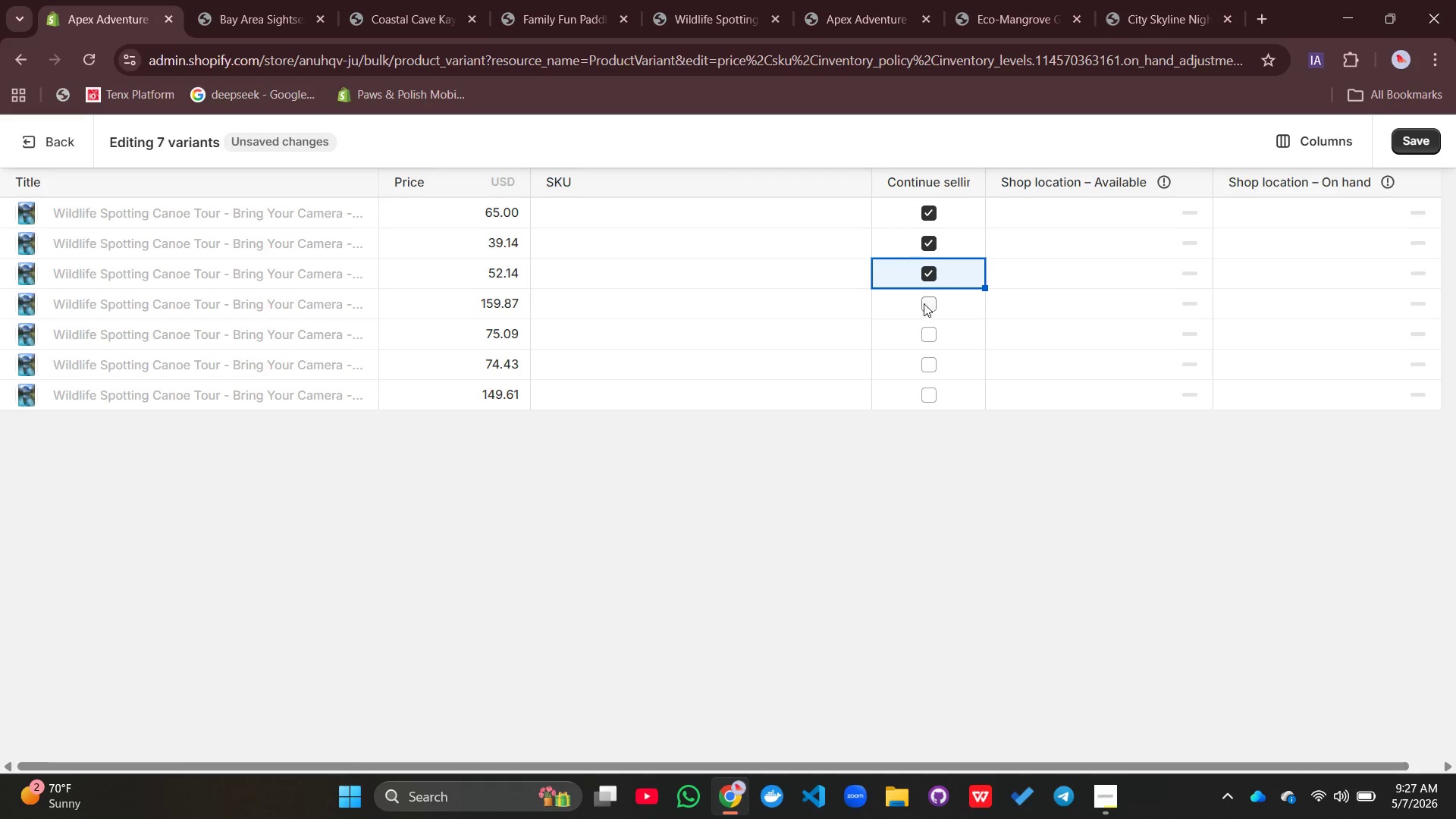 
left_click([924, 304])
 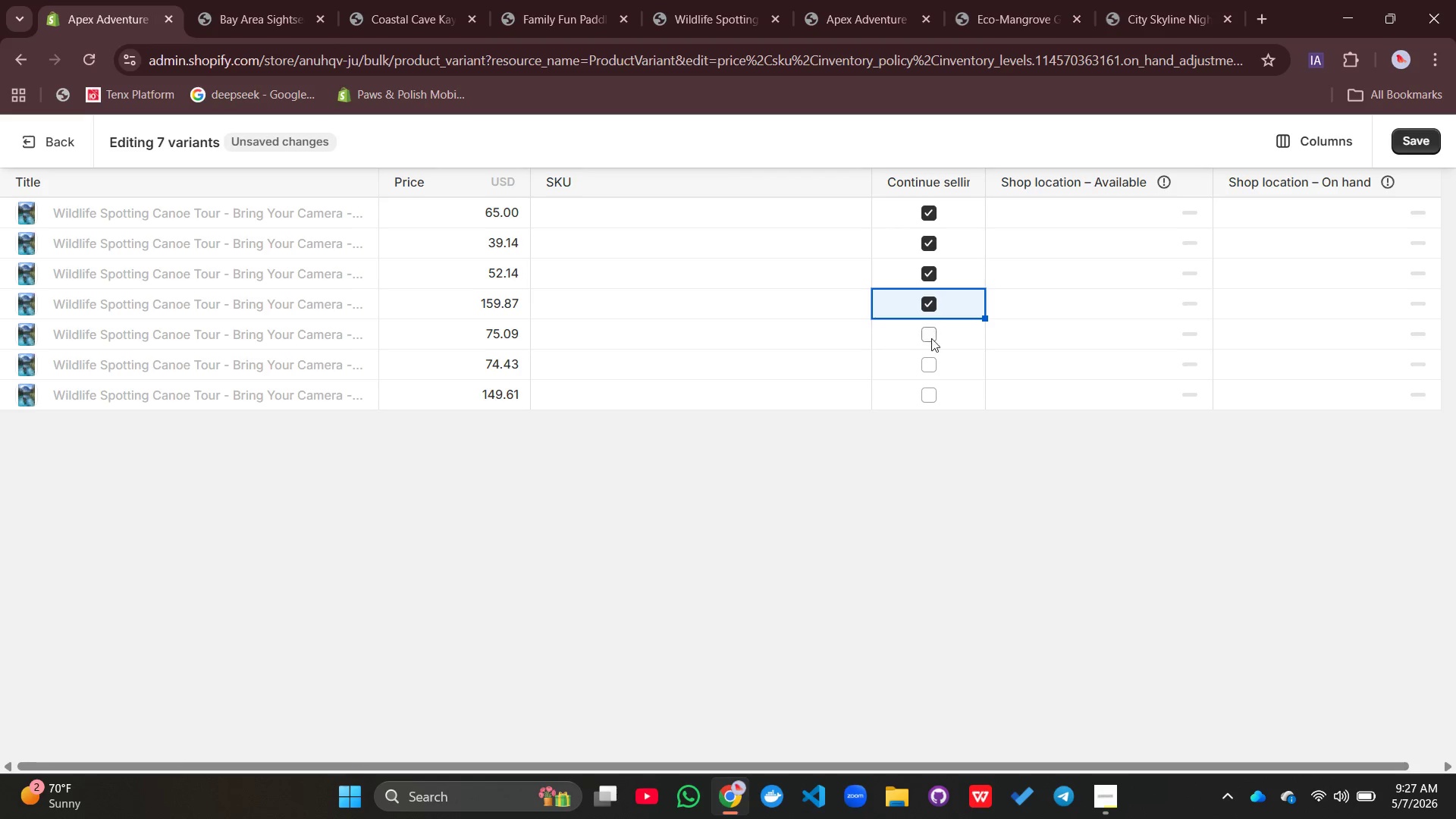 
left_click([930, 340])
 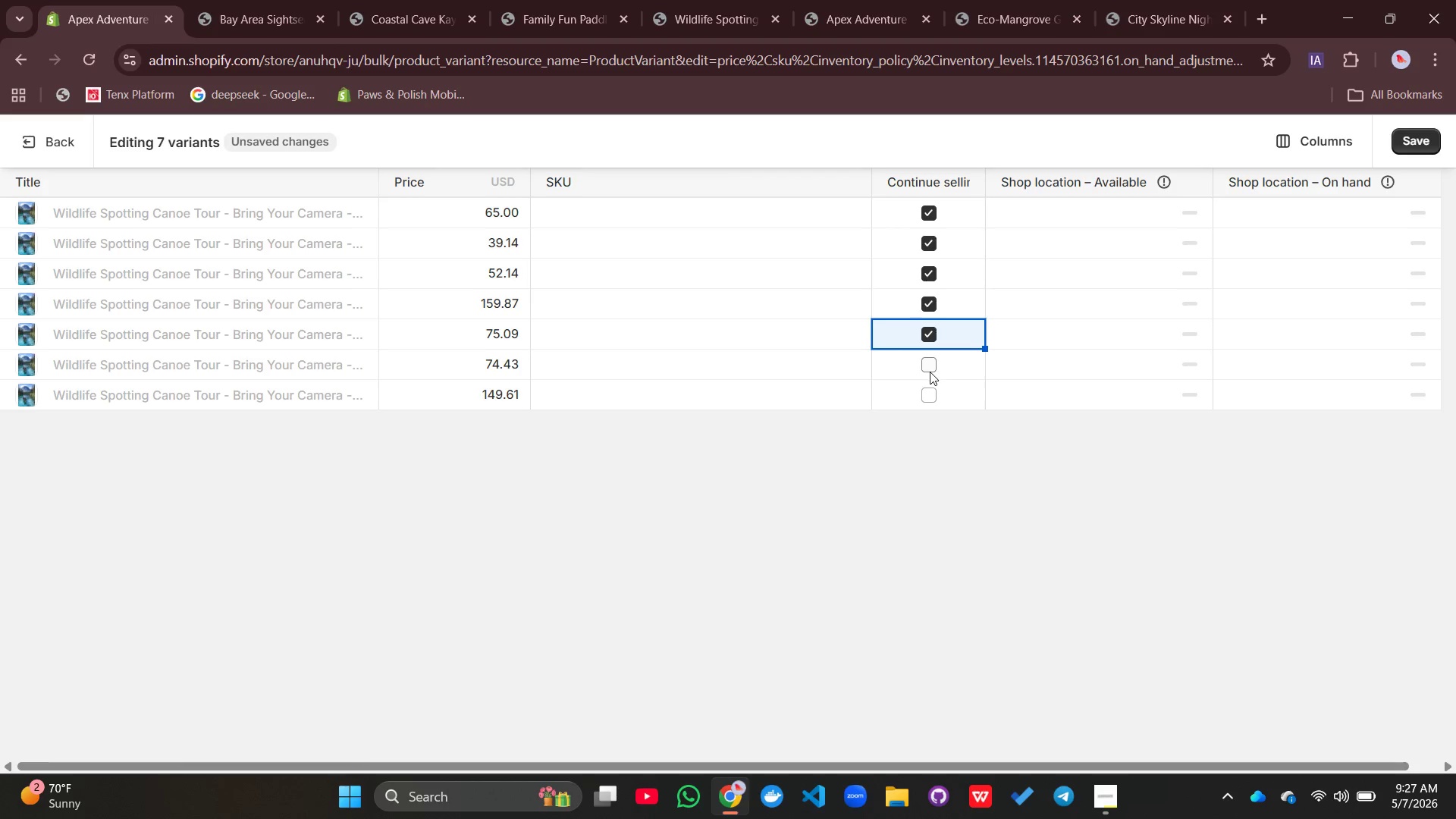 
left_click([930, 372])
 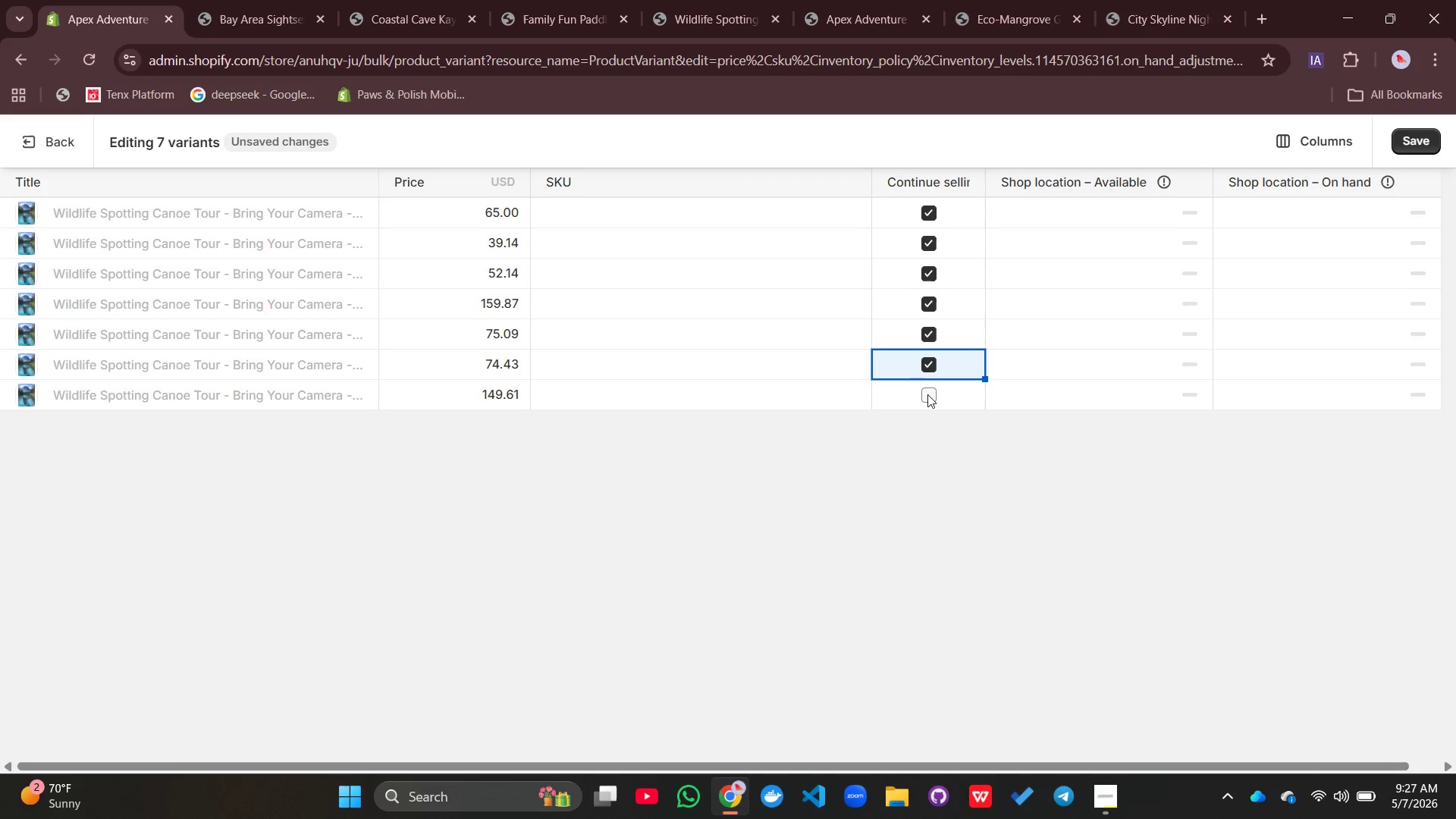 
left_click([927, 394])
 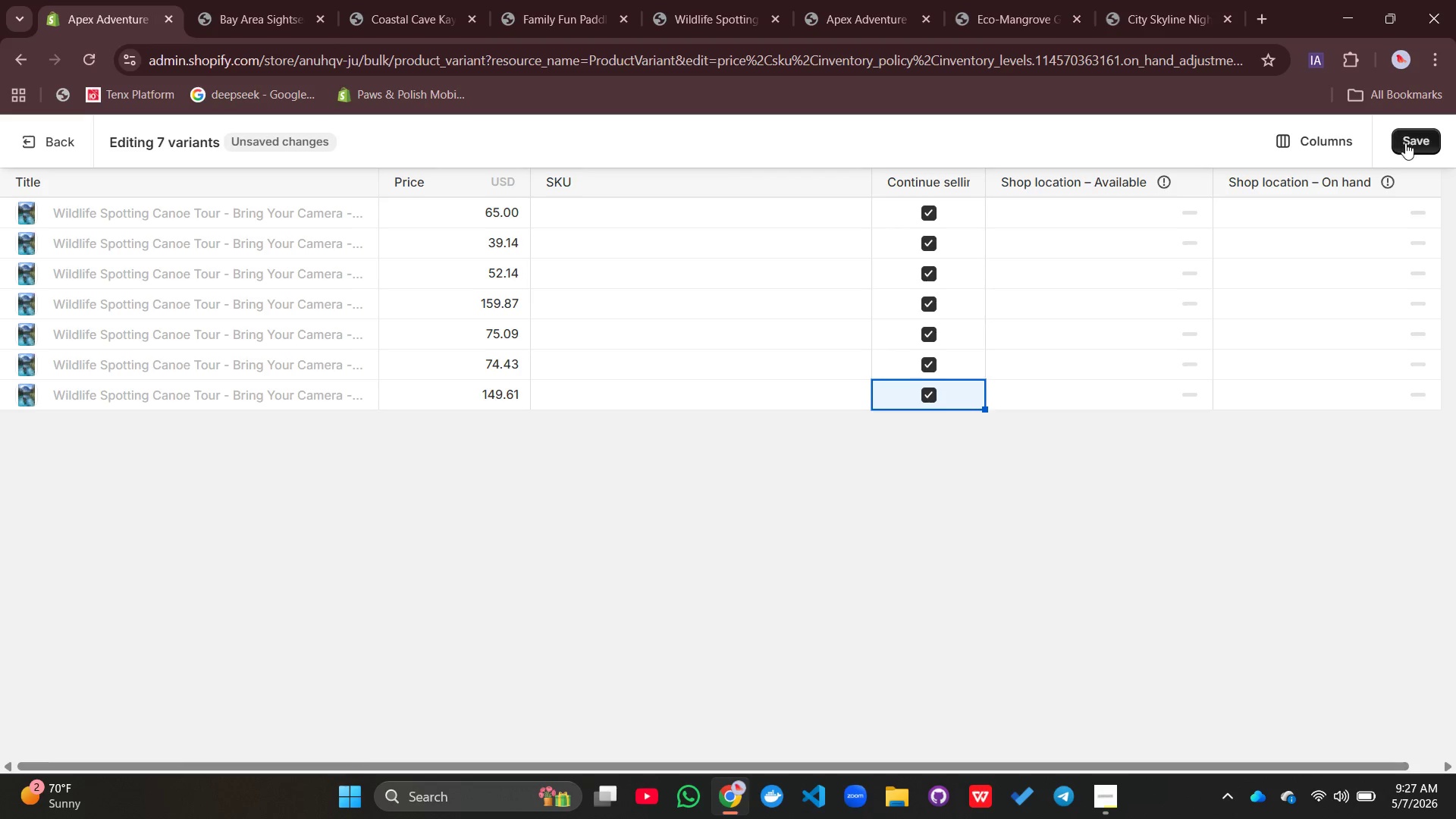 
left_click([1407, 143])
 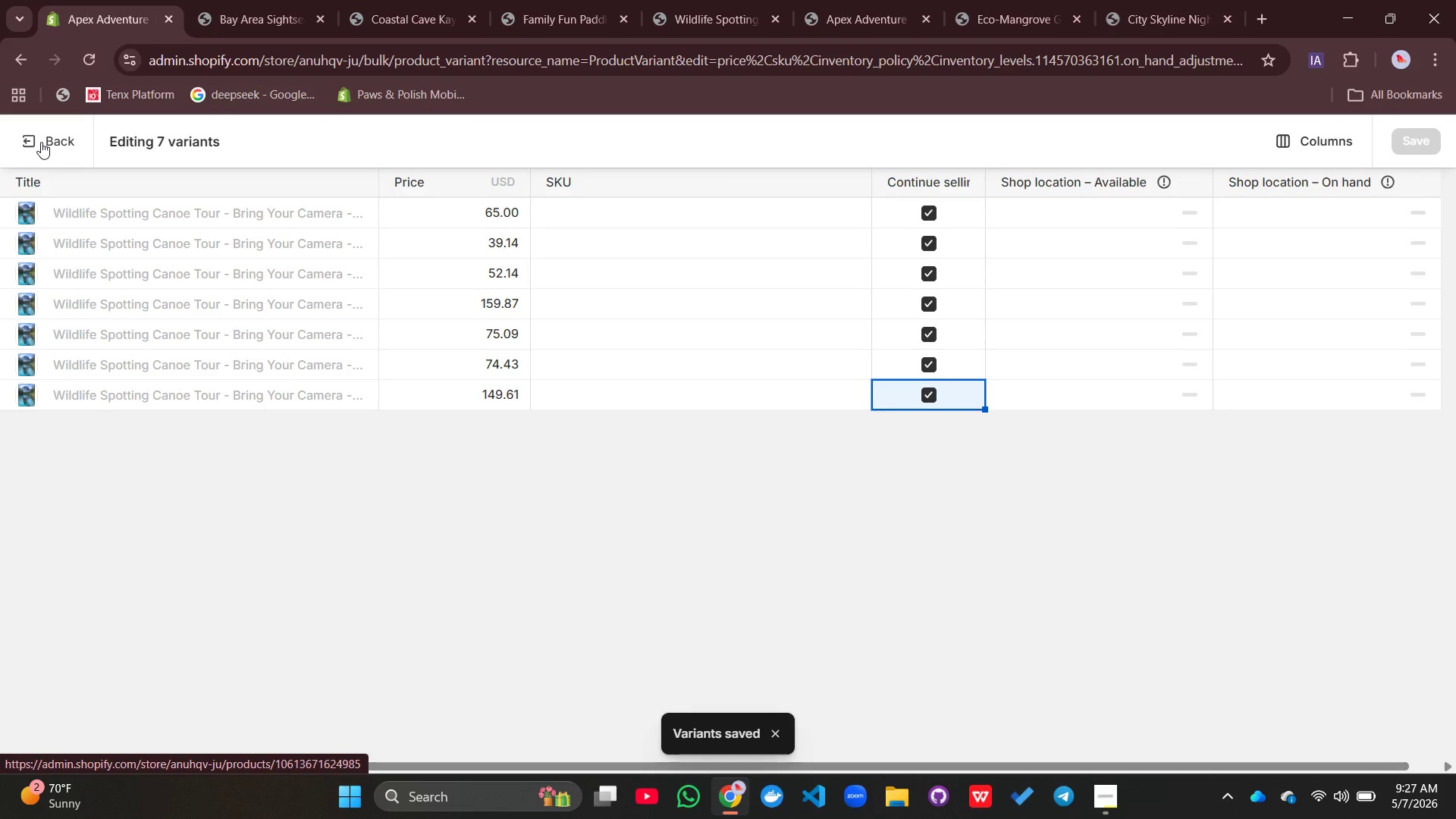 
left_click([41, 142])
 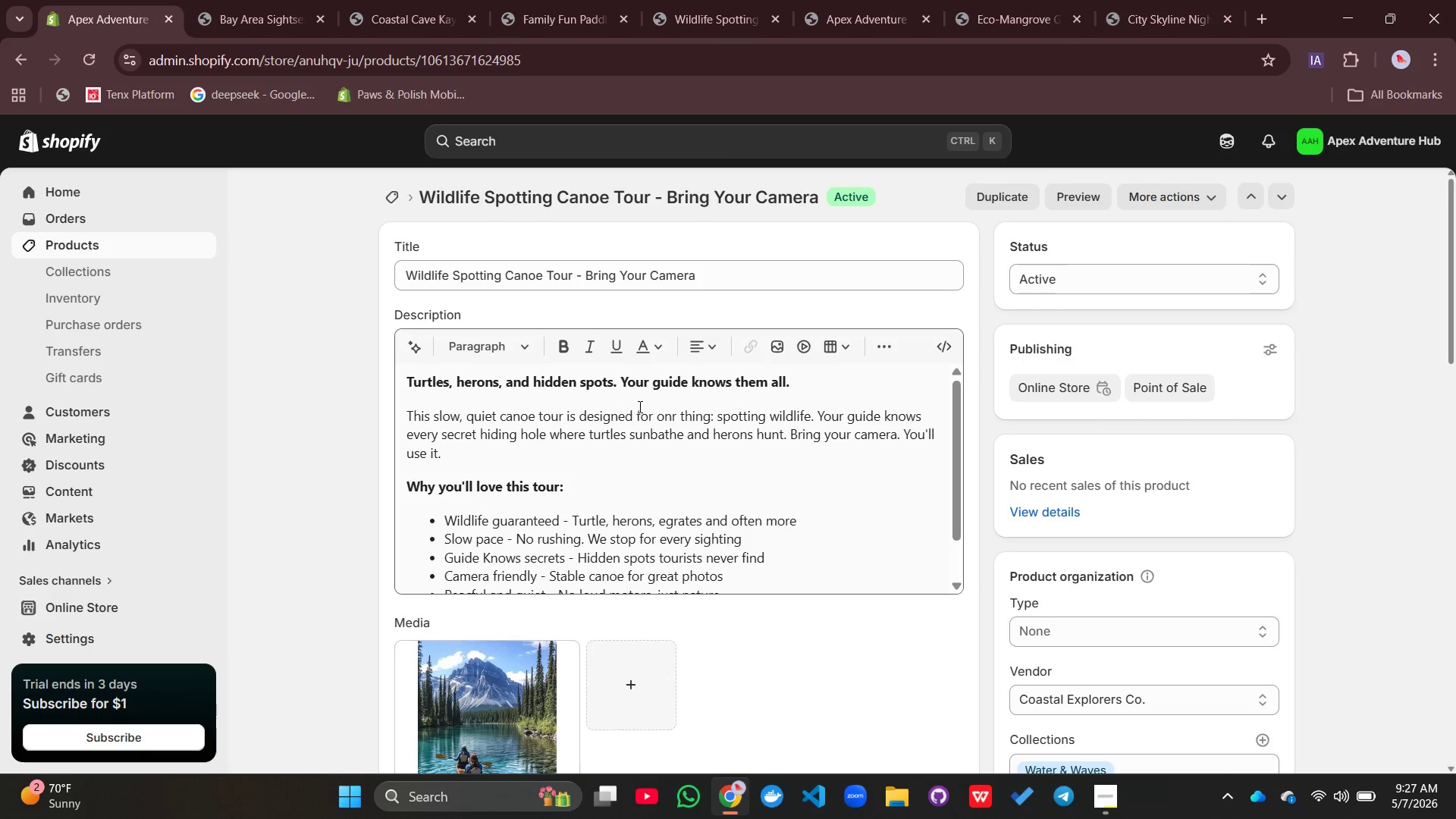 
left_click([386, 197])
 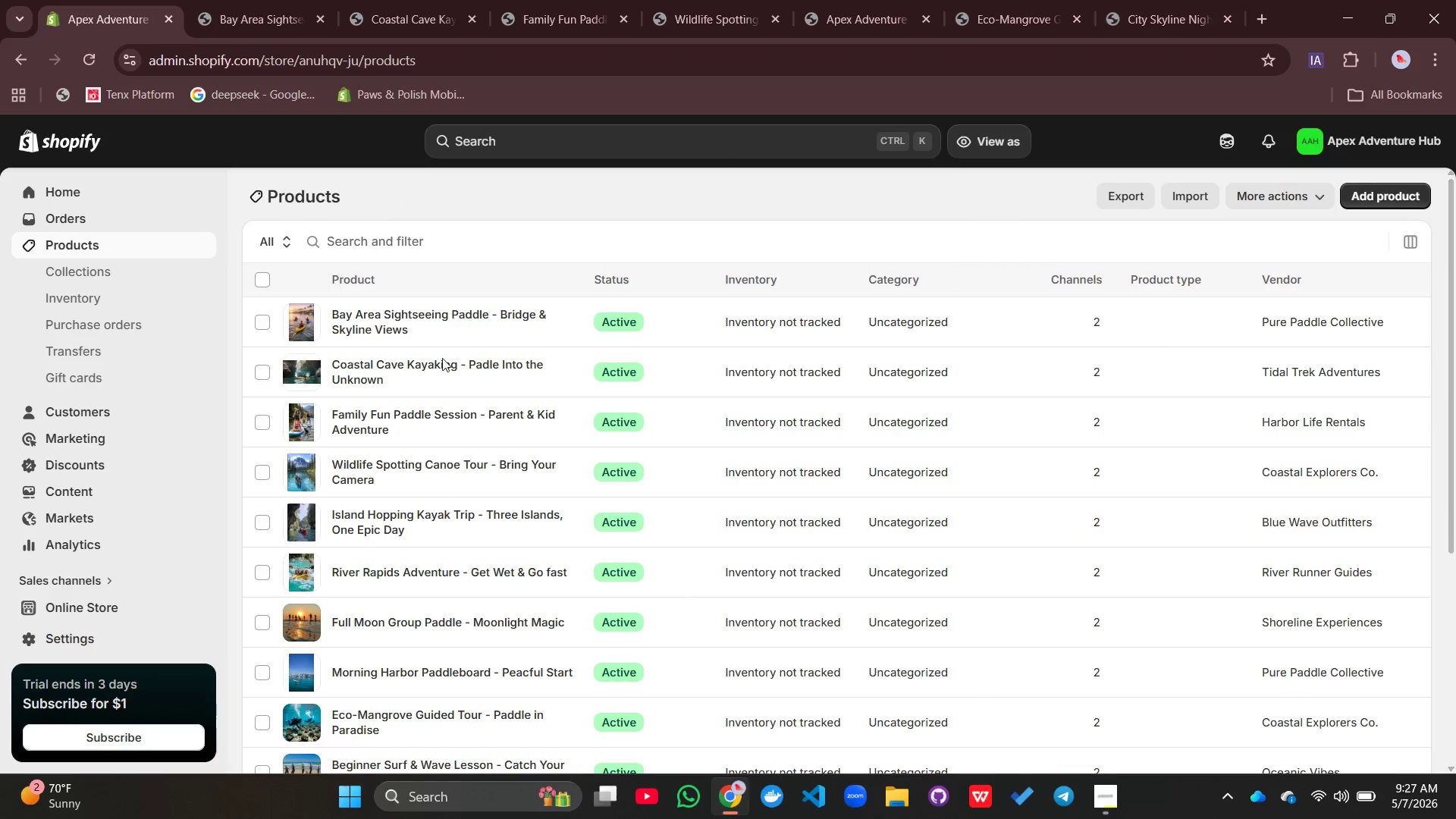 
scroll: coordinate [429, 476], scroll_direction: down, amount: 2.0
 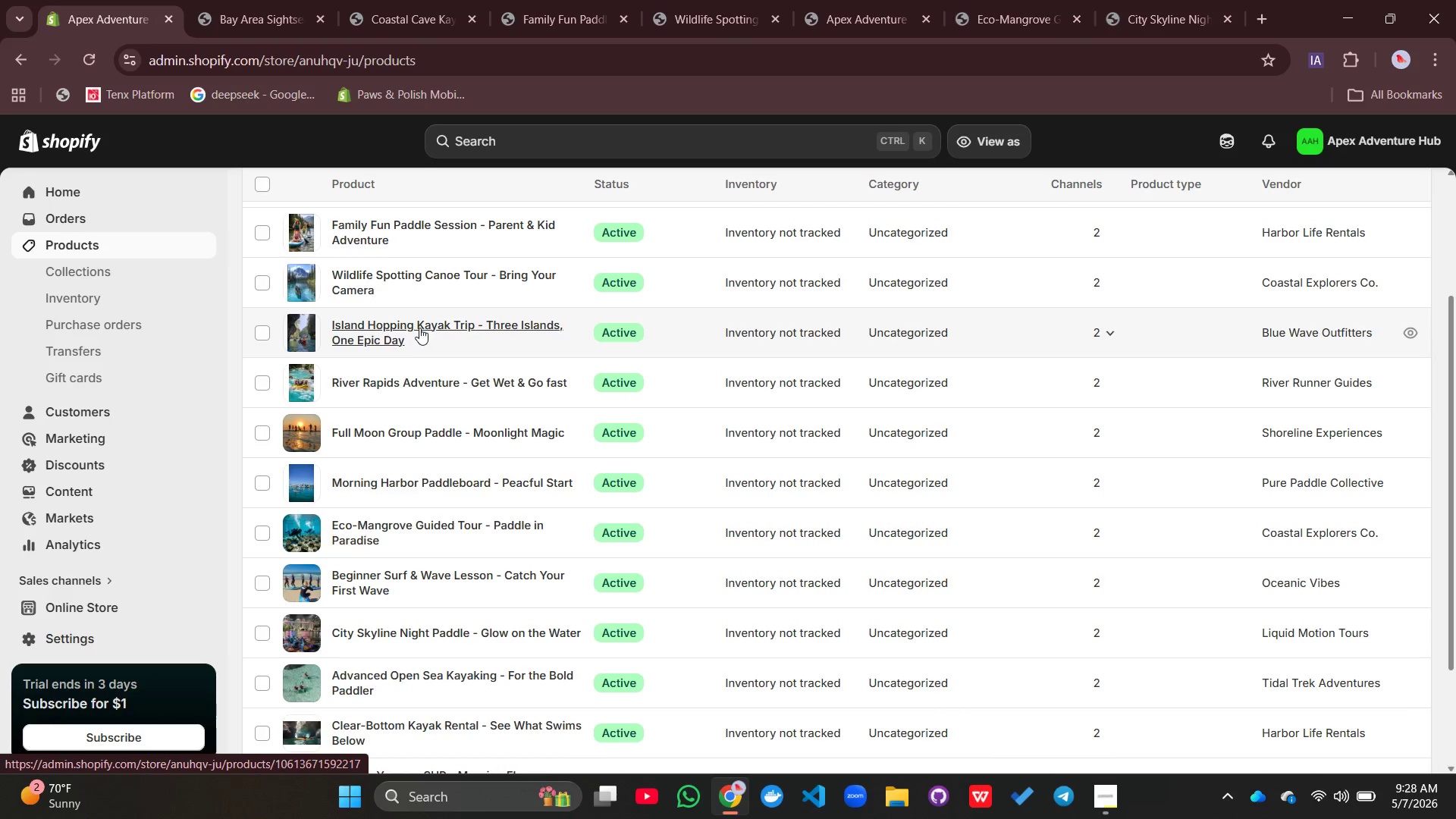 
left_click([419, 327])
 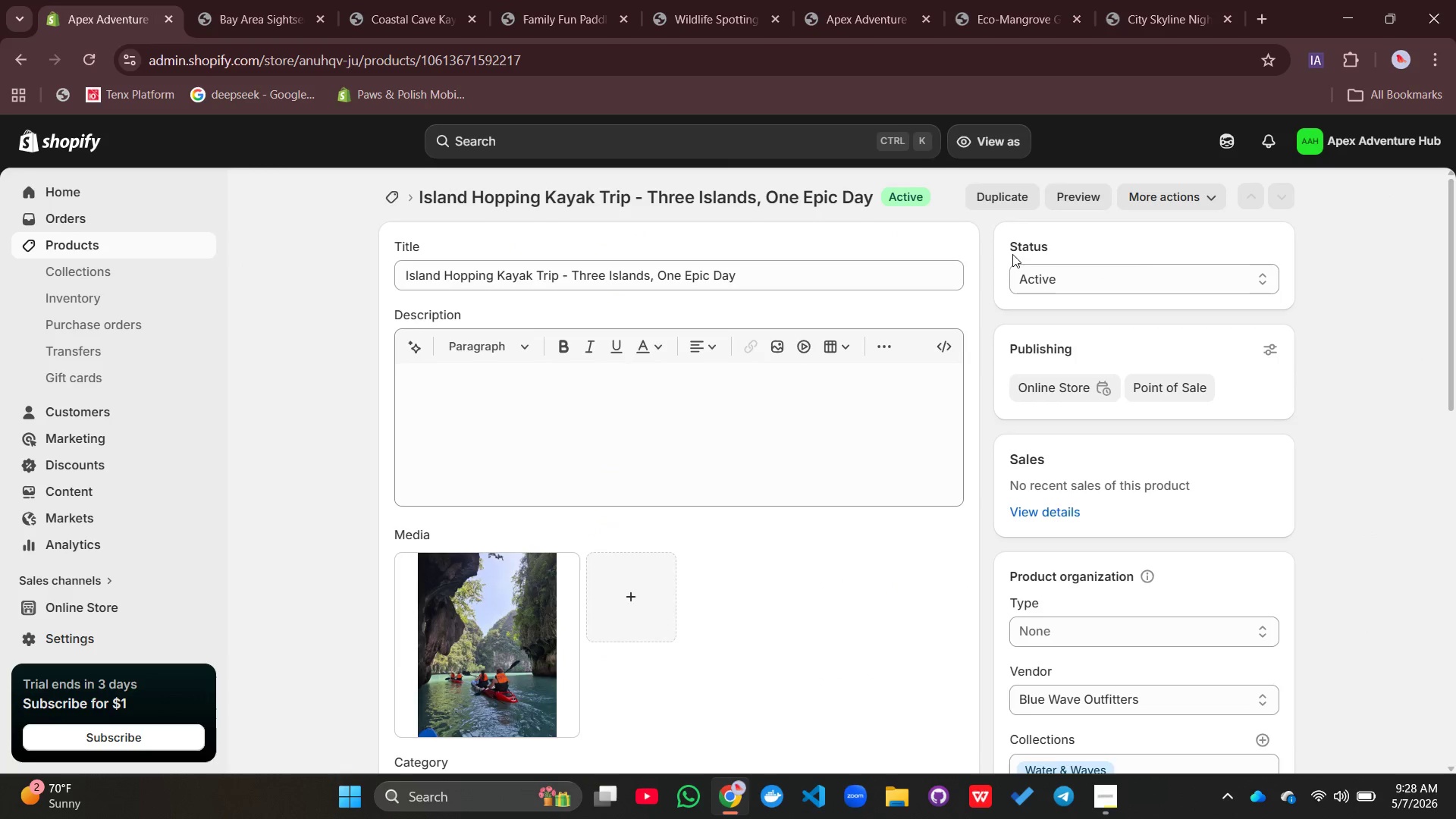 
scroll: coordinate [607, 487], scroll_direction: down, amount: 5.0
 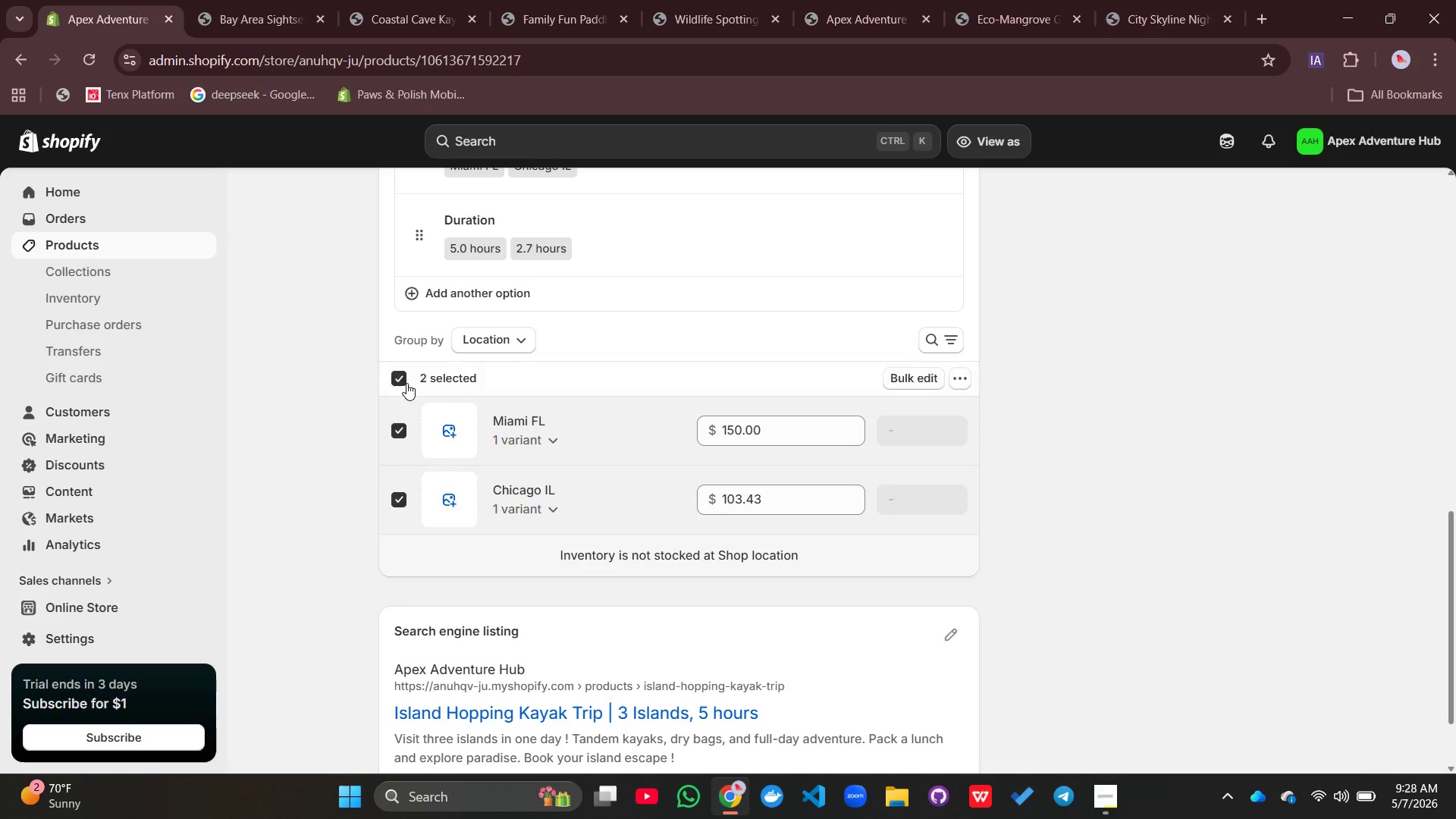 
left_click([923, 381])
 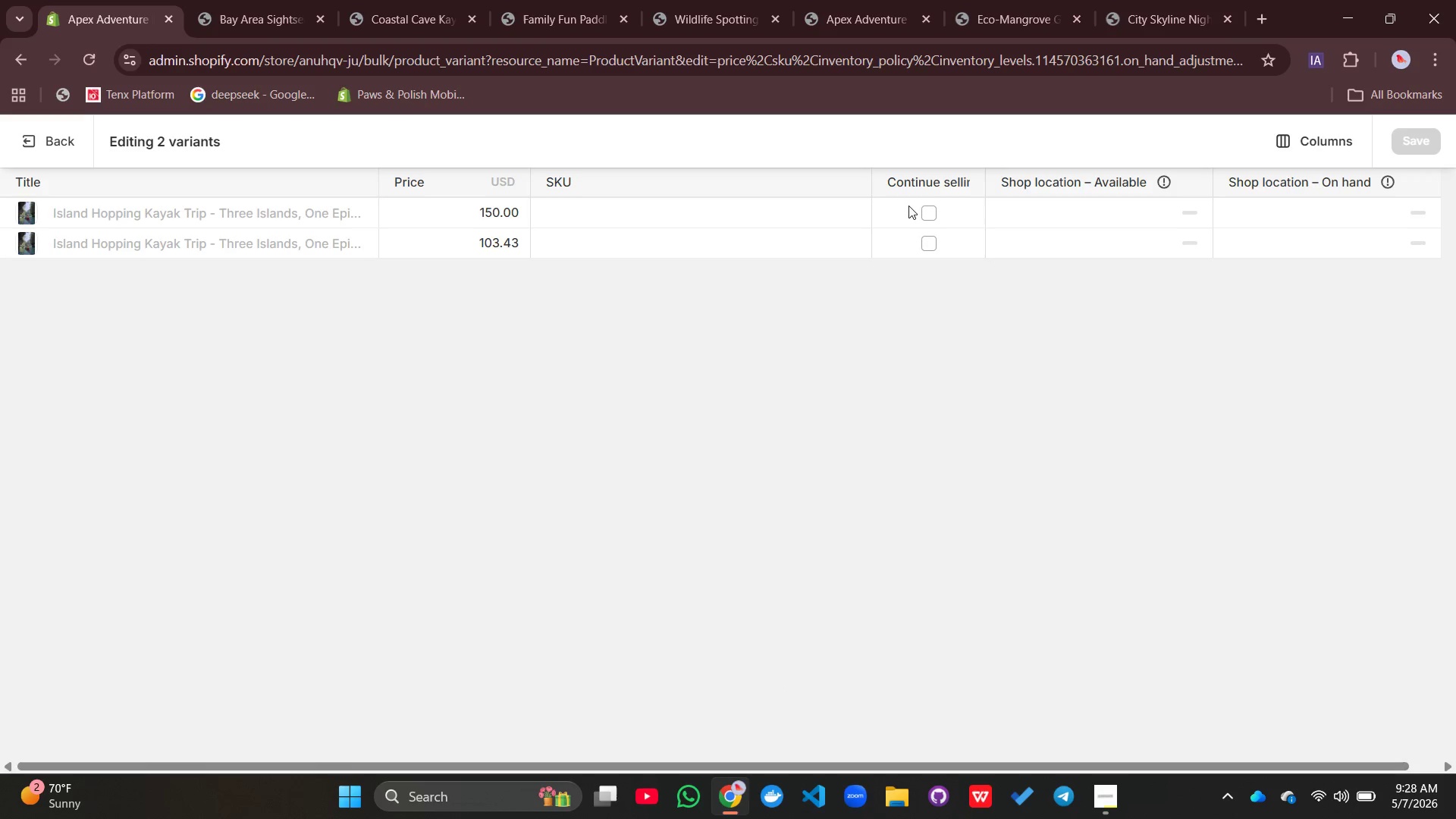 
left_click([929, 211])
 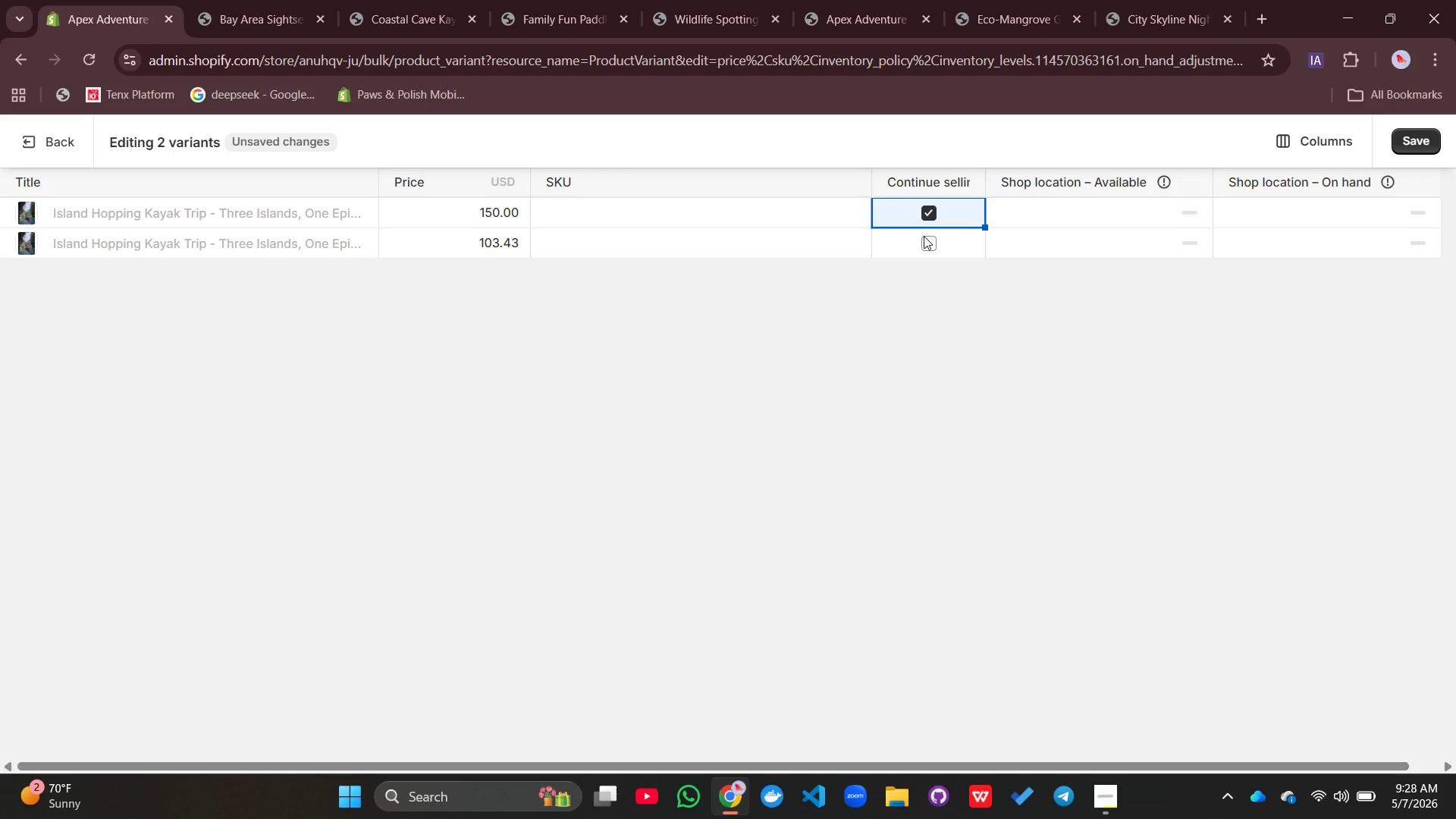 
left_click([924, 237])
 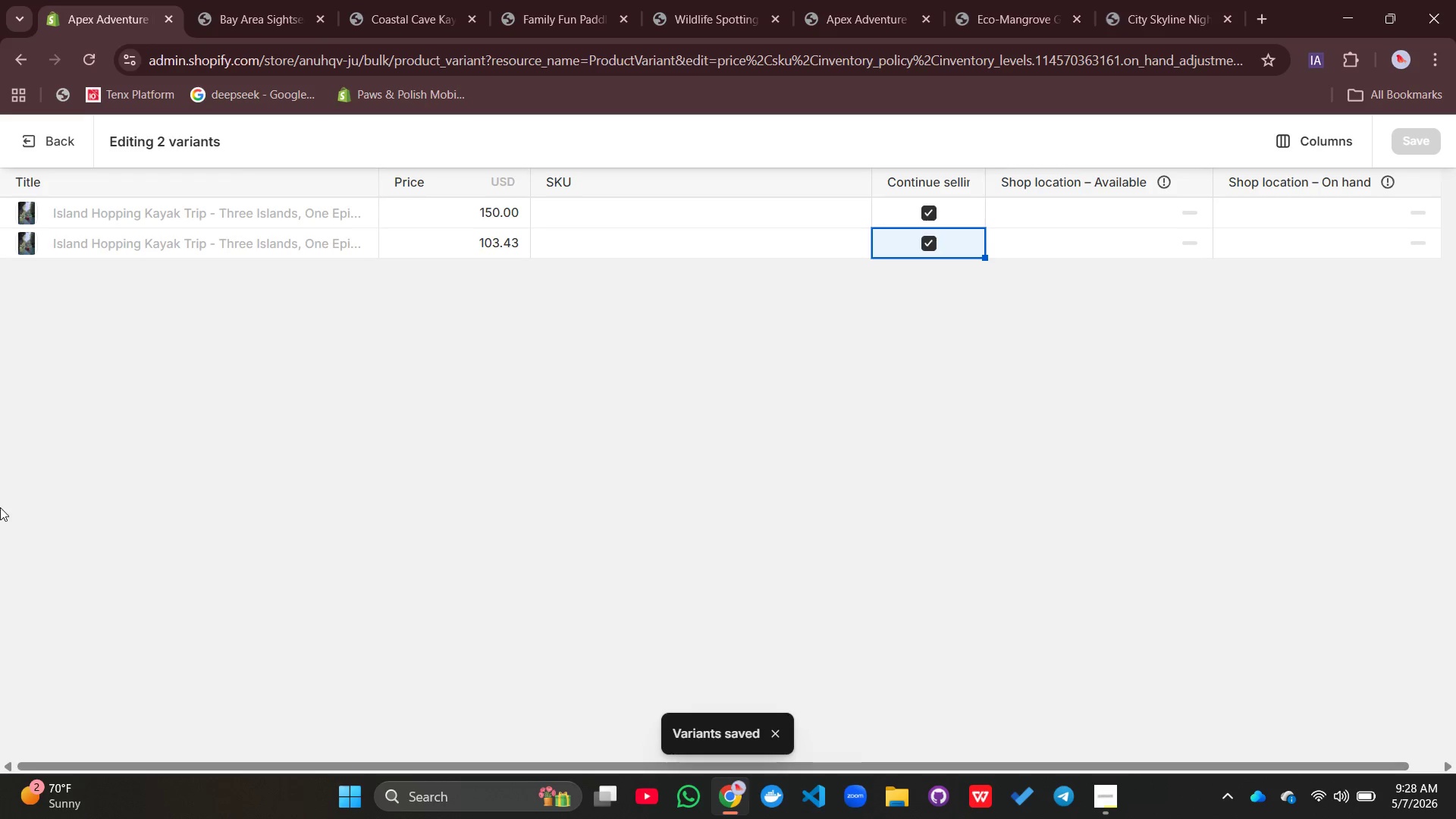 
left_click([29, 137])
 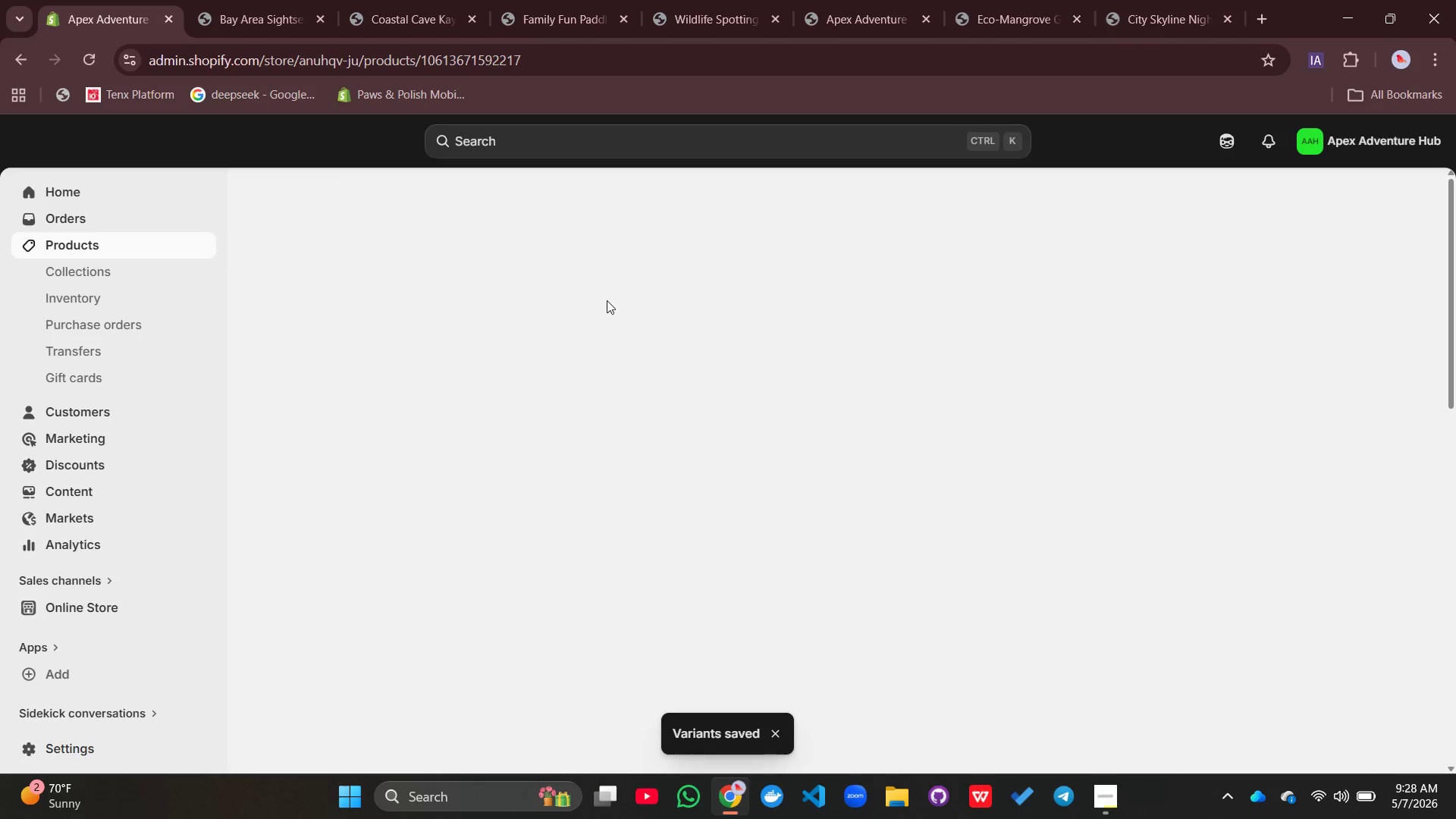 
mouse_move([537, 376])
 